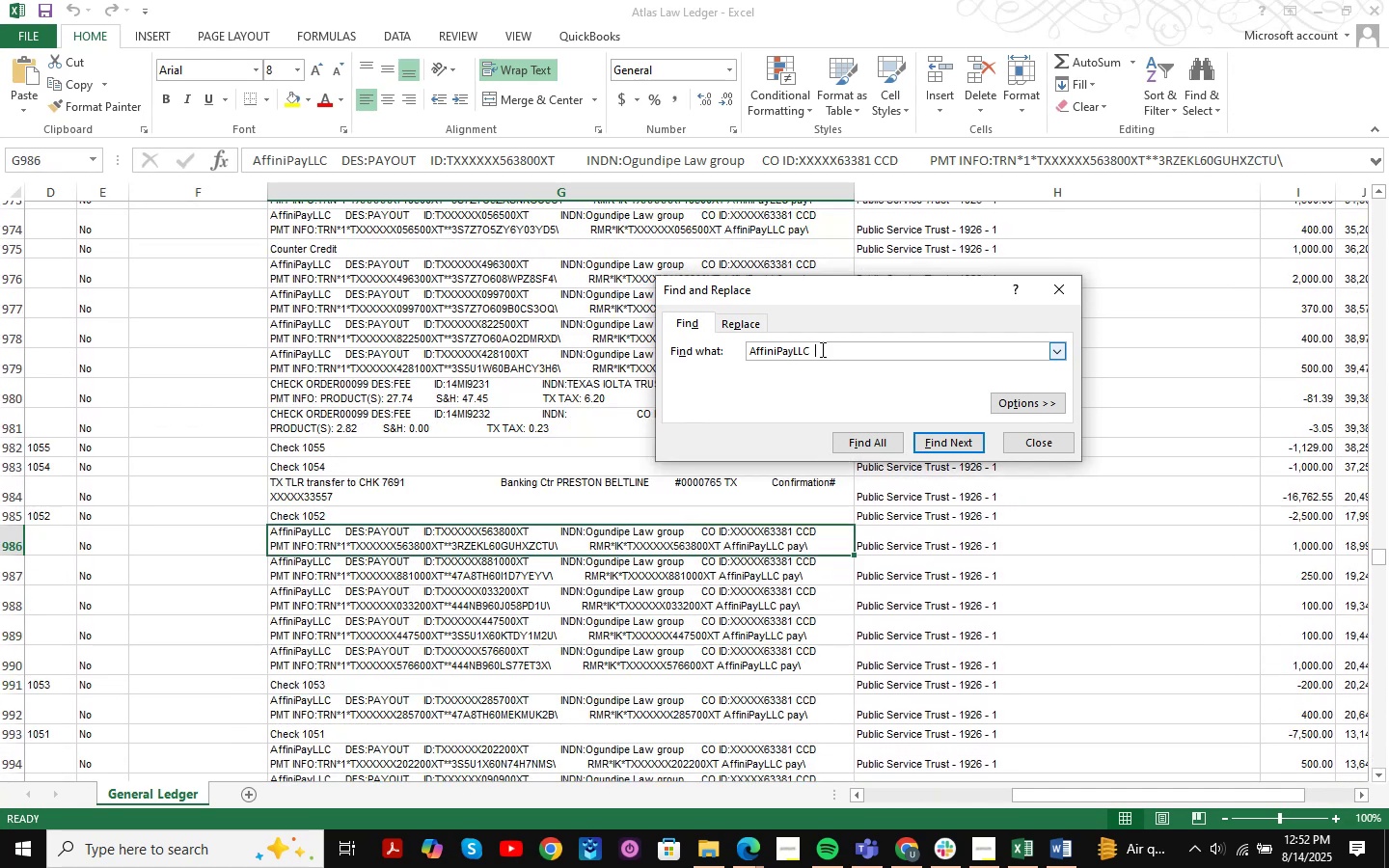 
key(NumpadEnter)
 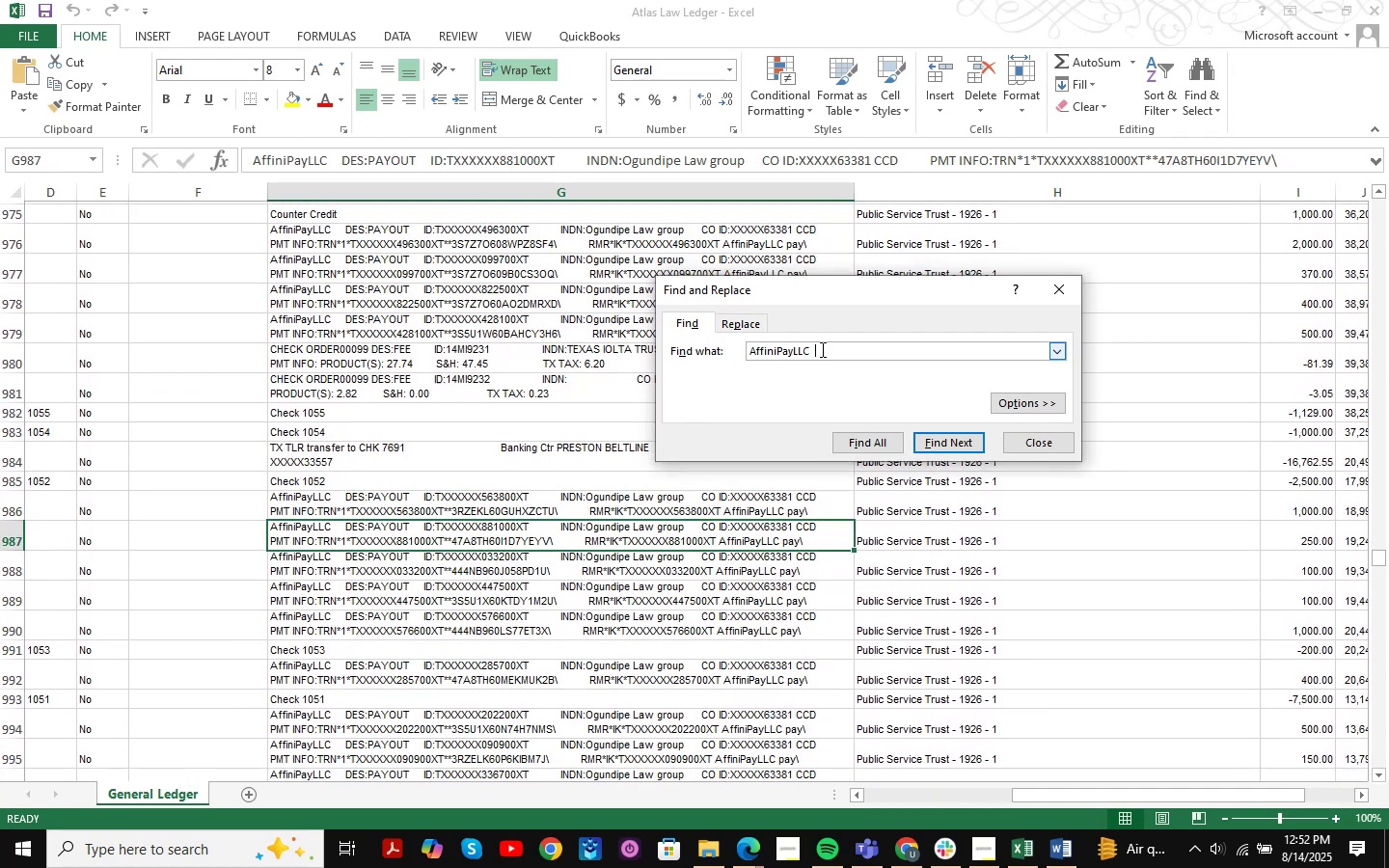 
key(NumpadEnter)
 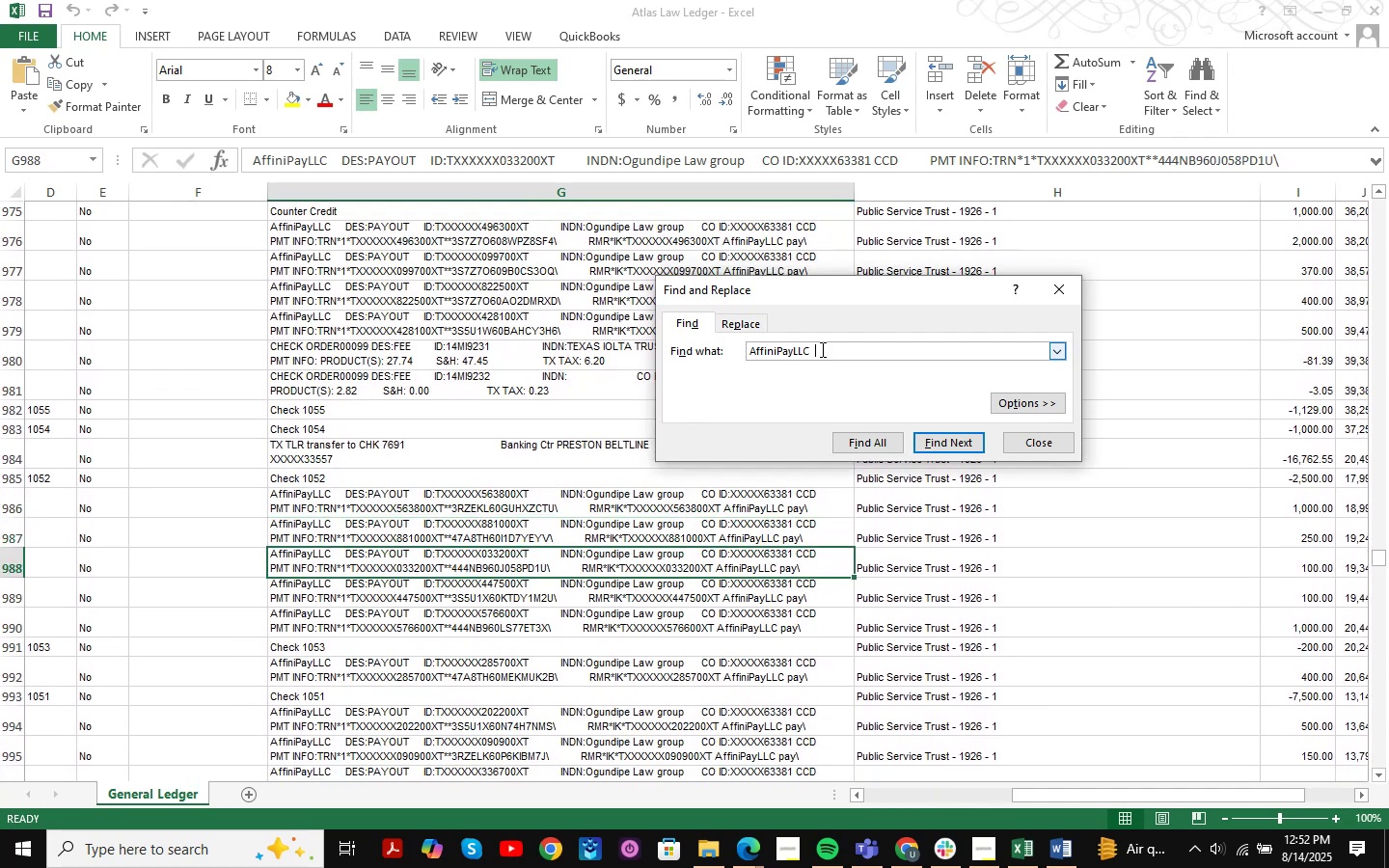 
key(NumpadEnter)
 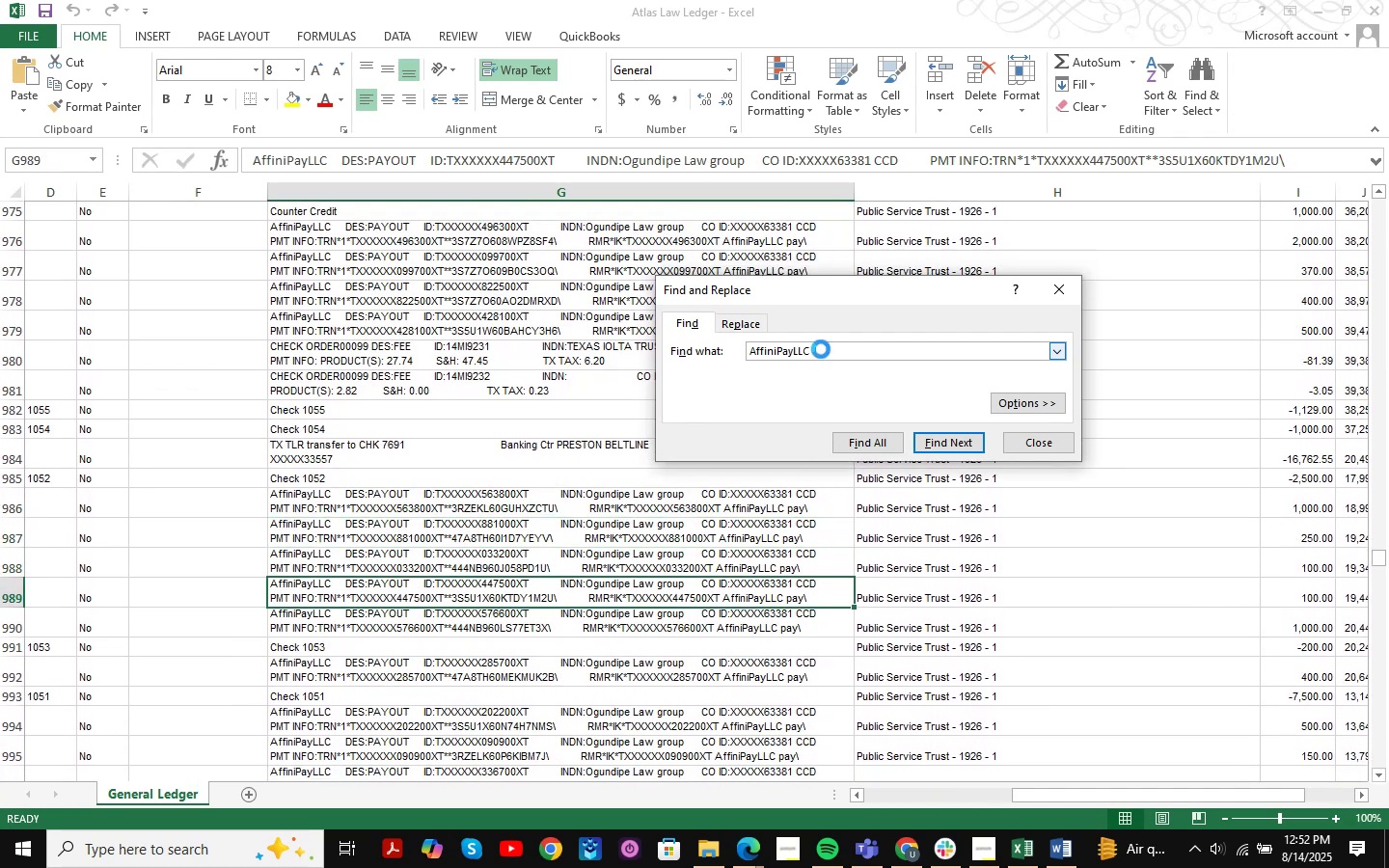 
key(NumpadEnter)
 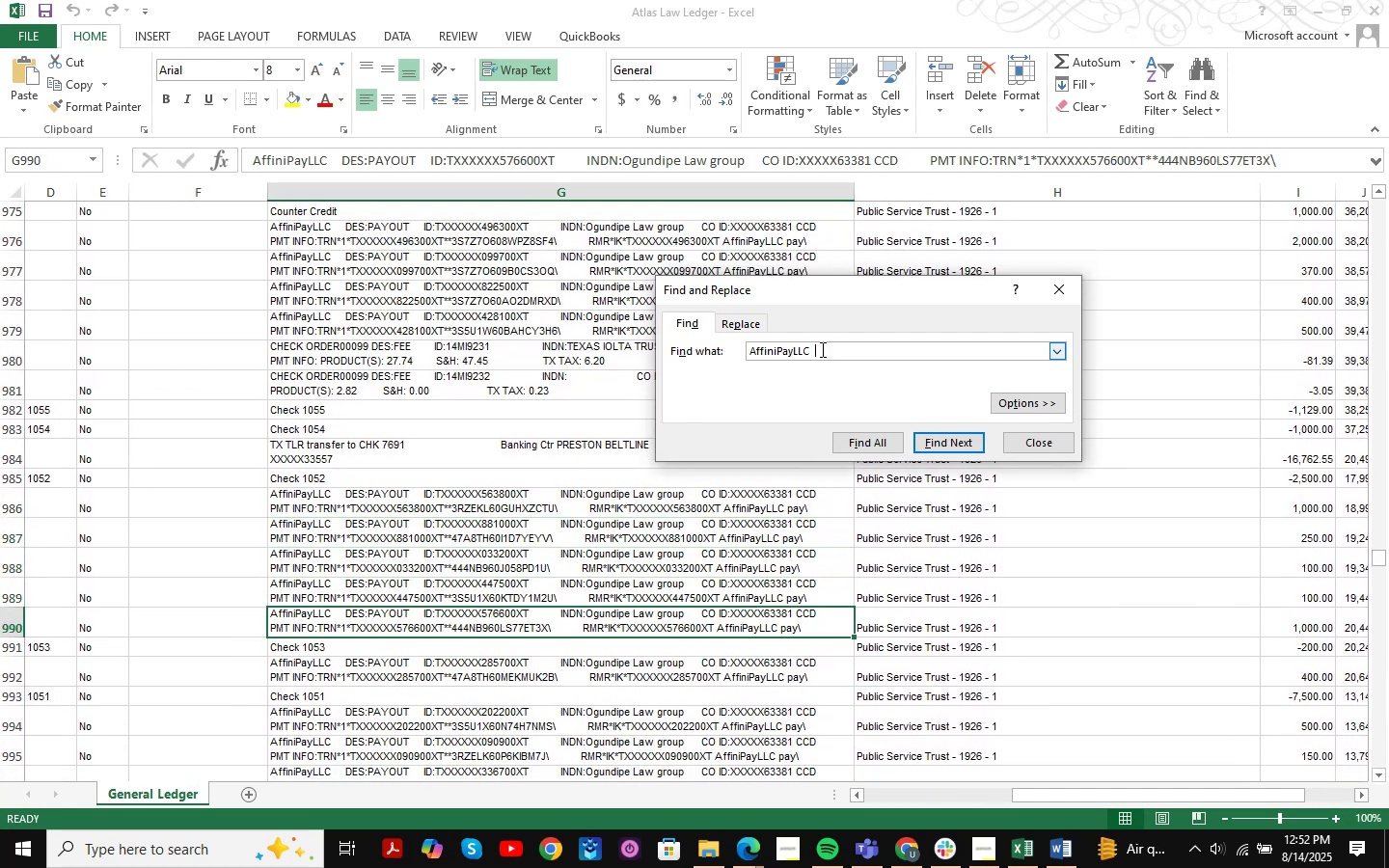 
key(NumpadEnter)
 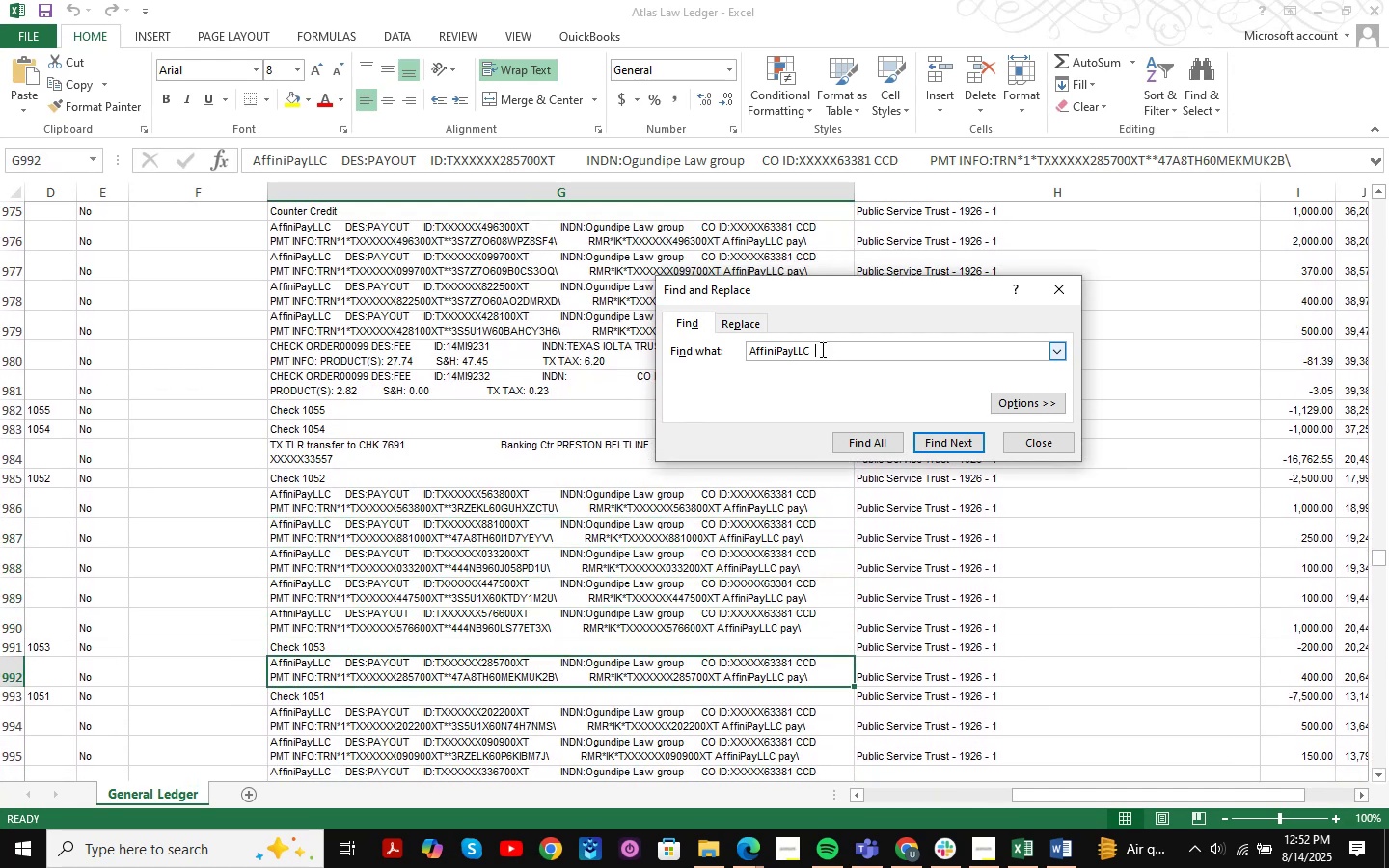 
key(NumpadEnter)
 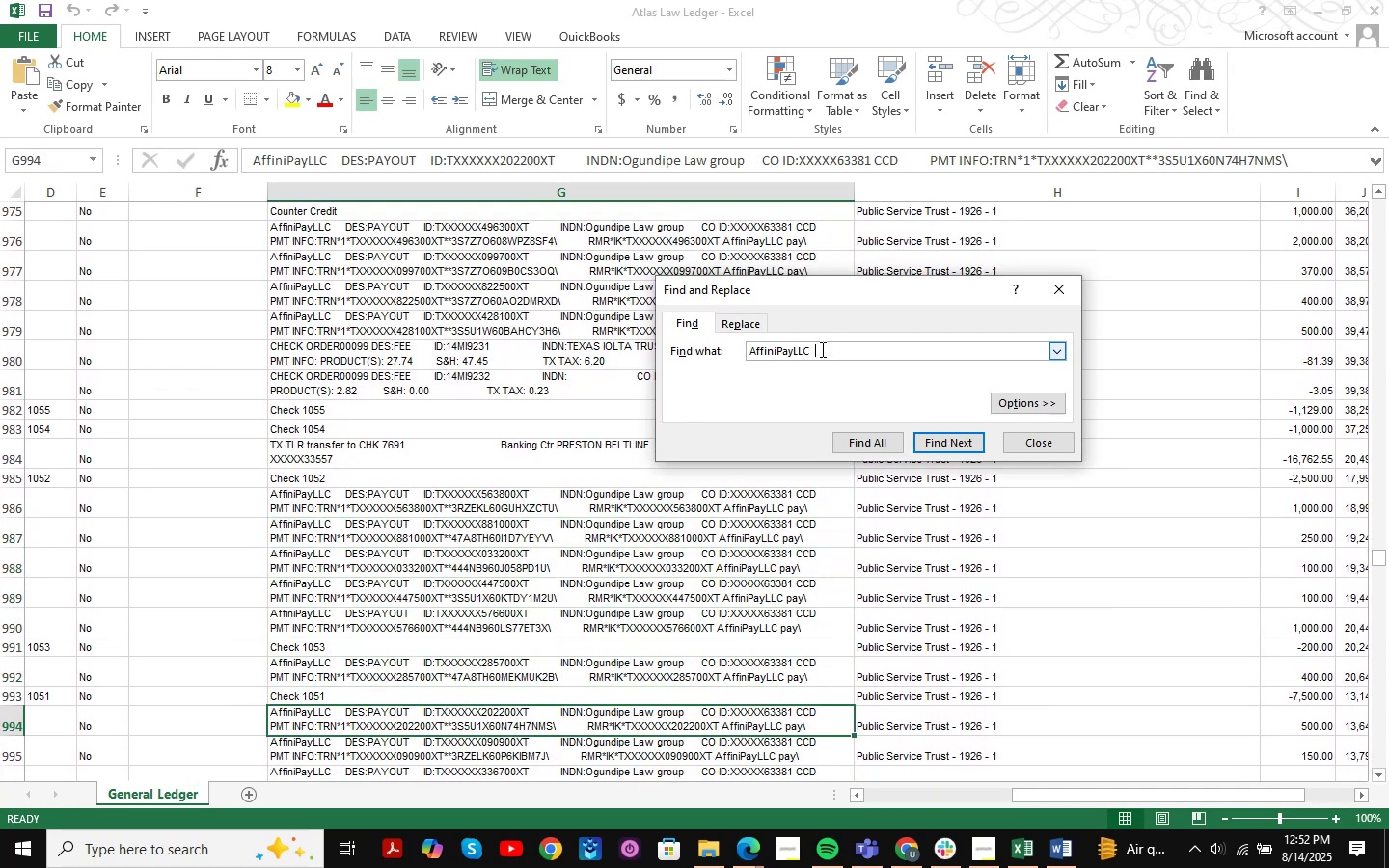 
key(NumpadEnter)
 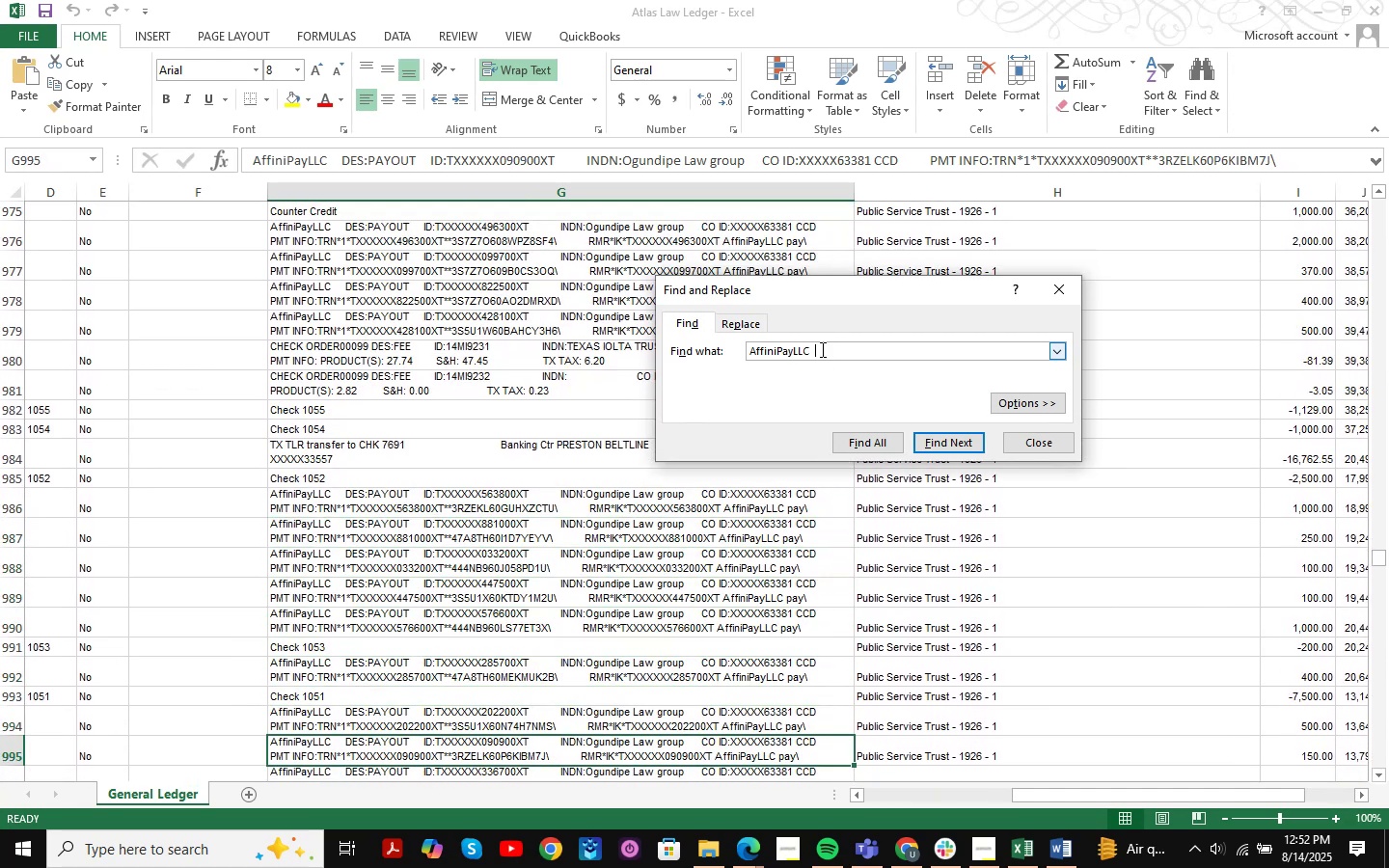 
key(NumpadEnter)
 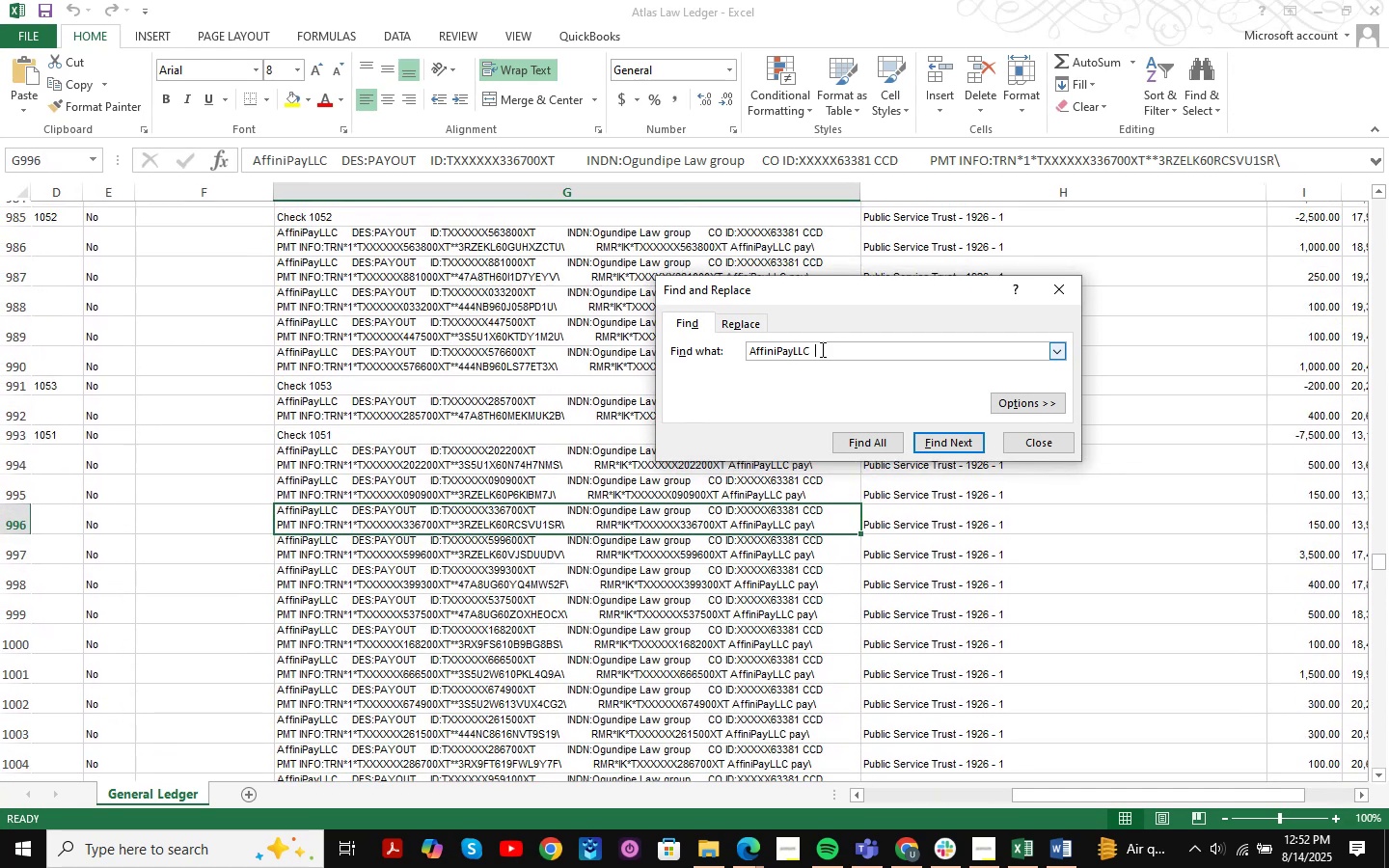 
key(NumpadEnter)
 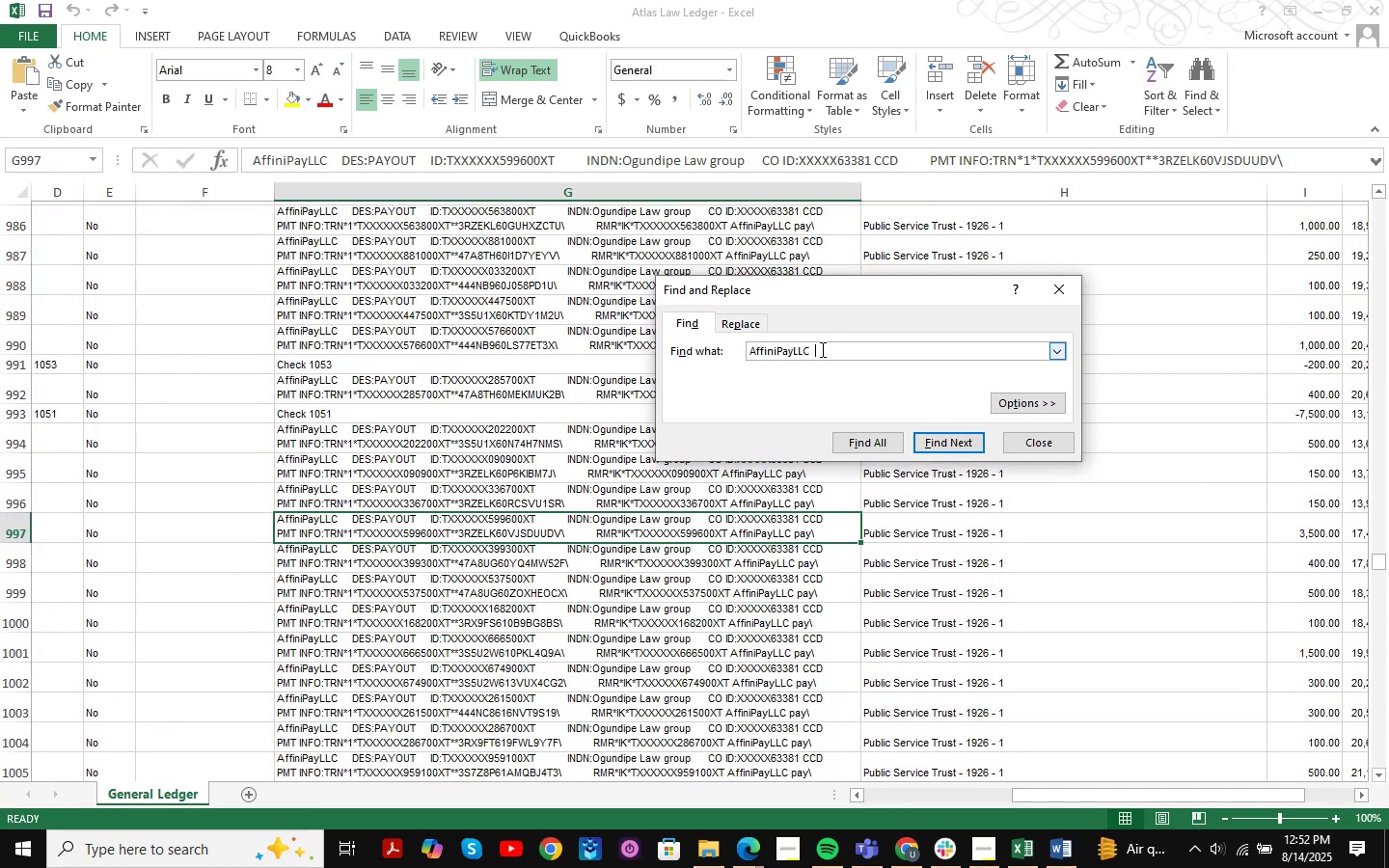 
key(NumpadEnter)
 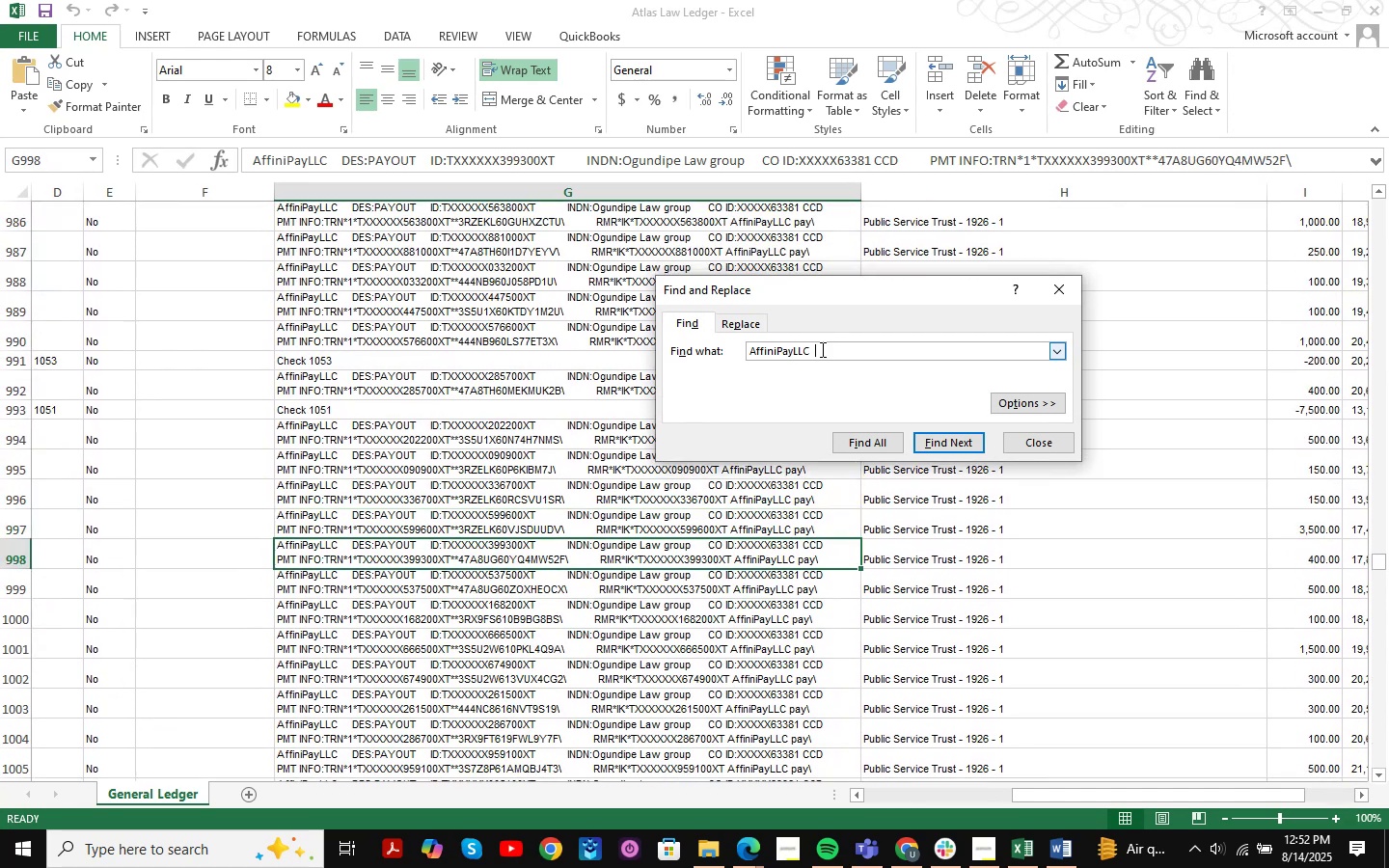 
key(NumpadEnter)
 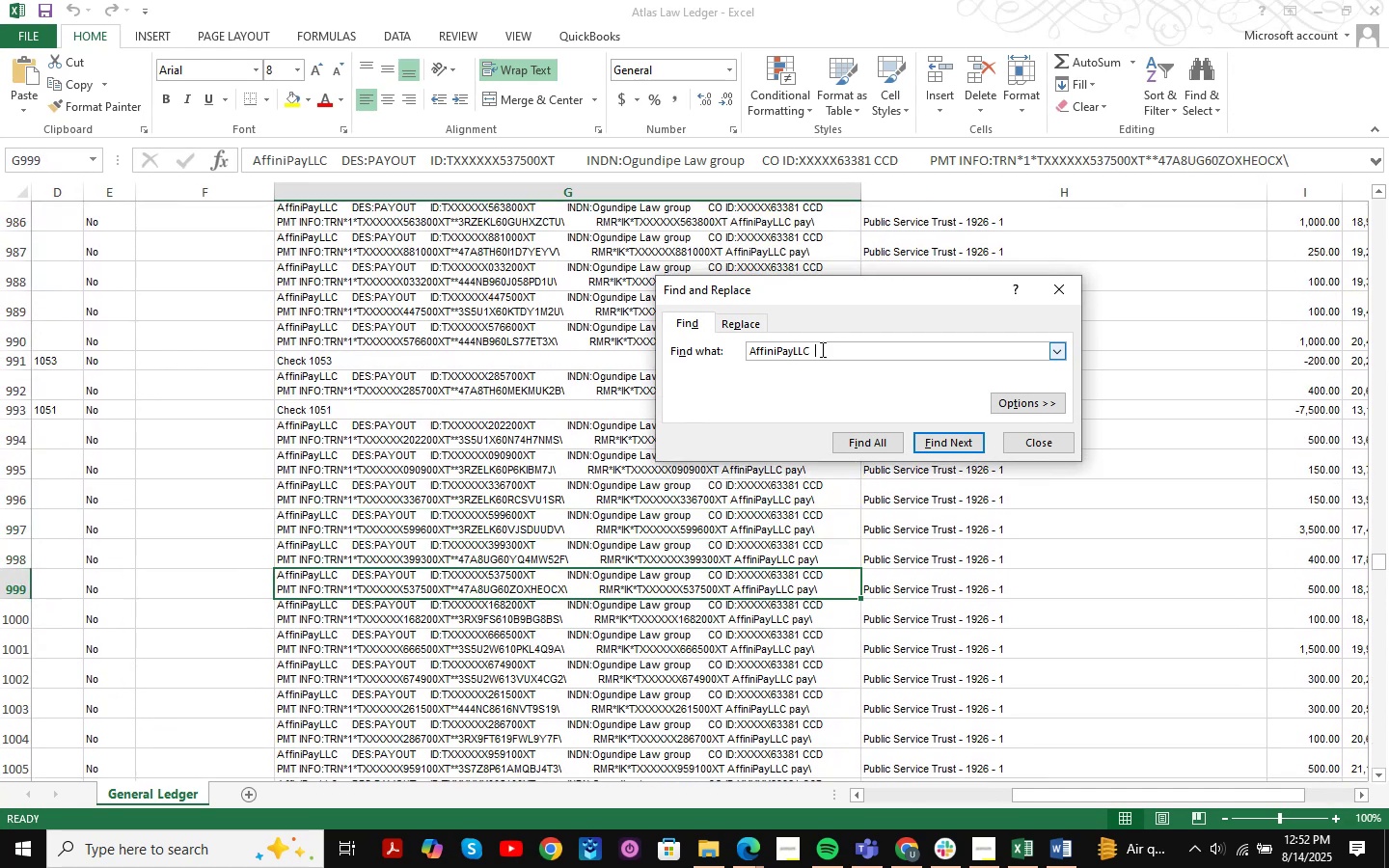 
key(NumpadEnter)
 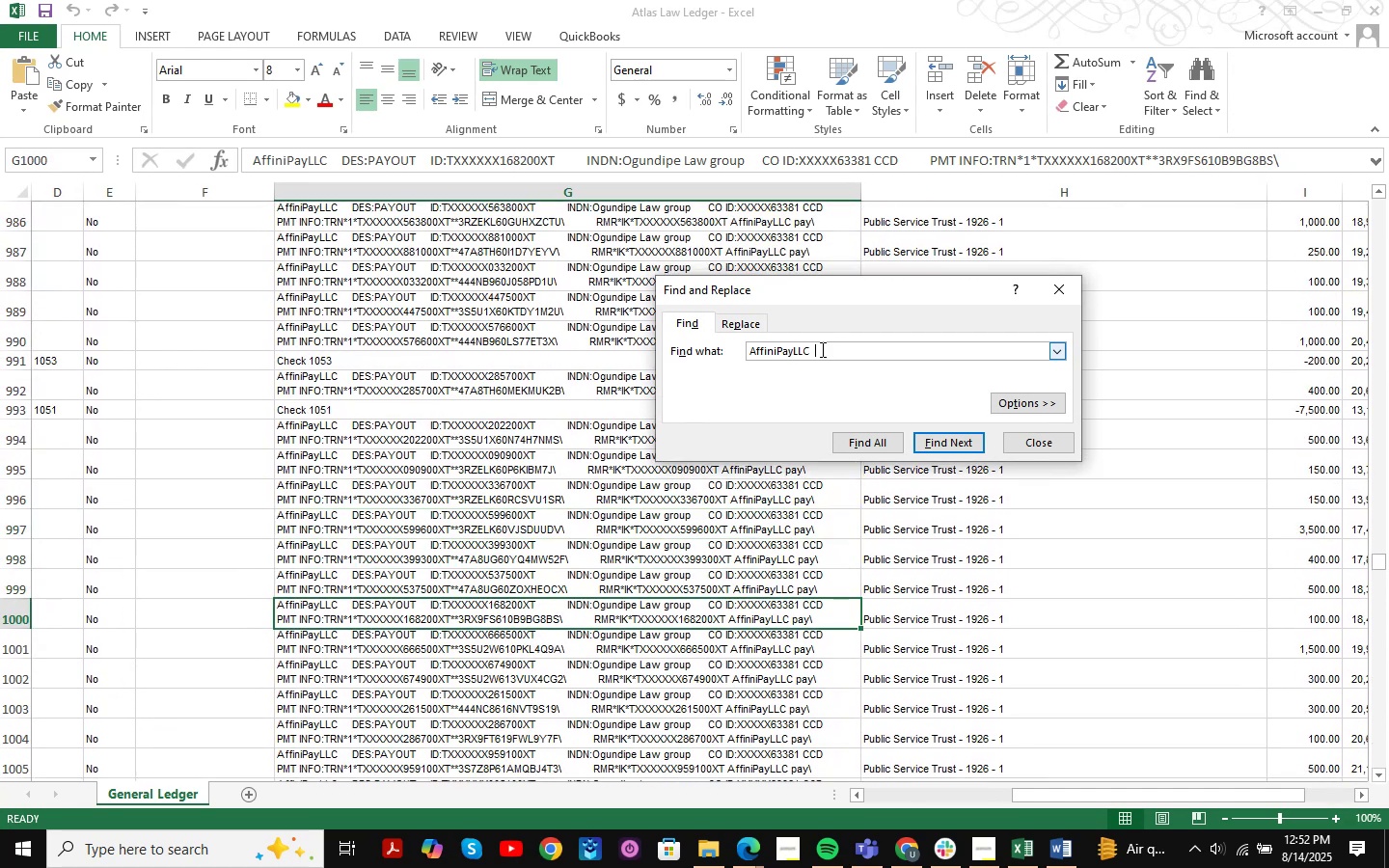 
key(NumpadEnter)
 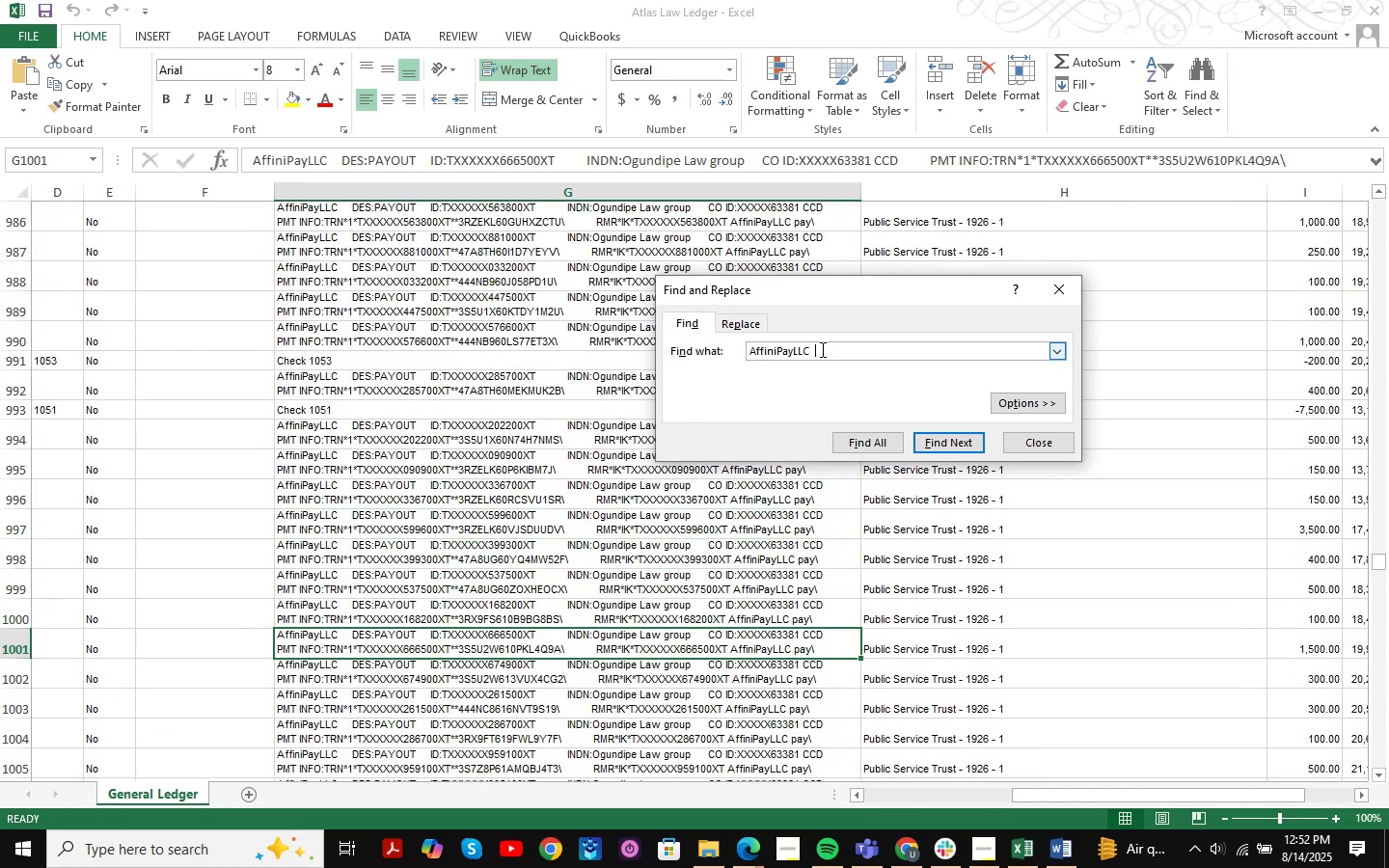 
key(NumpadEnter)
 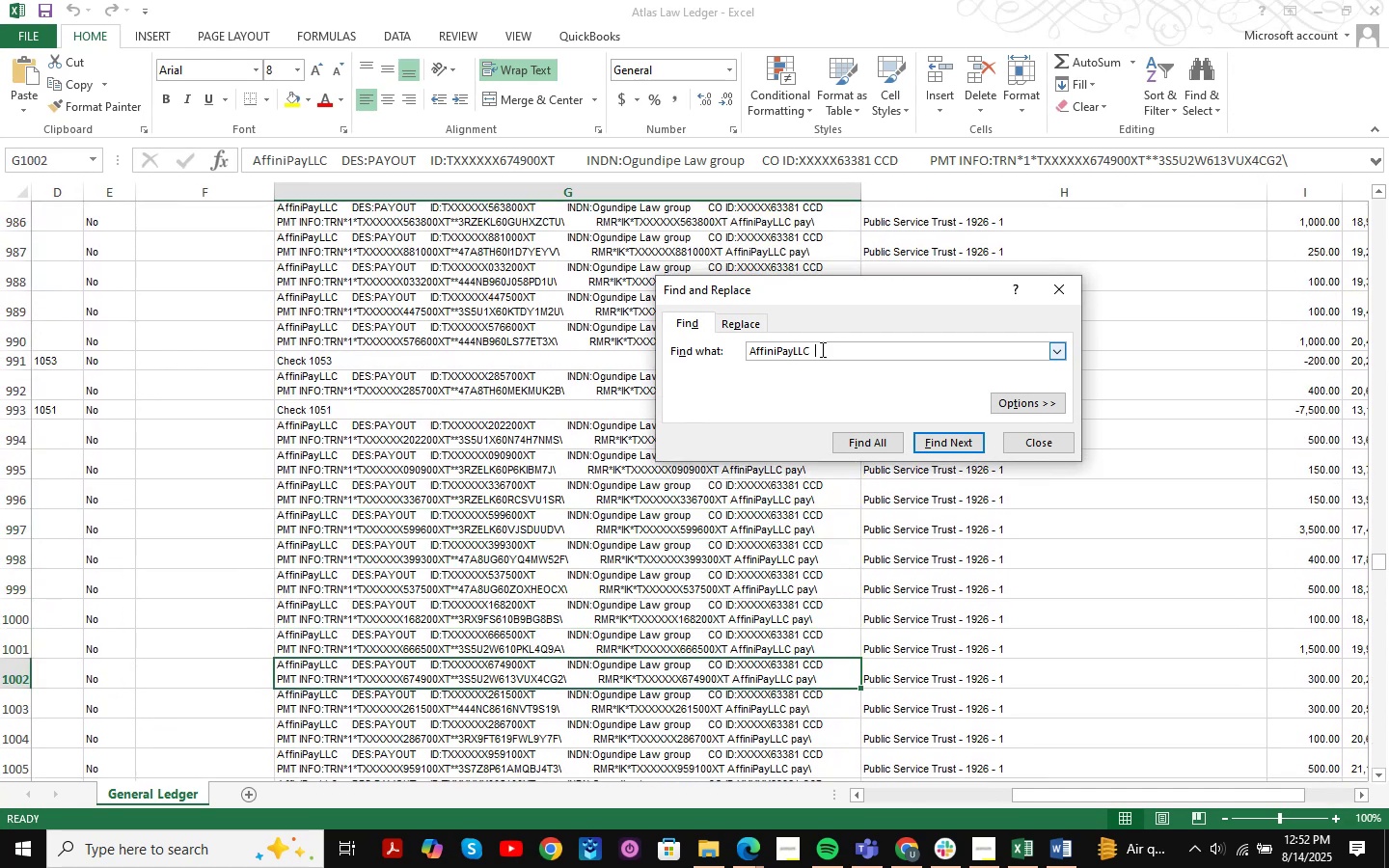 
key(NumpadEnter)
 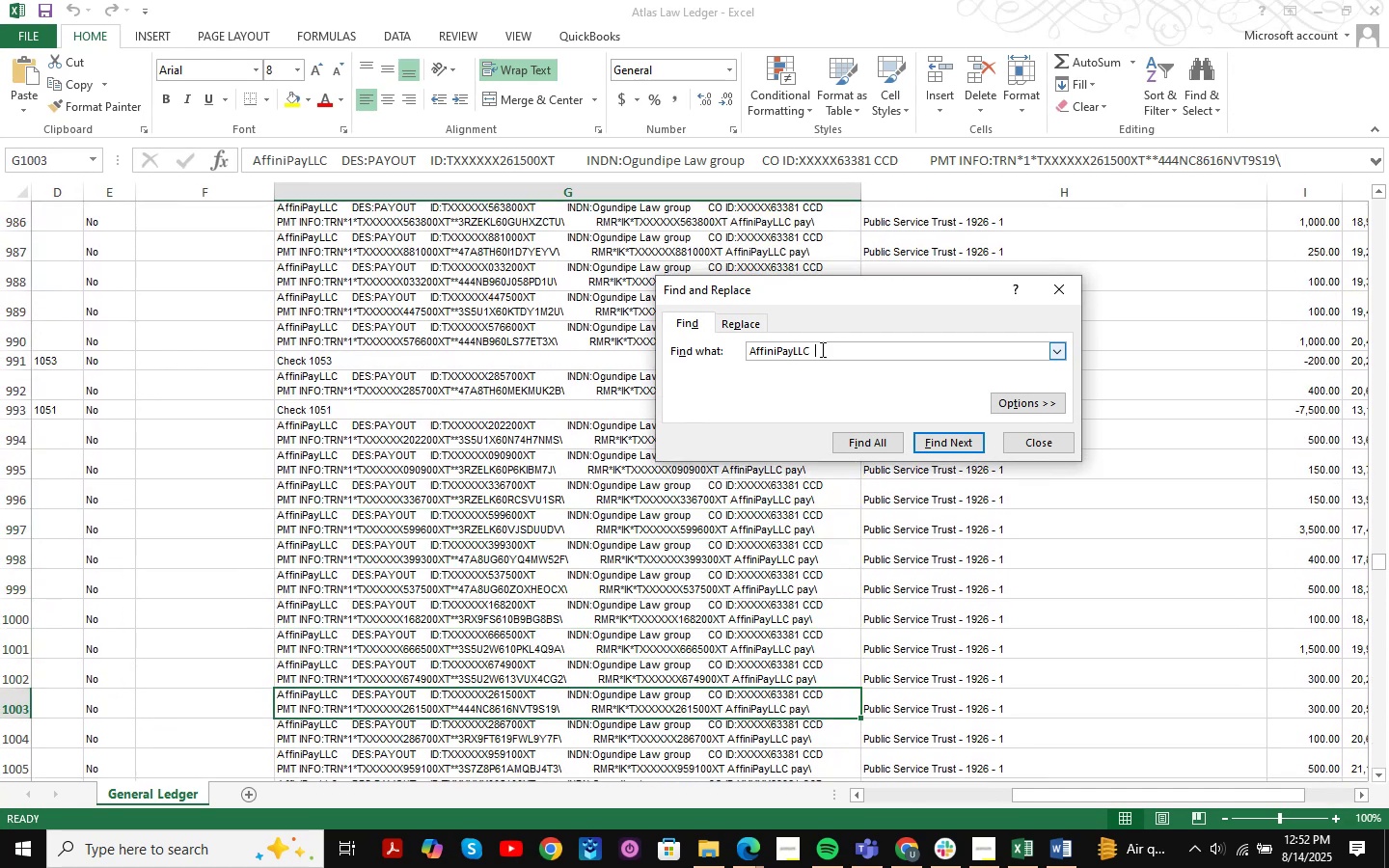 
key(NumpadEnter)
 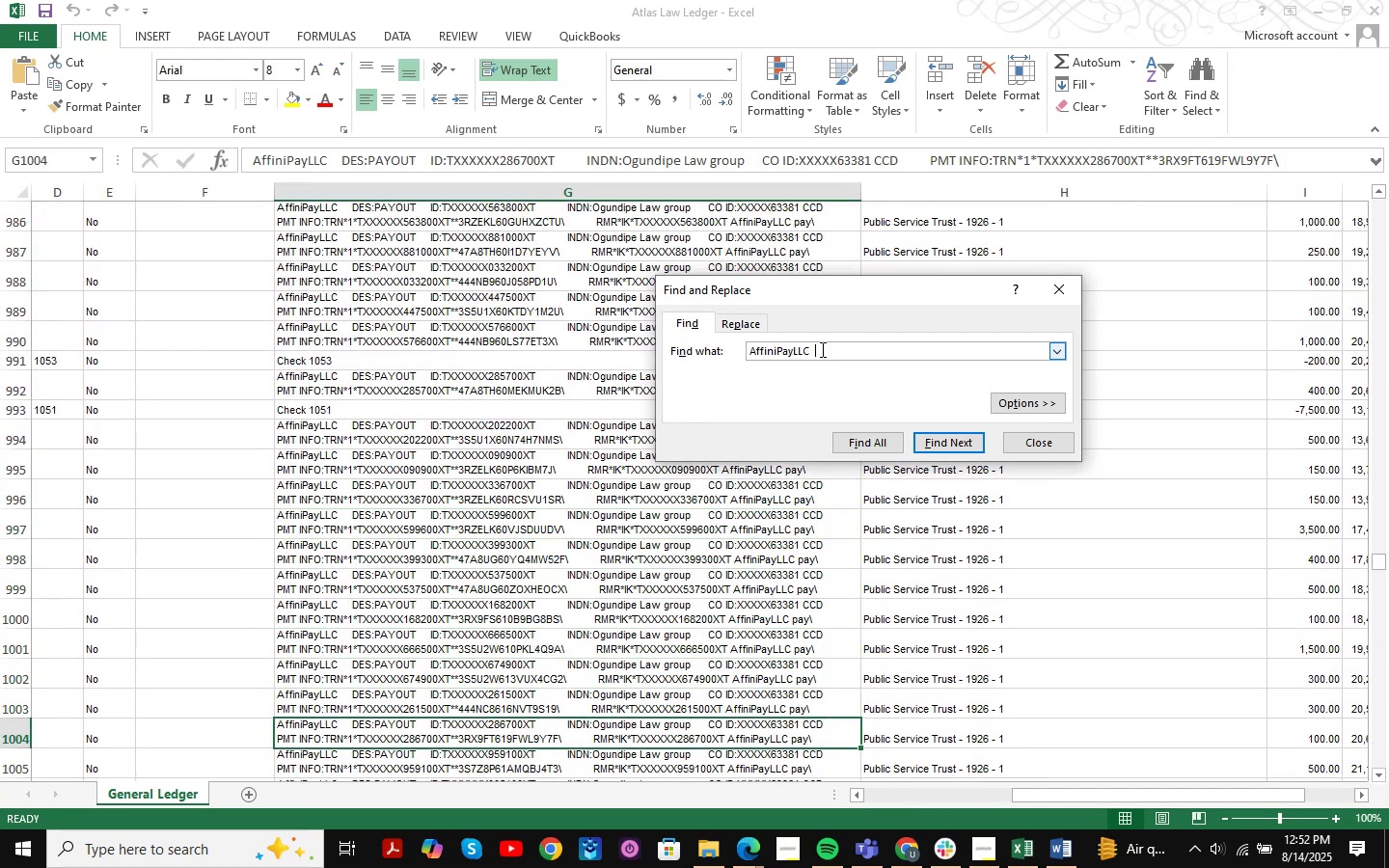 
key(NumpadEnter)
 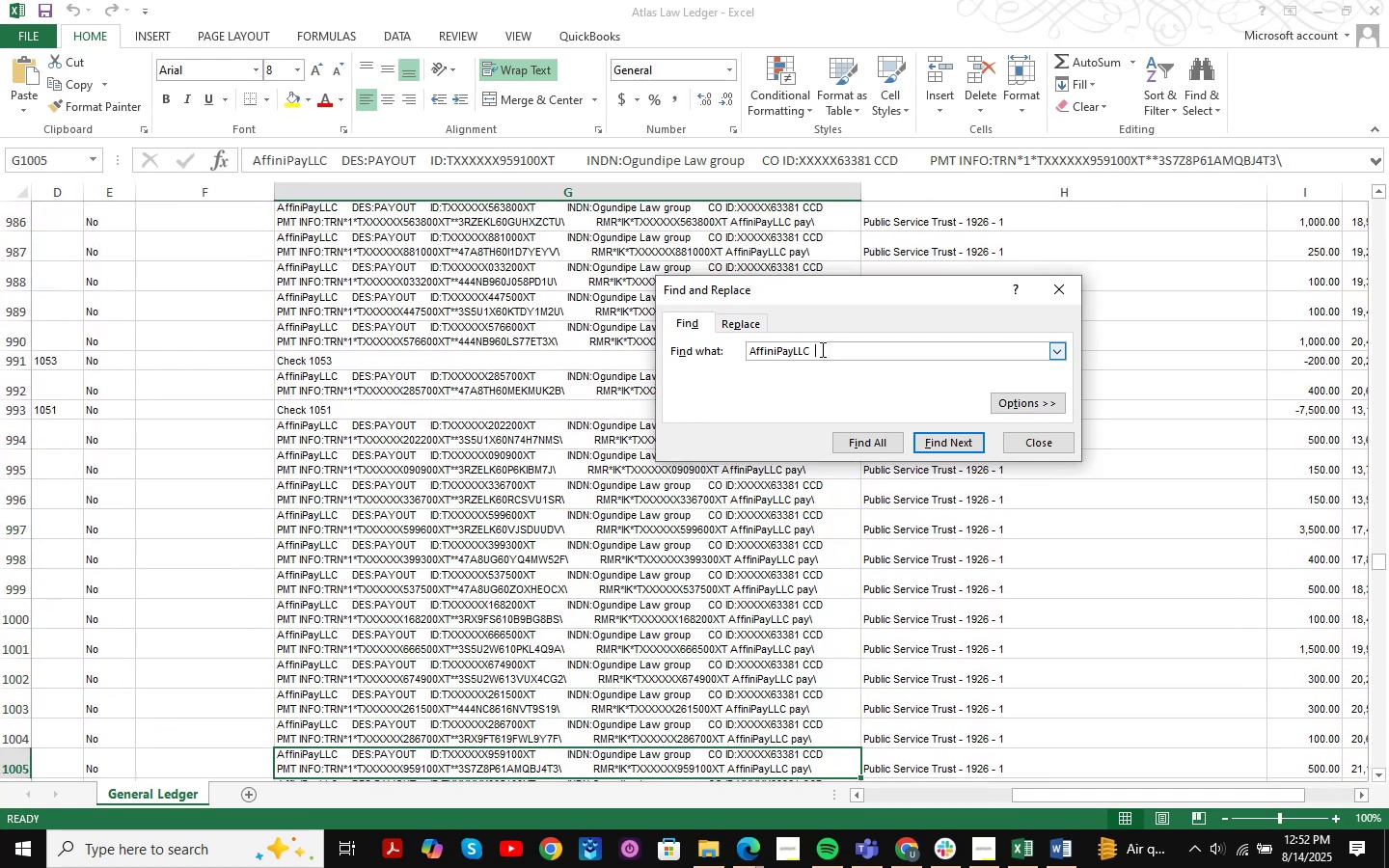 
key(NumpadEnter)
 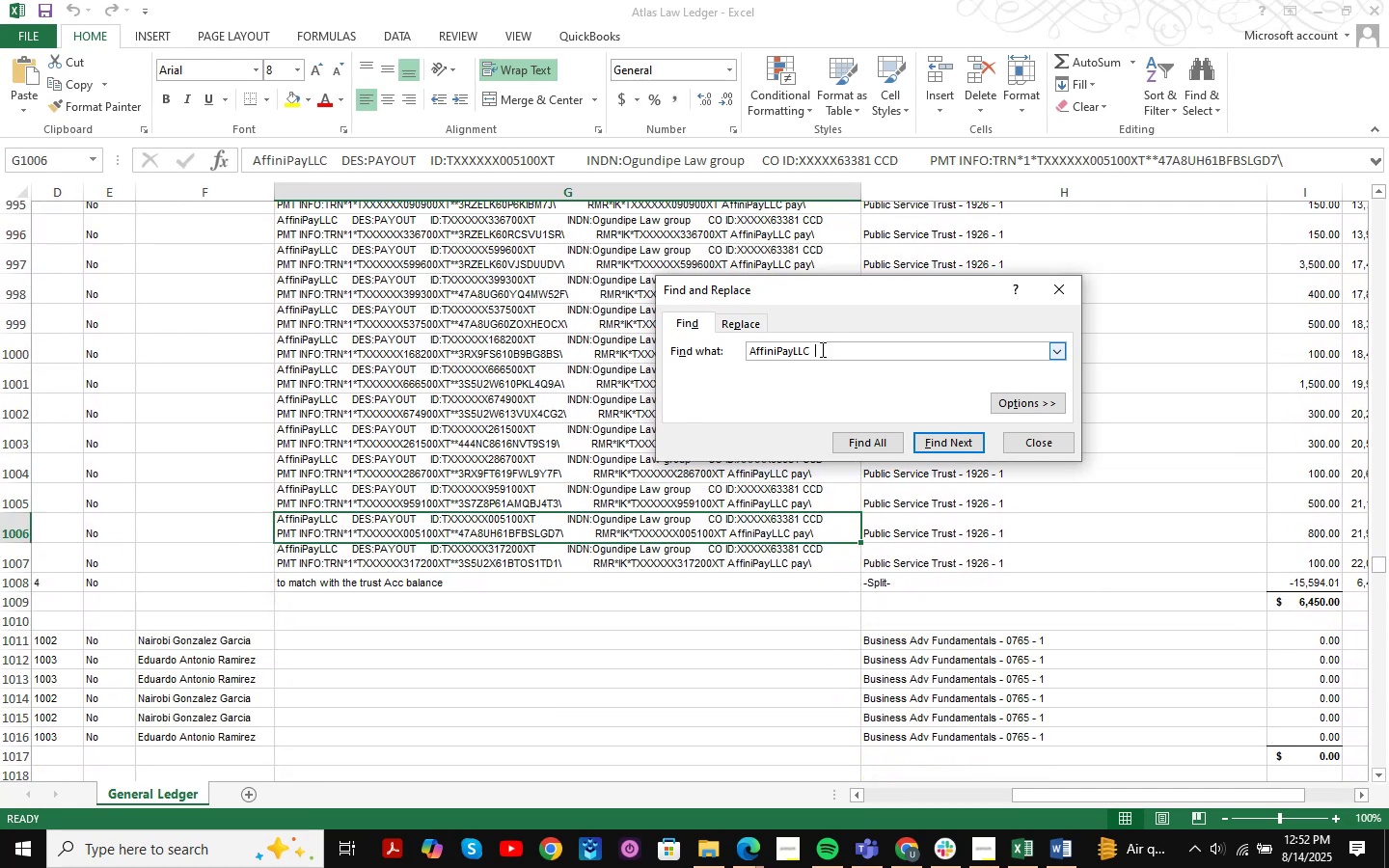 
key(NumpadEnter)
 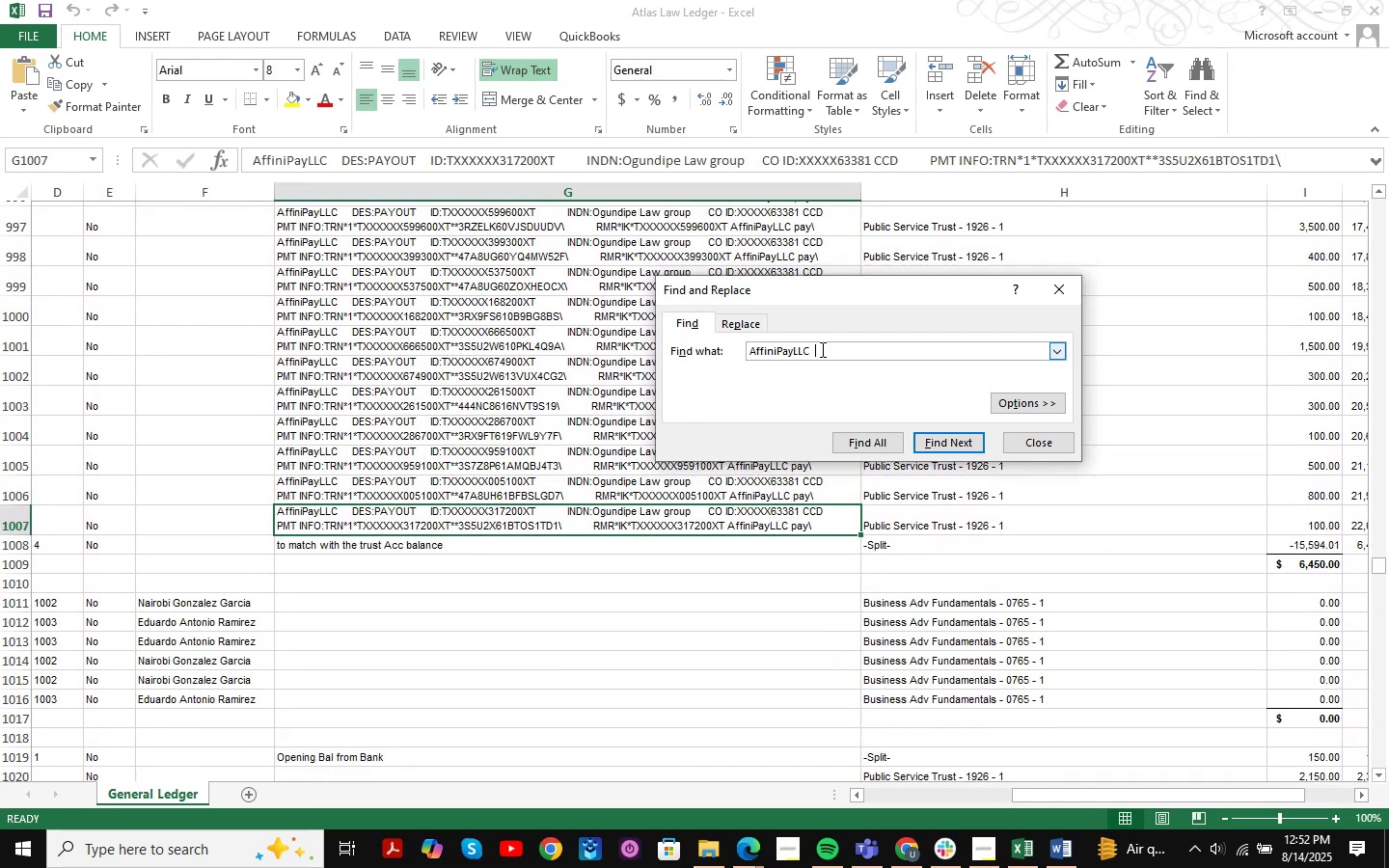 
key(NumpadEnter)
 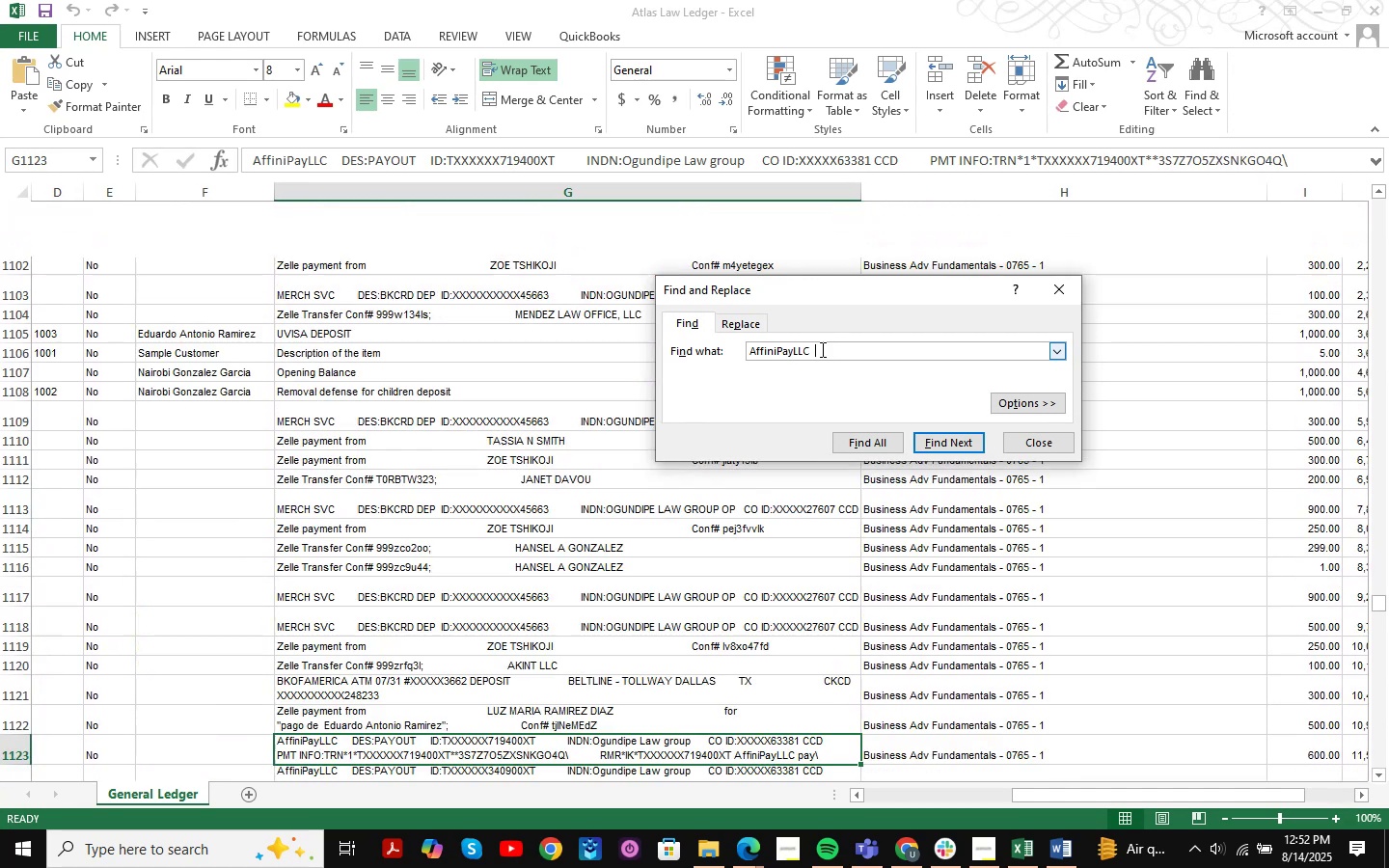 
key(NumpadEnter)
 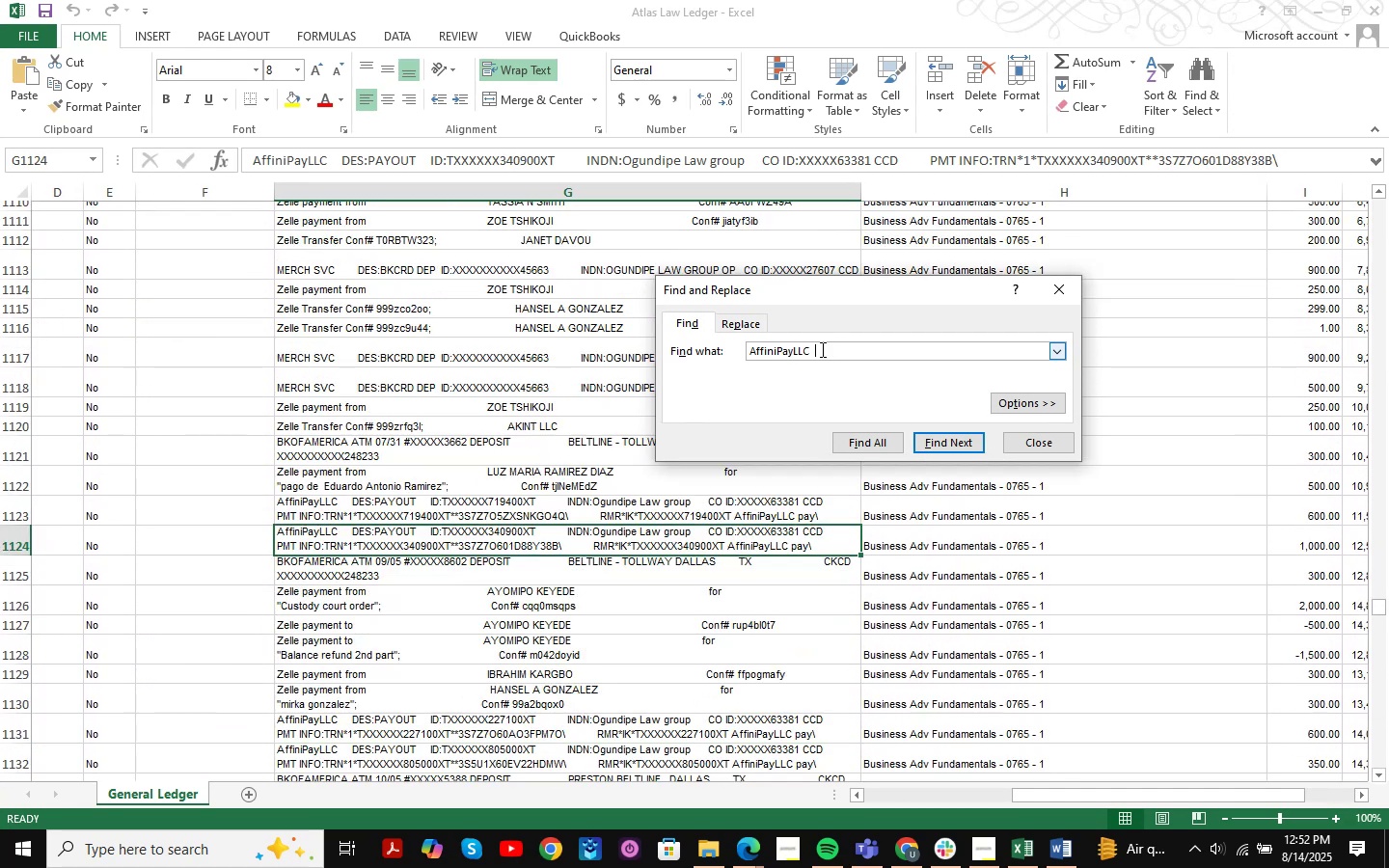 
key(NumpadEnter)
 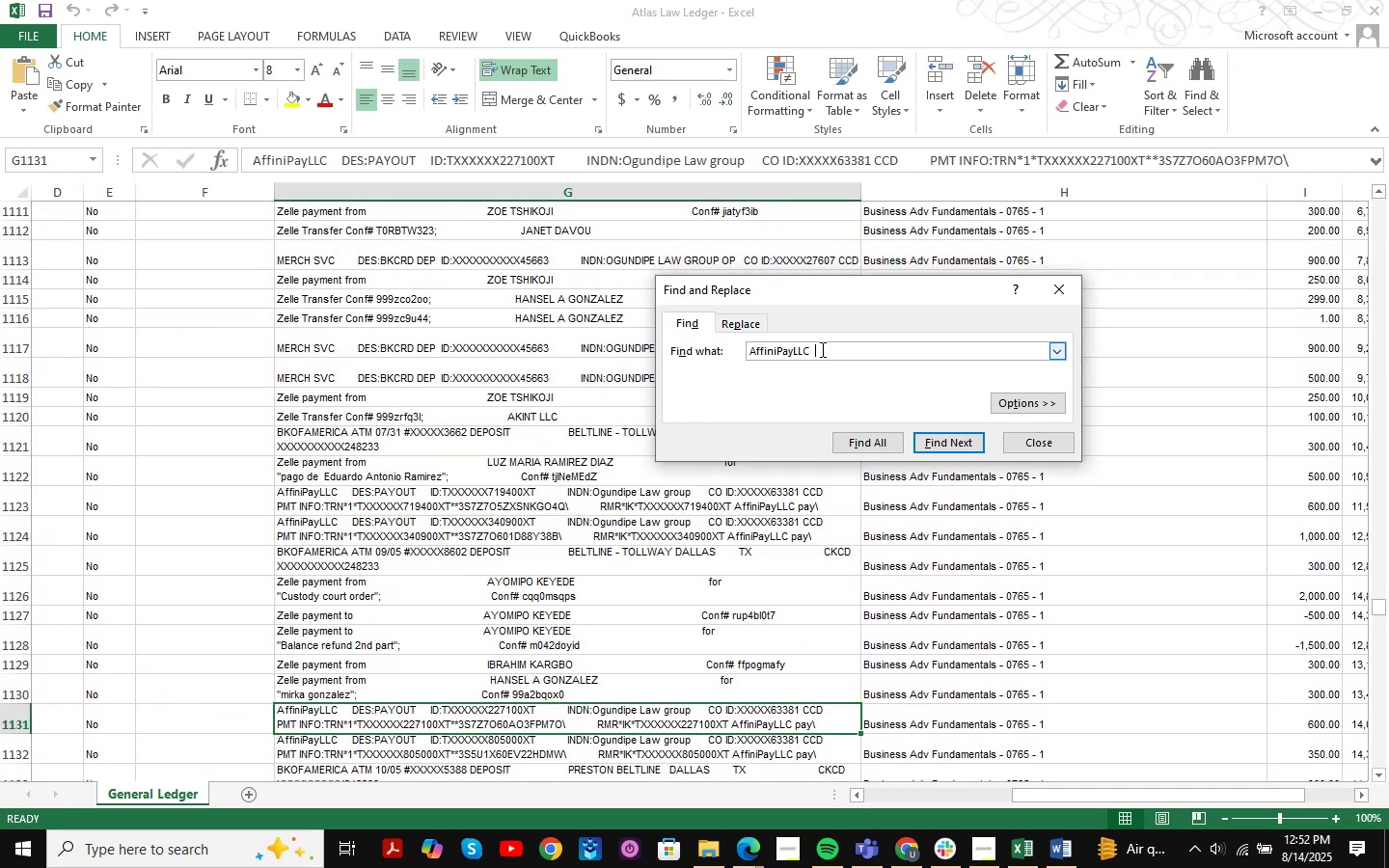 
key(NumpadEnter)
 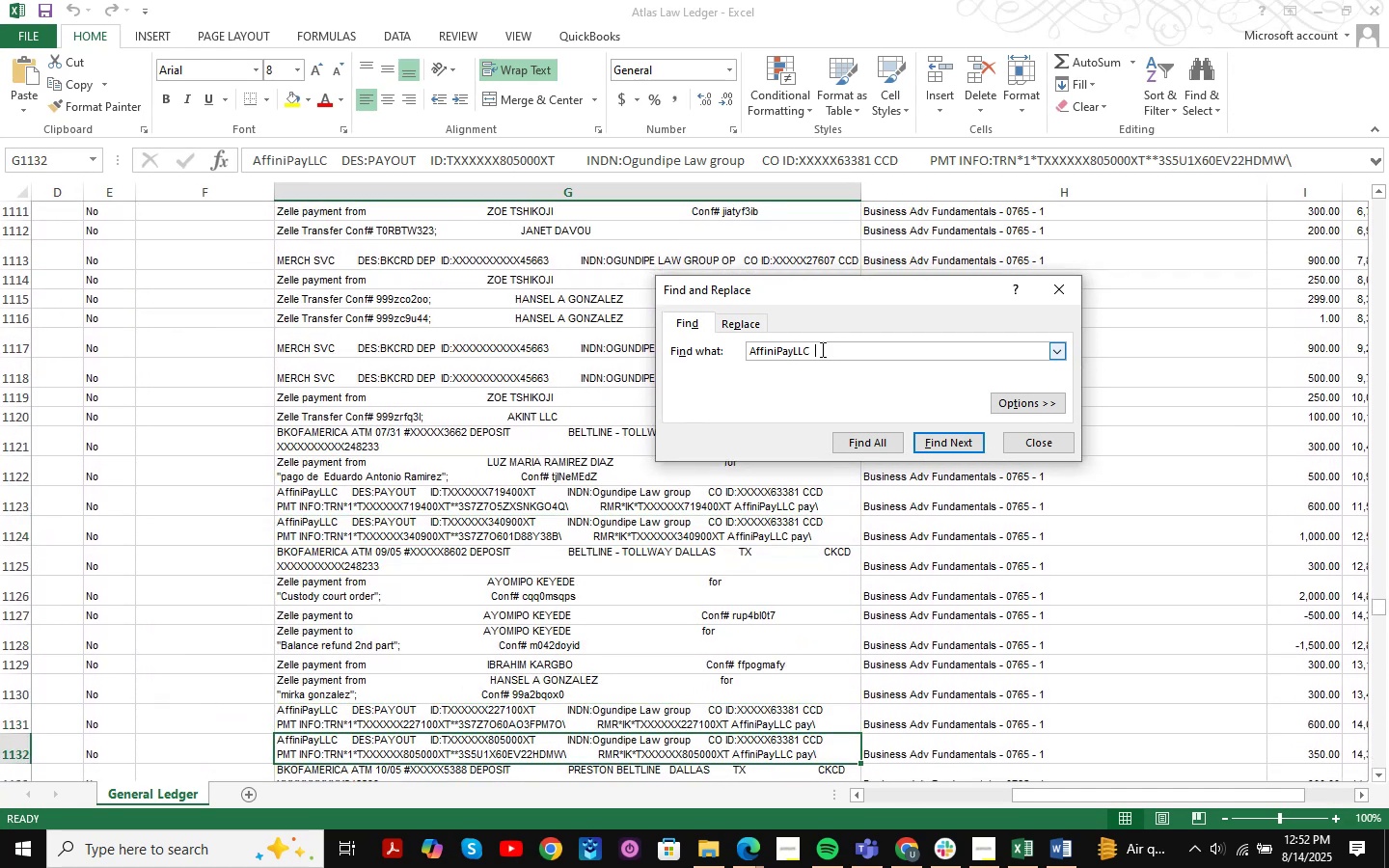 
key(NumpadEnter)
 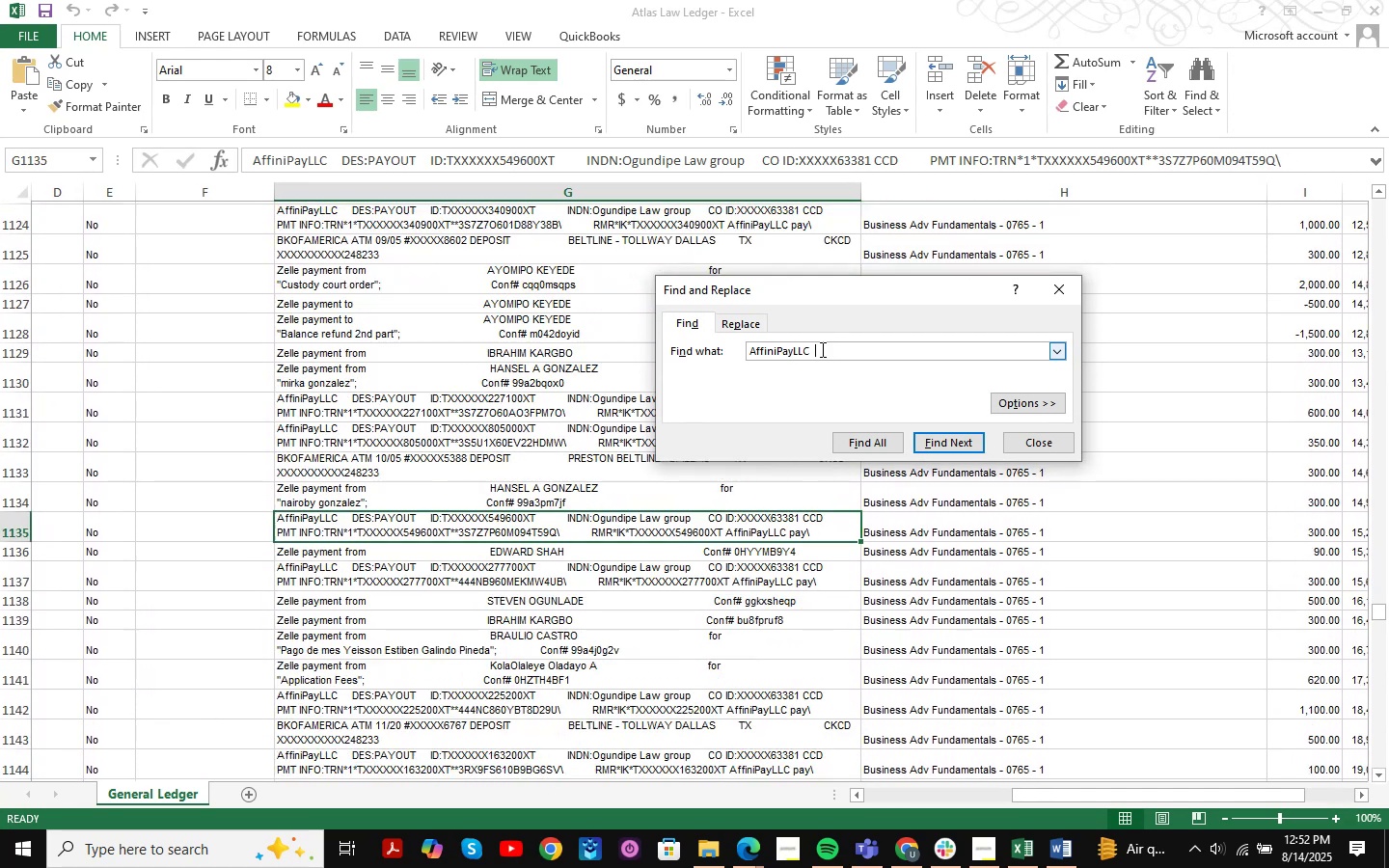 
key(NumpadEnter)
 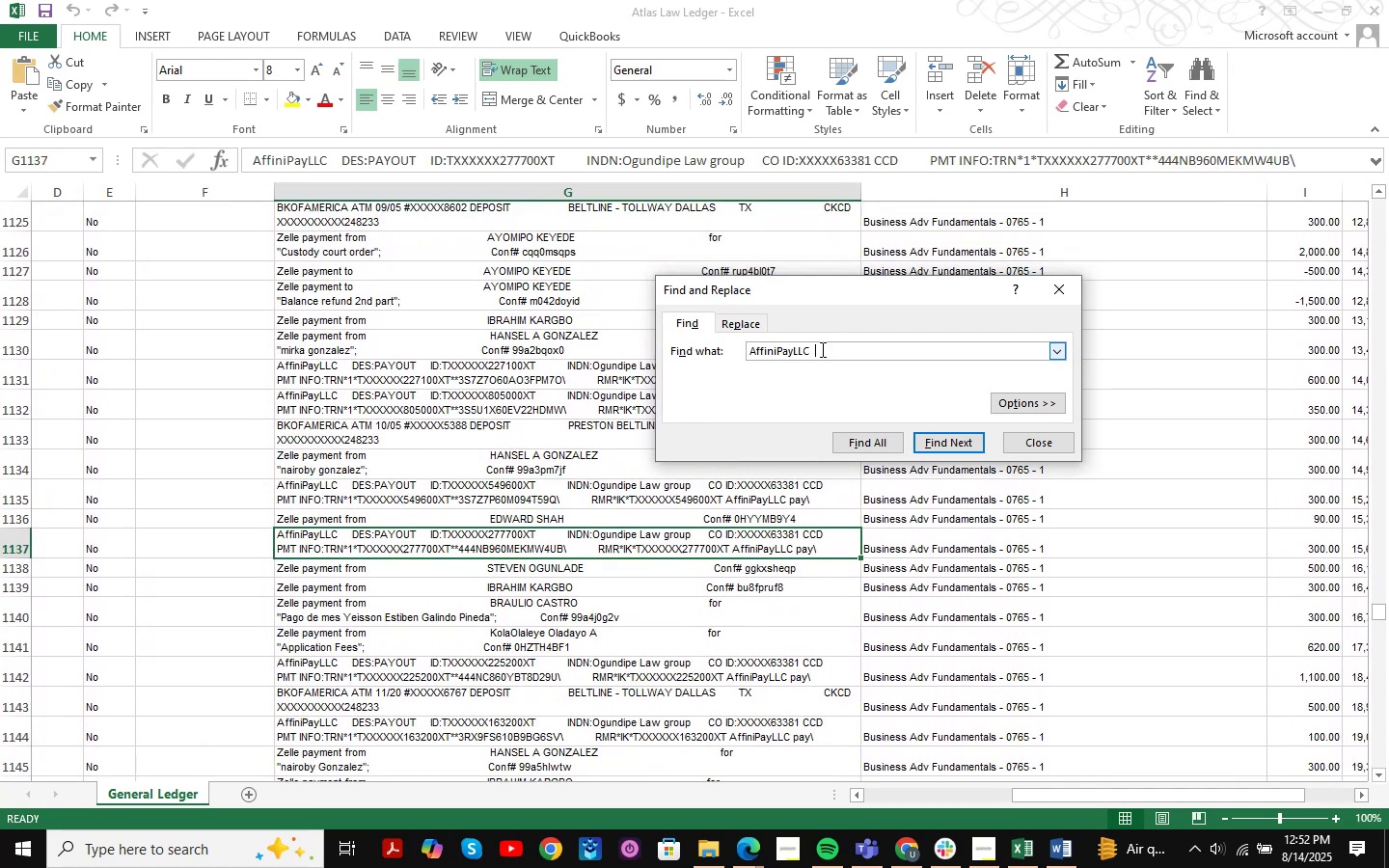 
key(NumpadEnter)
 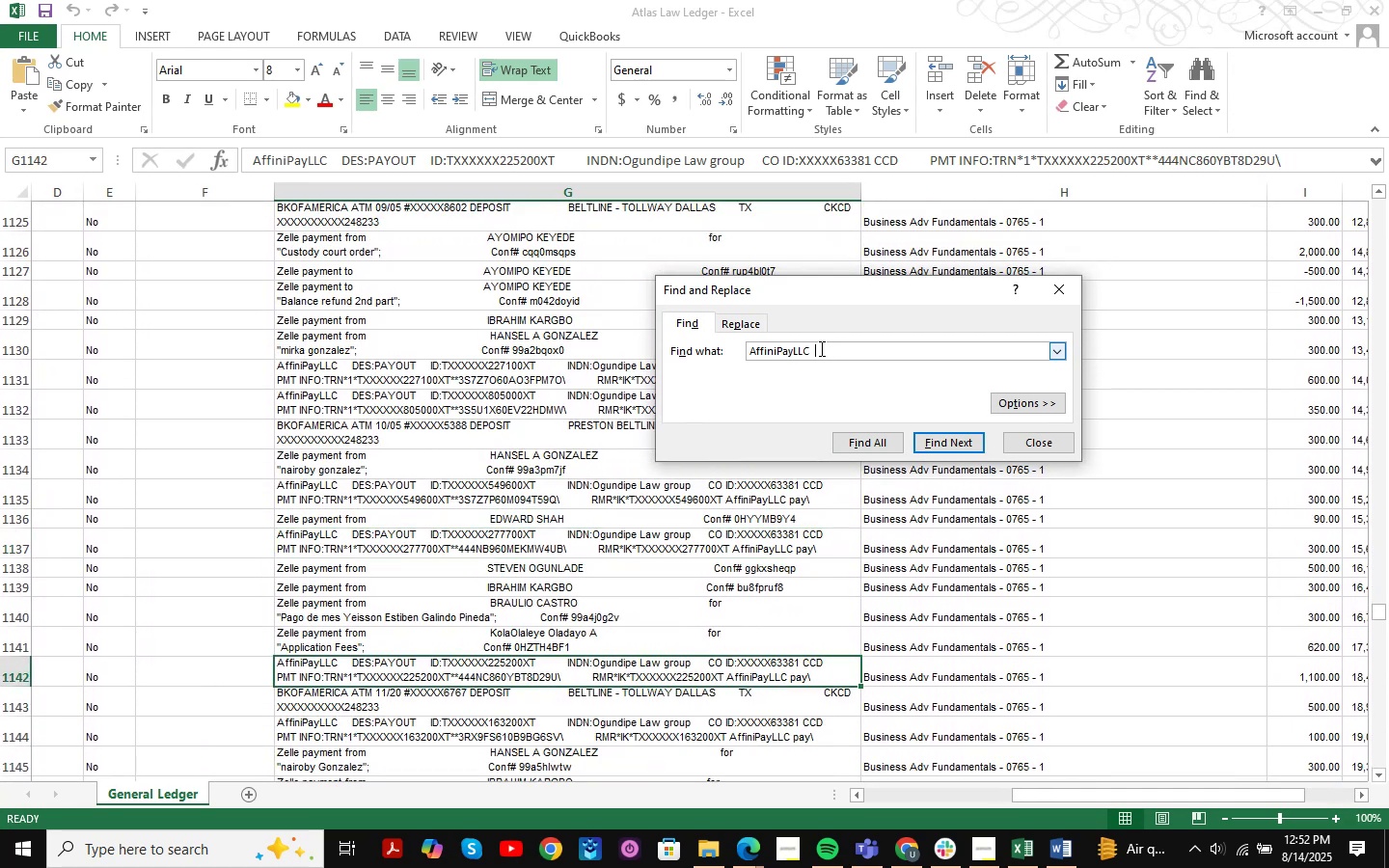 
key(NumpadEnter)
 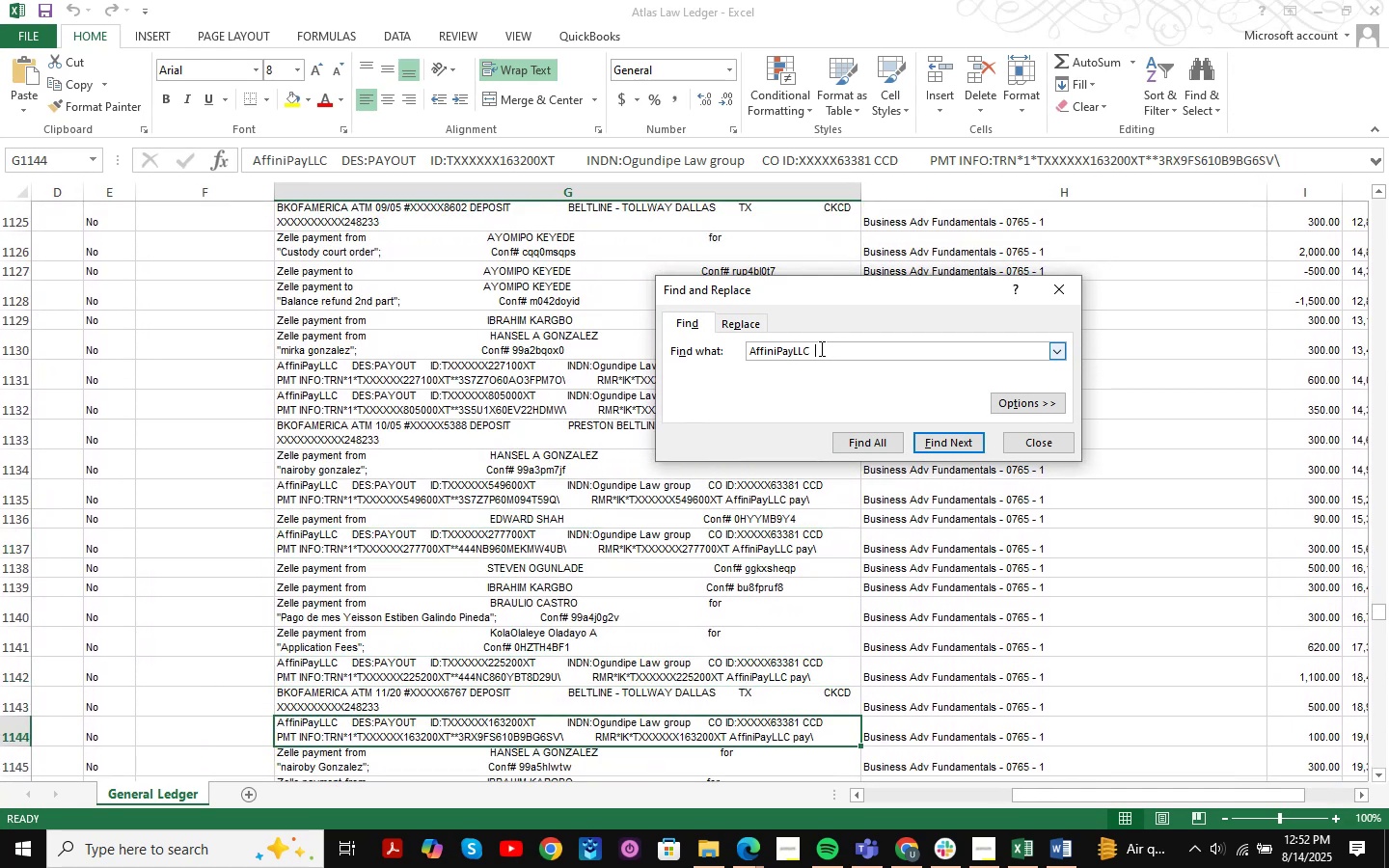 
key(NumpadEnter)
 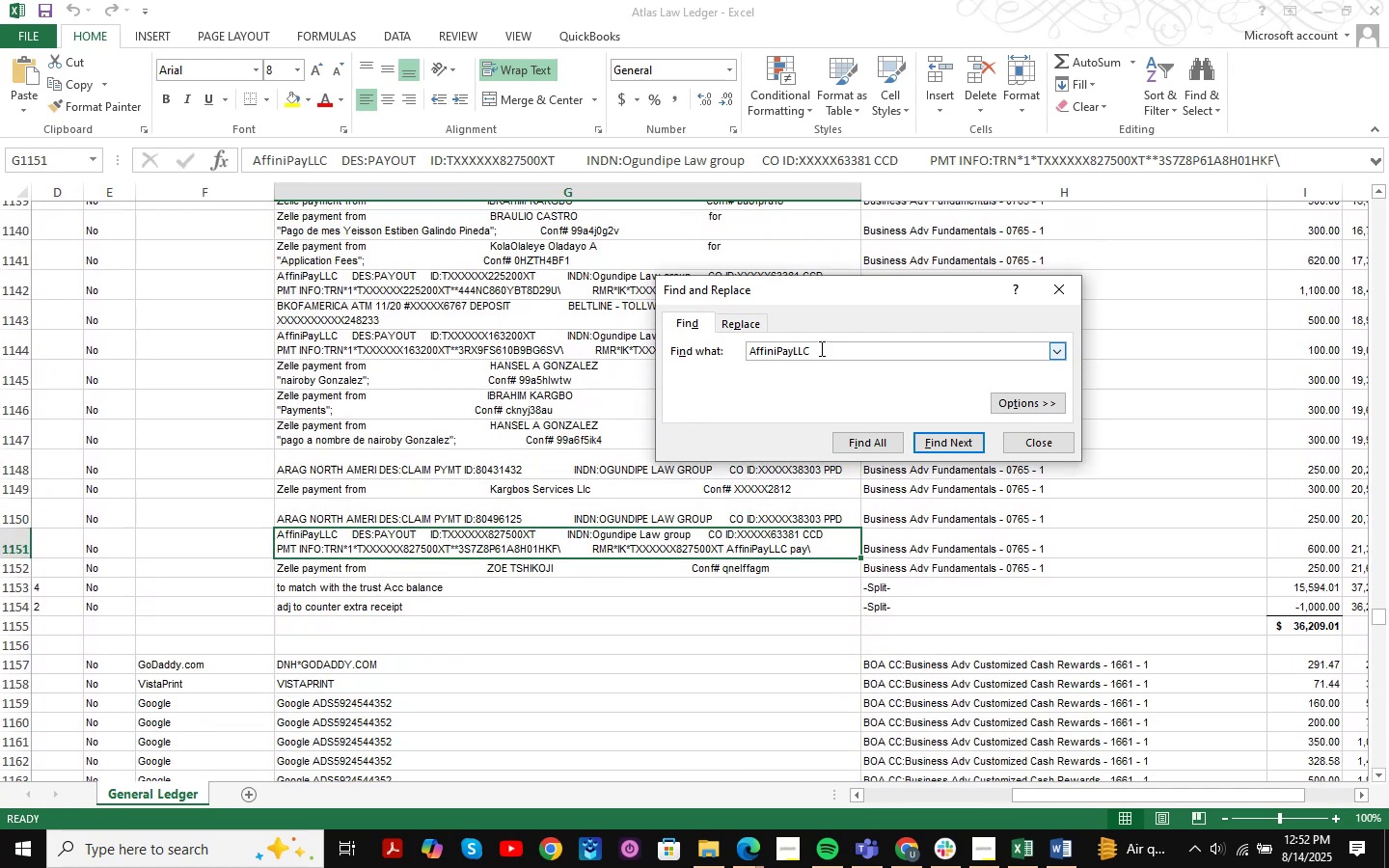 
key(NumpadEnter)
 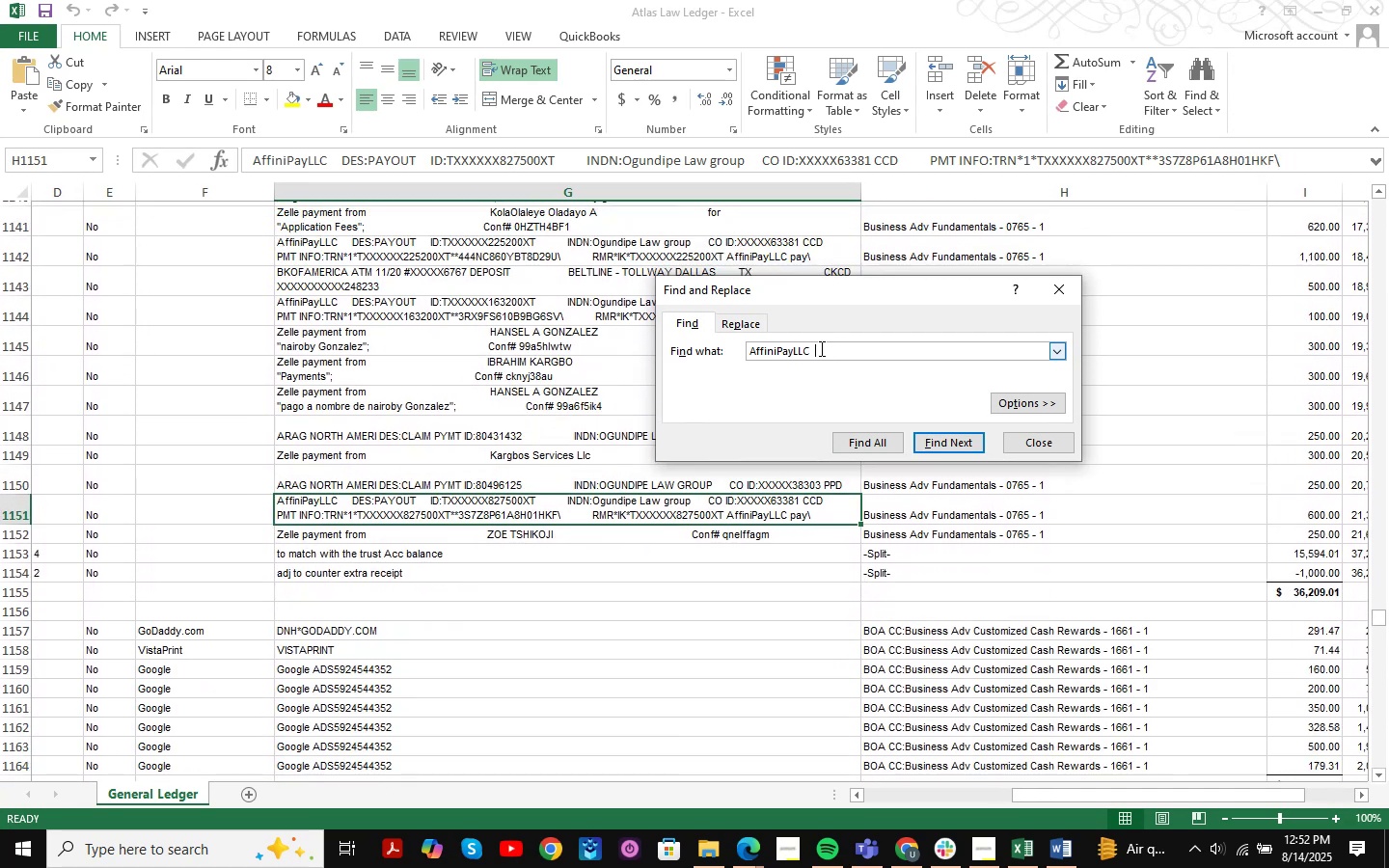 
key(NumpadEnter)
 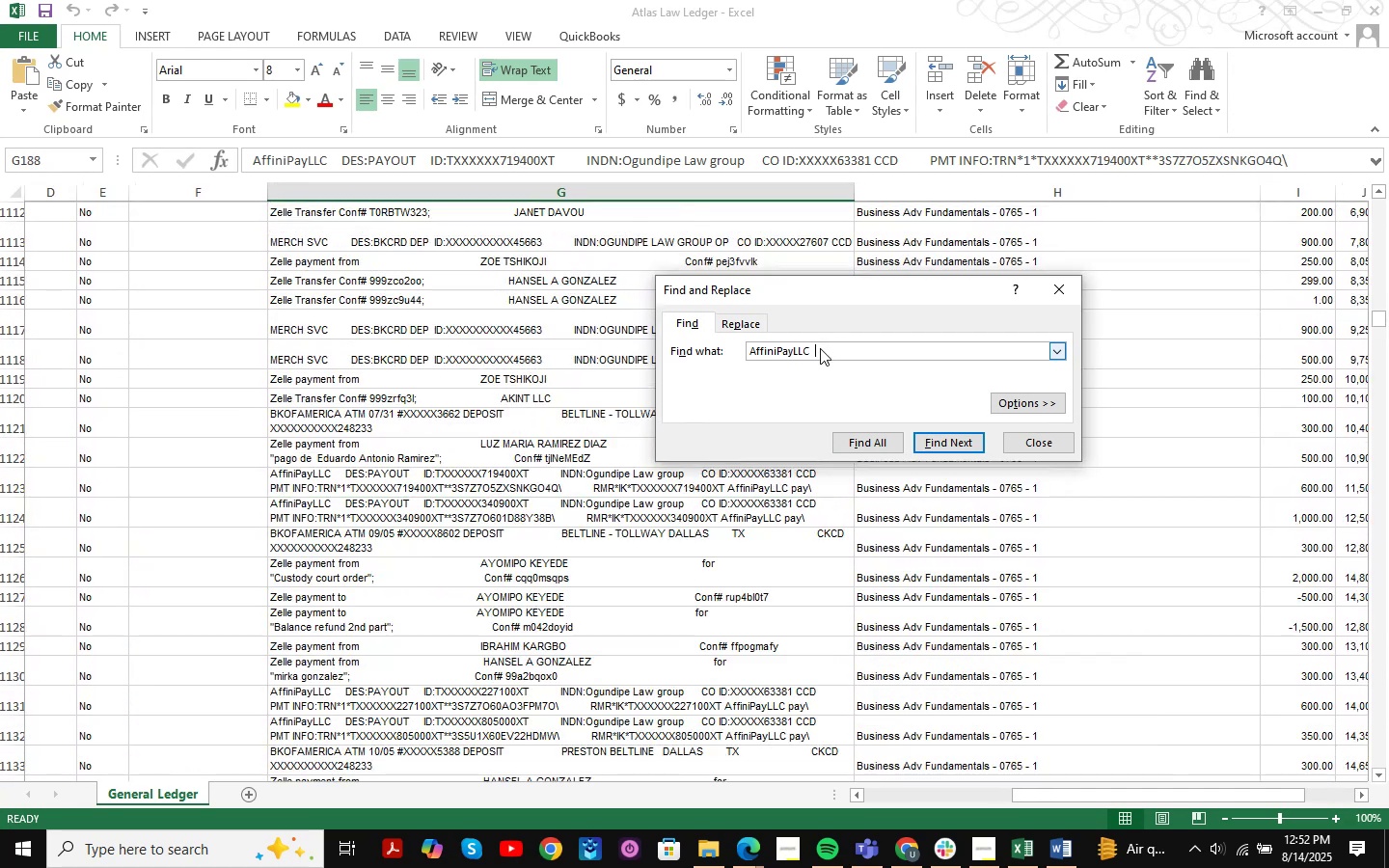 
key(NumpadEnter)
 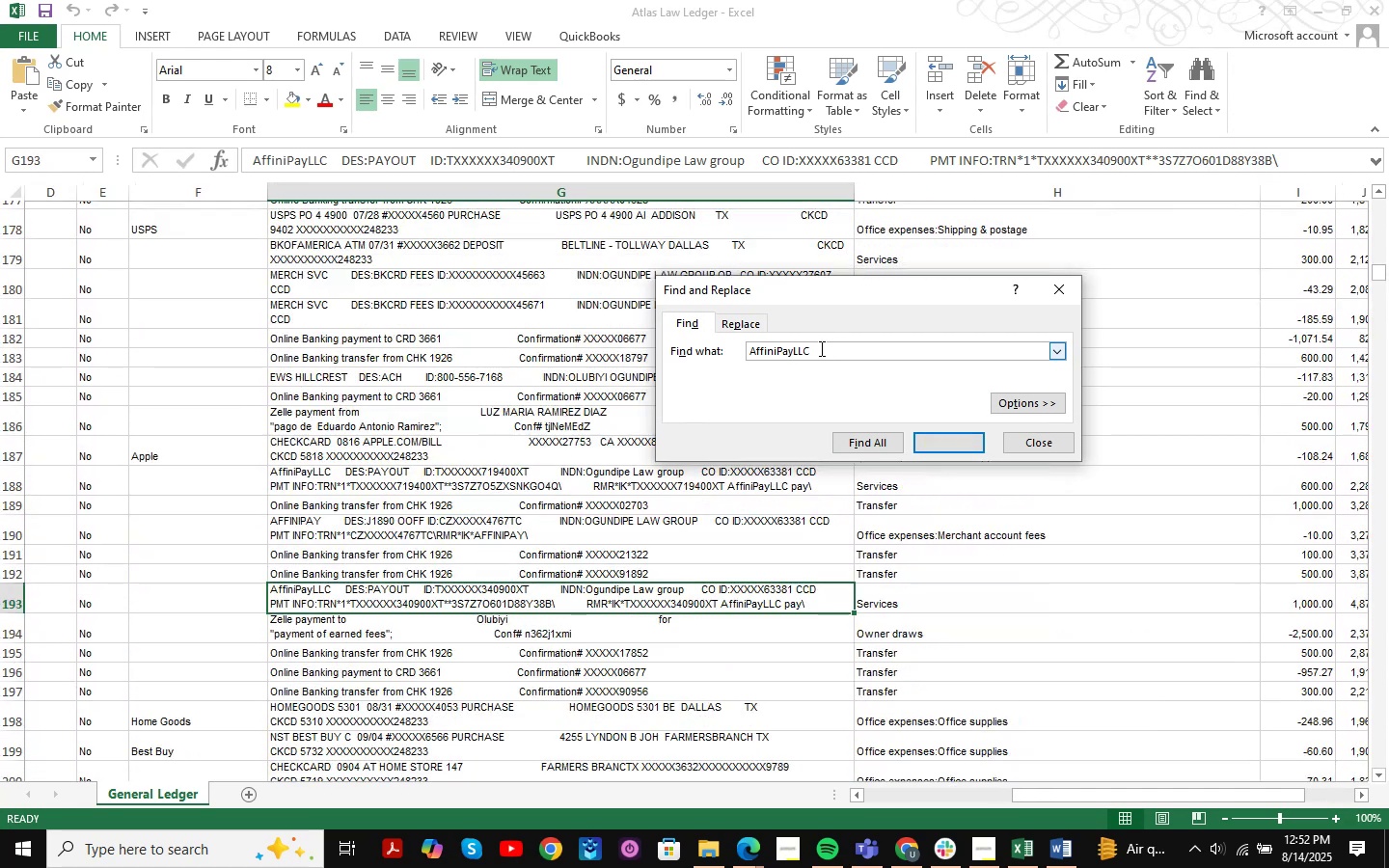 
key(NumpadEnter)
 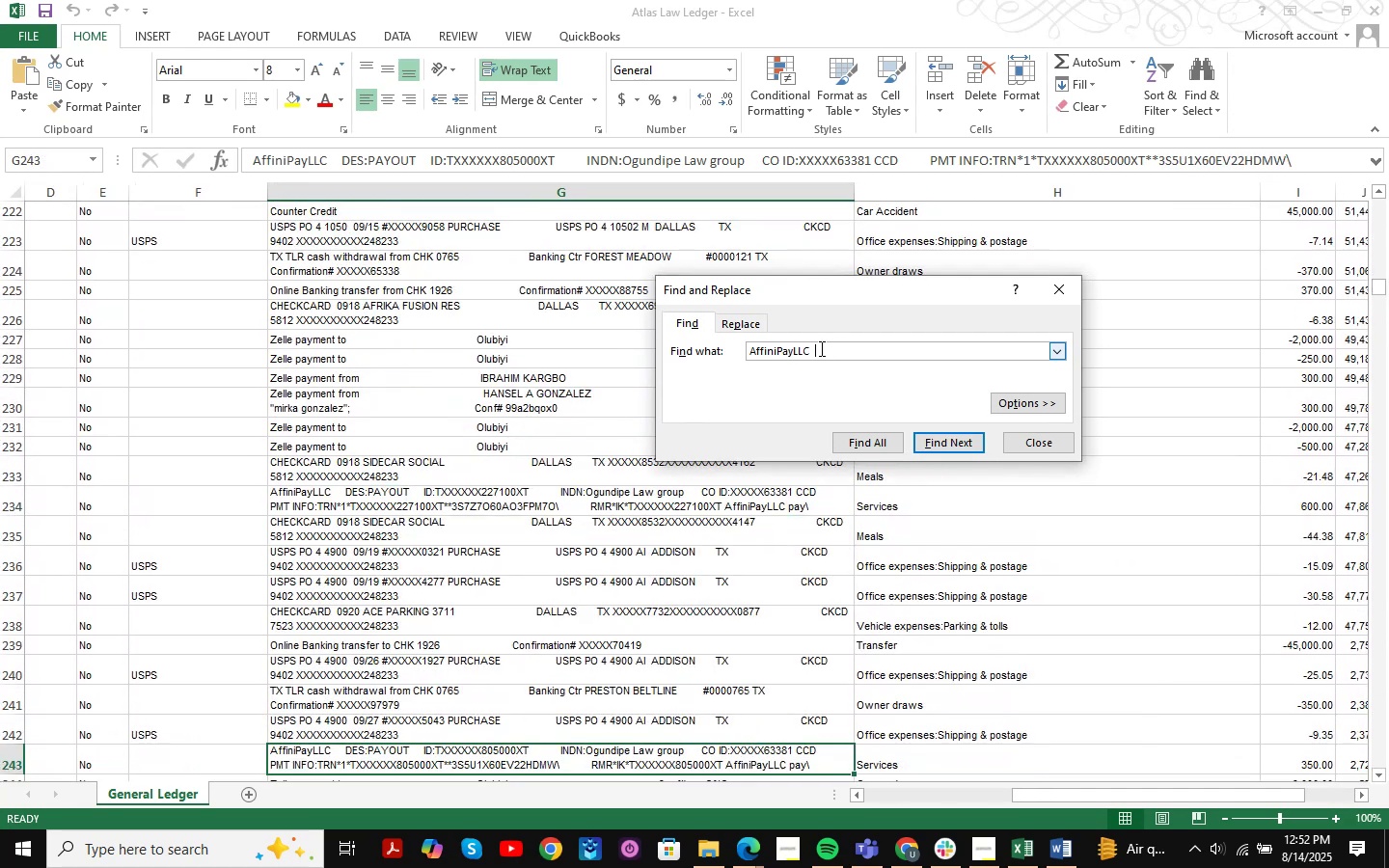 
key(NumpadEnter)
 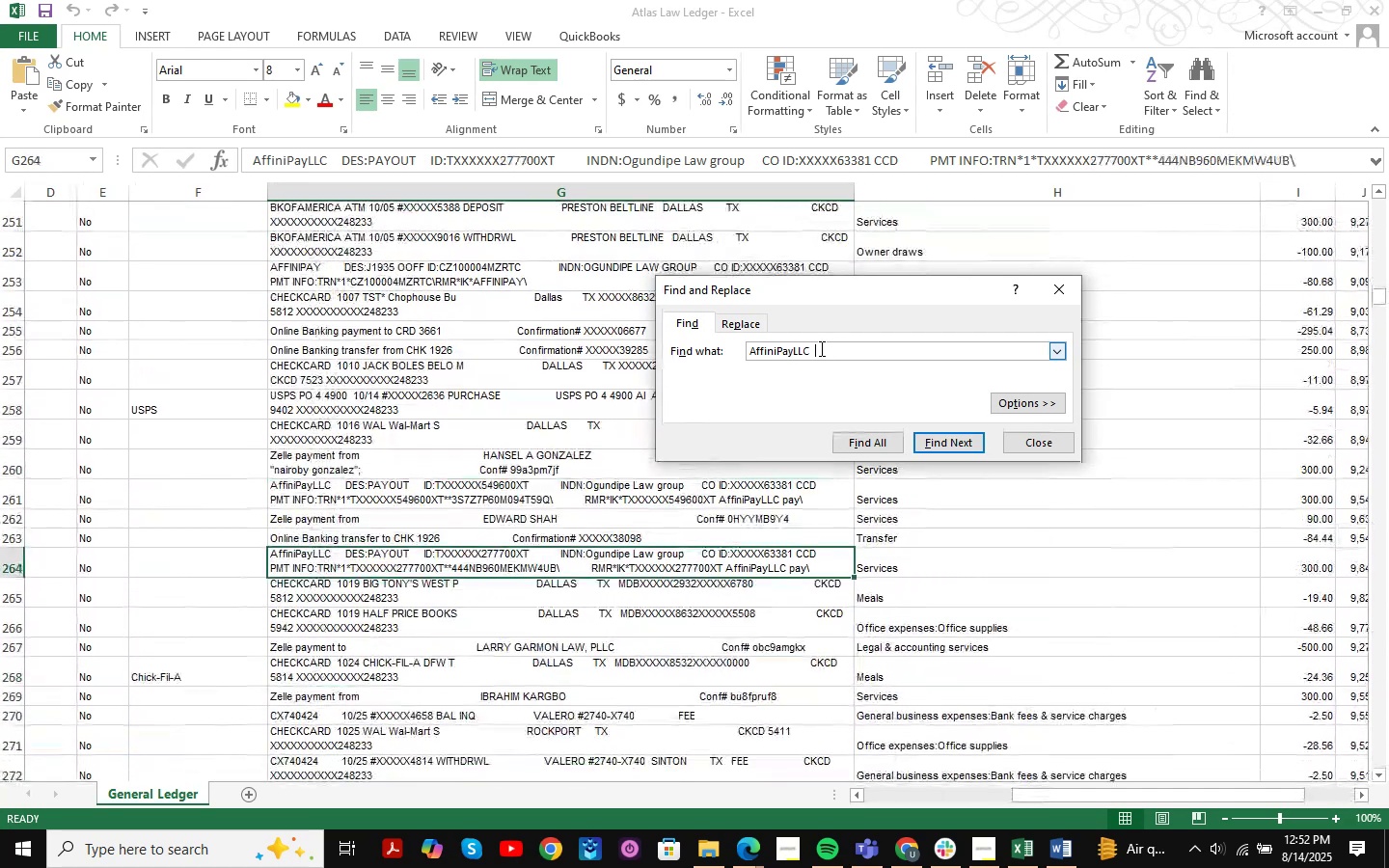 
key(NumpadEnter)
 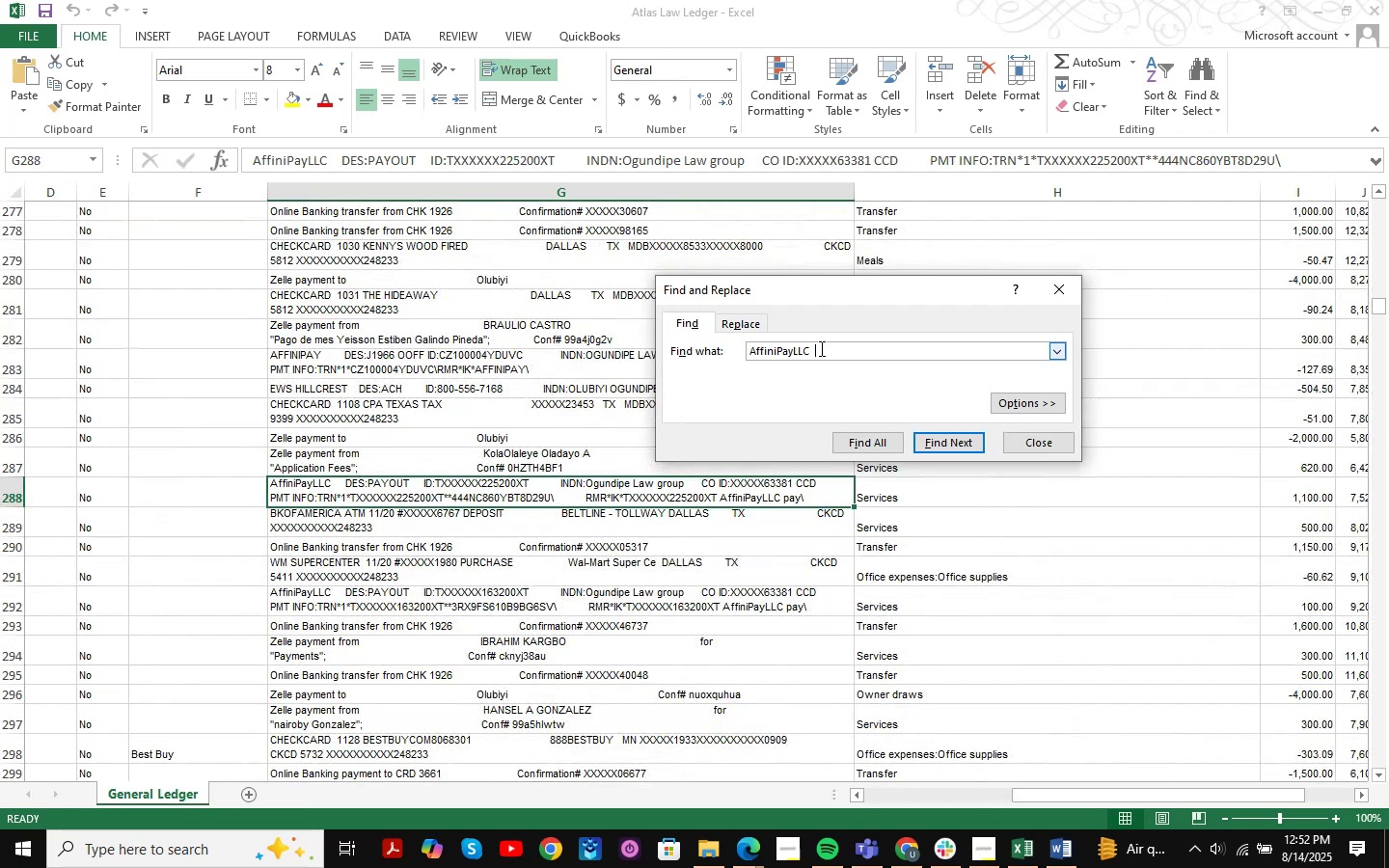 
wait(6.51)
 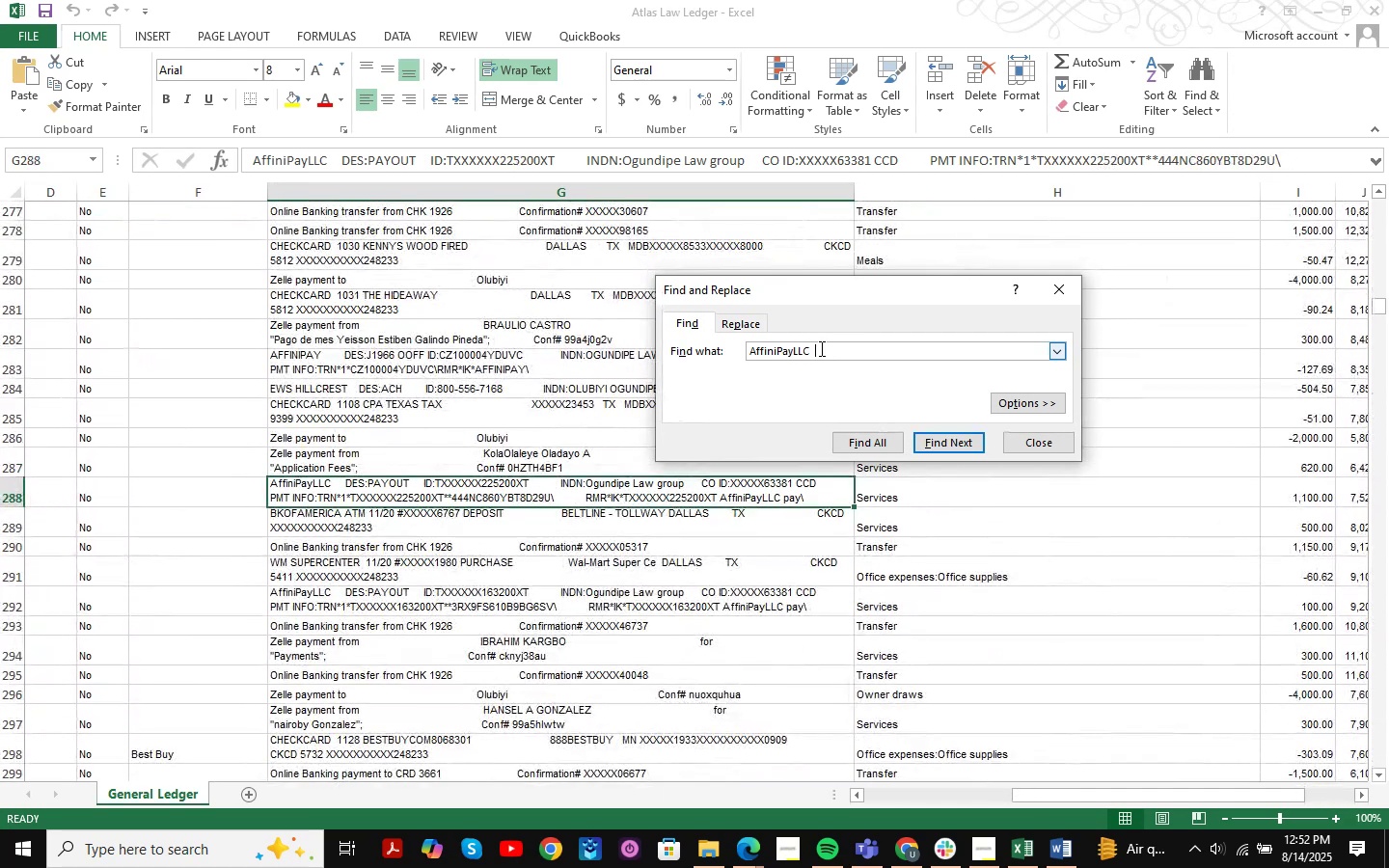 
key(NumpadEnter)
 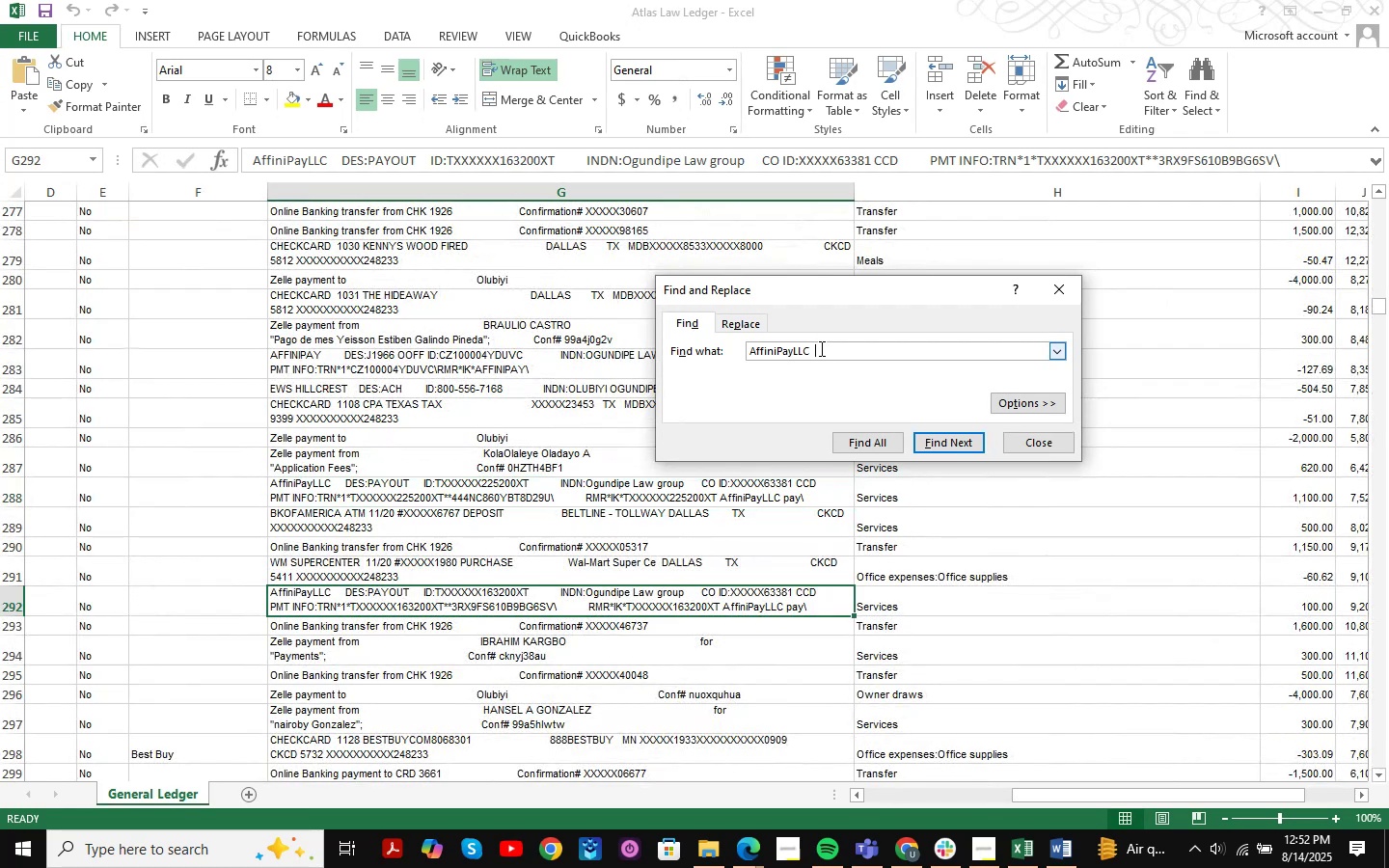 
key(NumpadEnter)
 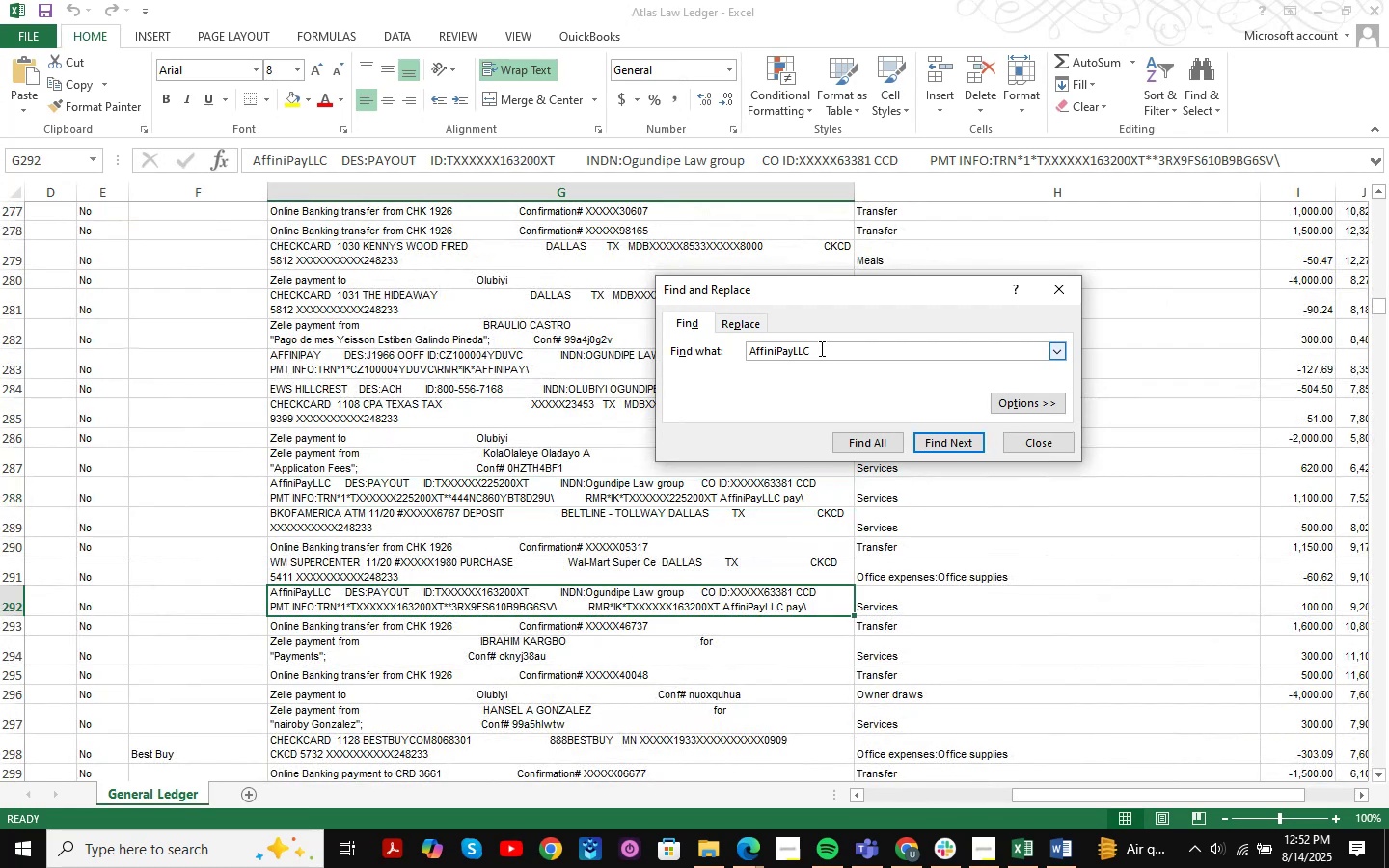 
key(NumpadEnter)
 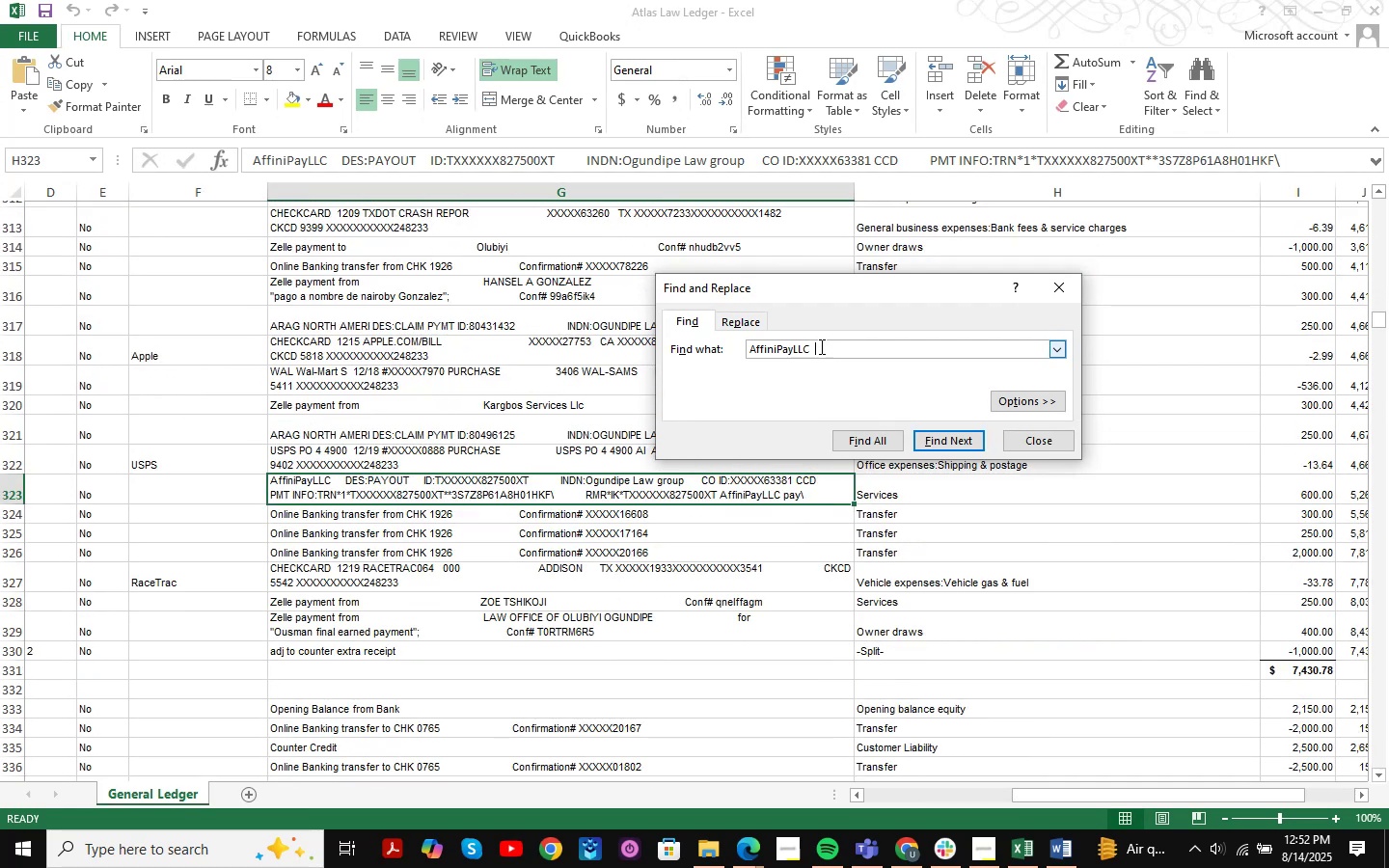 
key(NumpadEnter)
 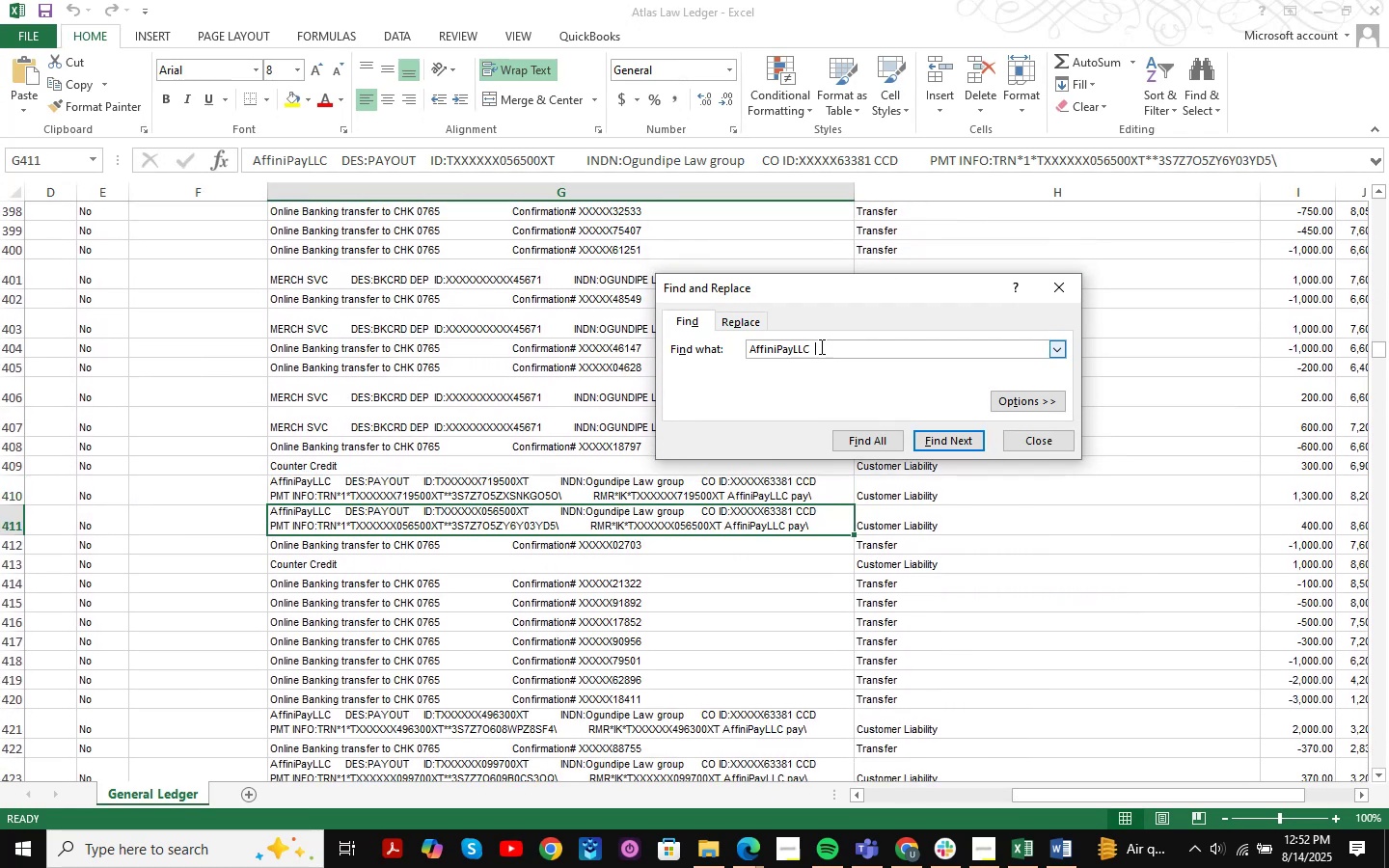 
key(NumpadEnter)
 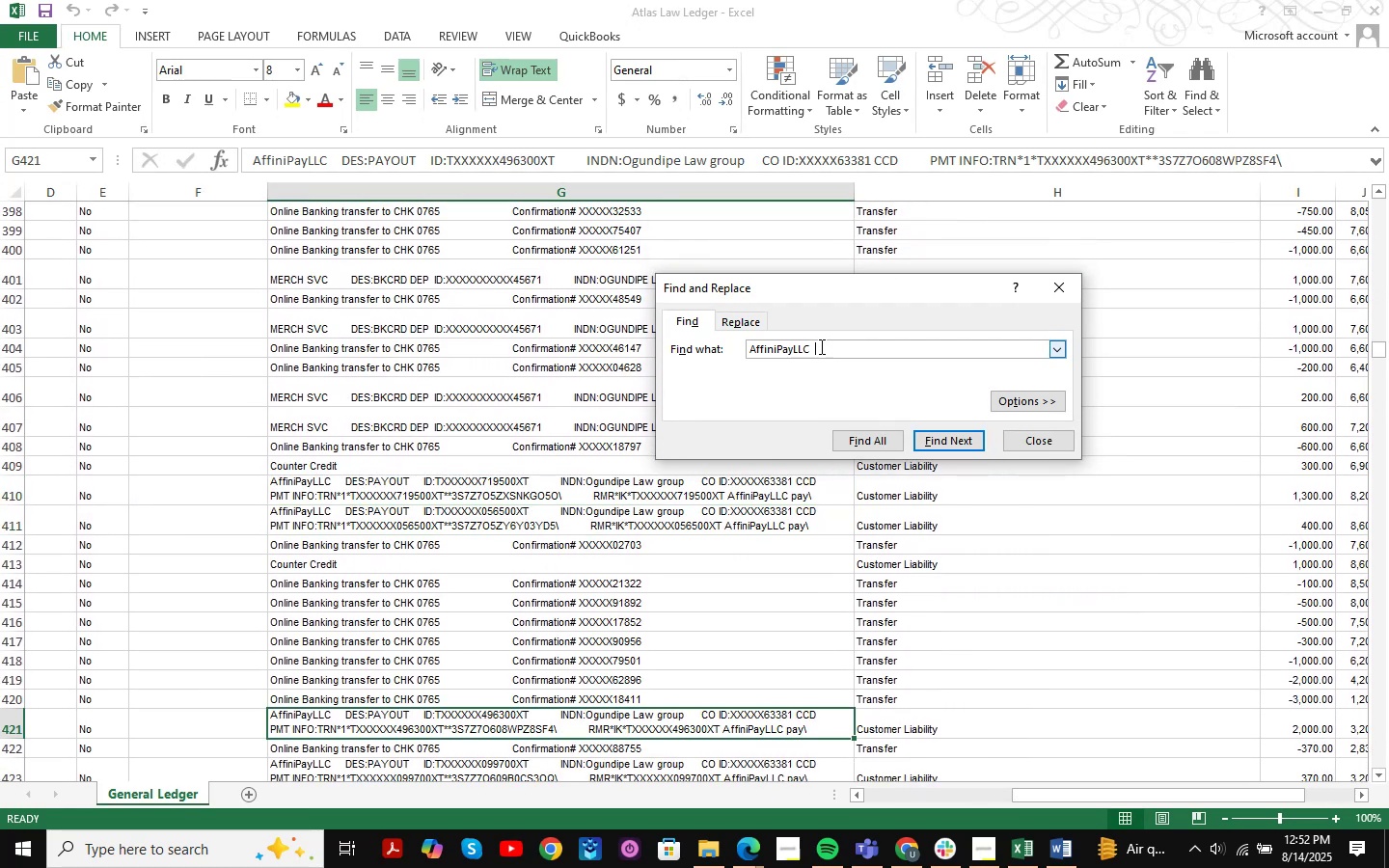 
key(NumpadEnter)
 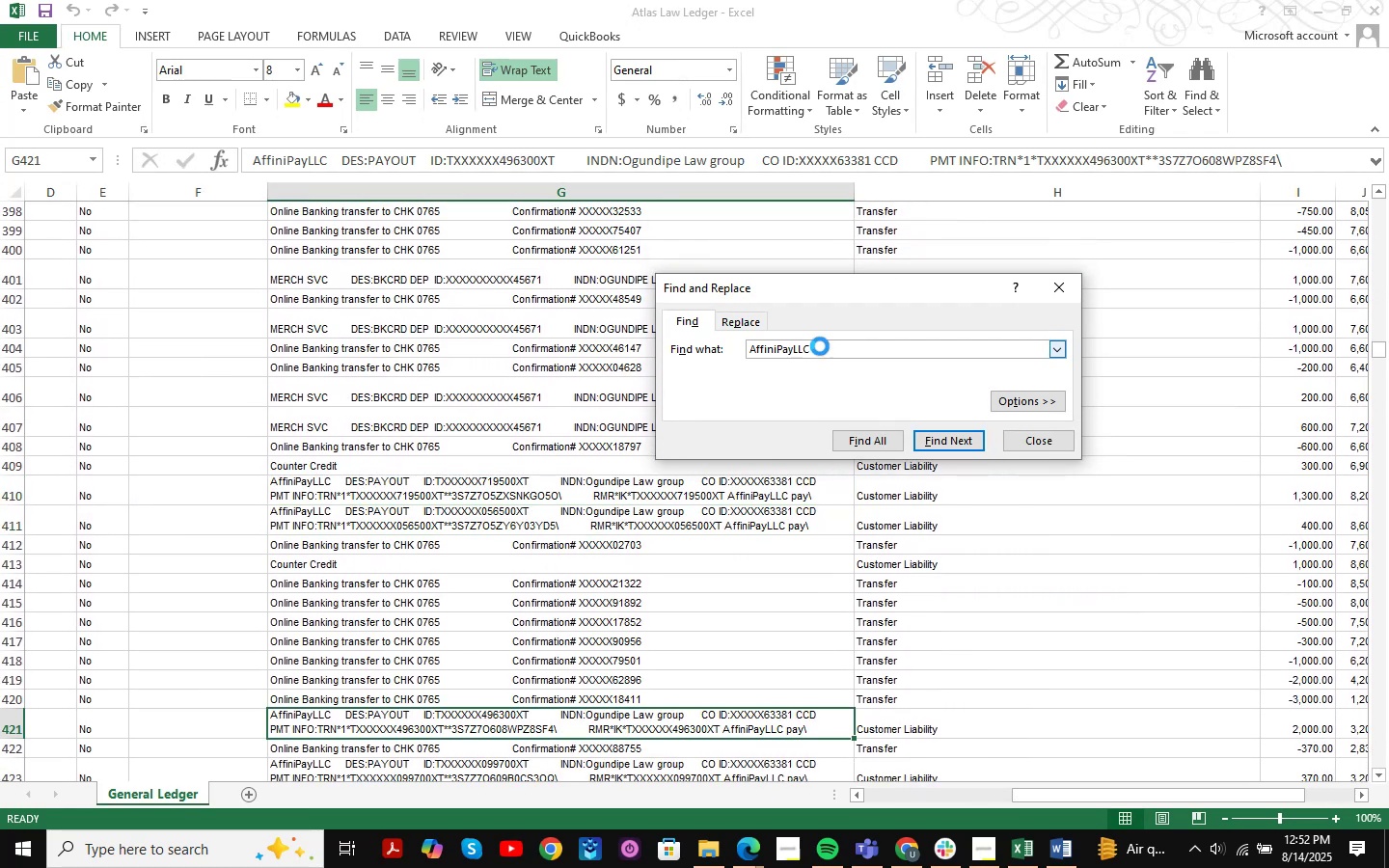 
key(NumpadEnter)
 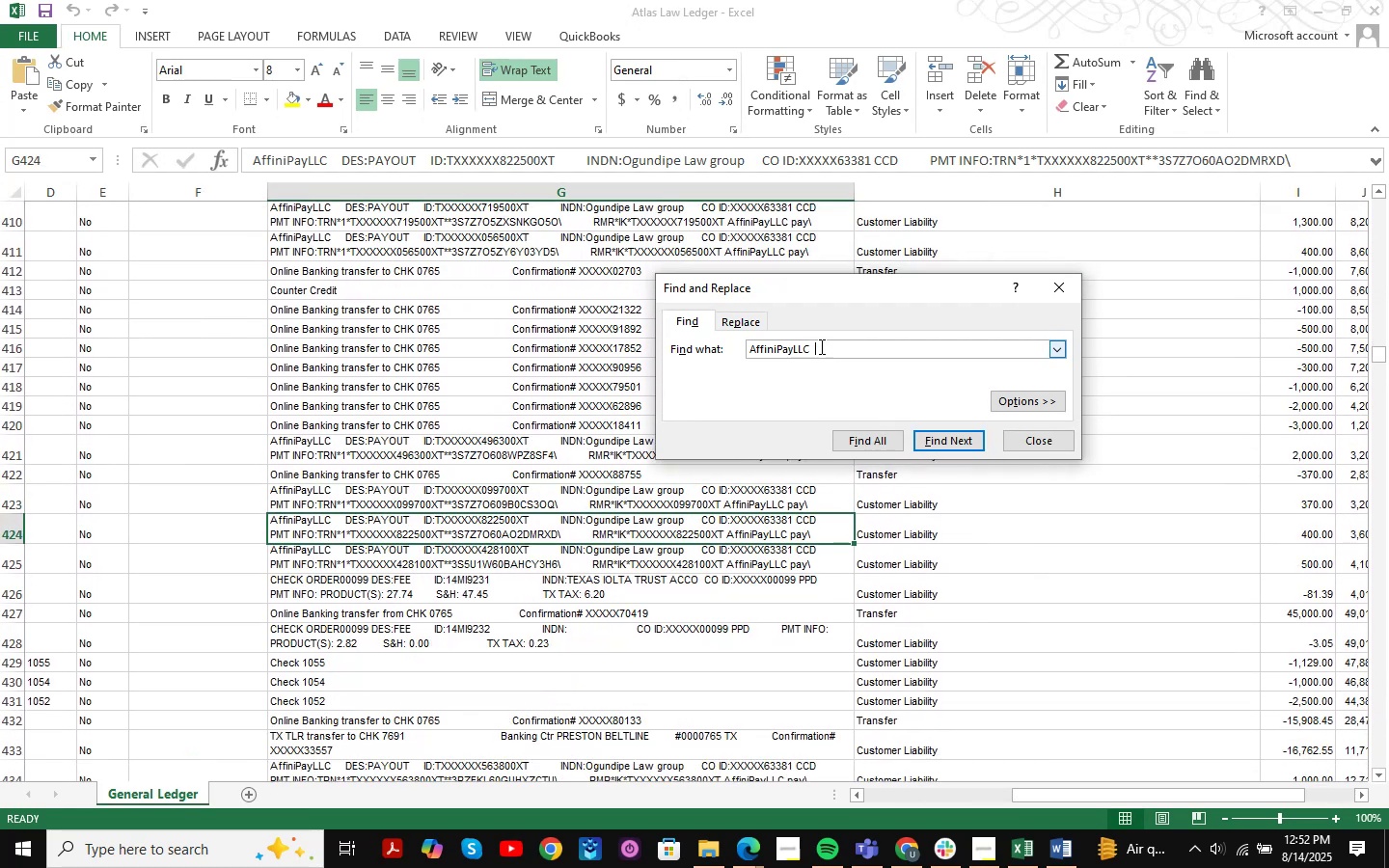 
key(NumpadEnter)
 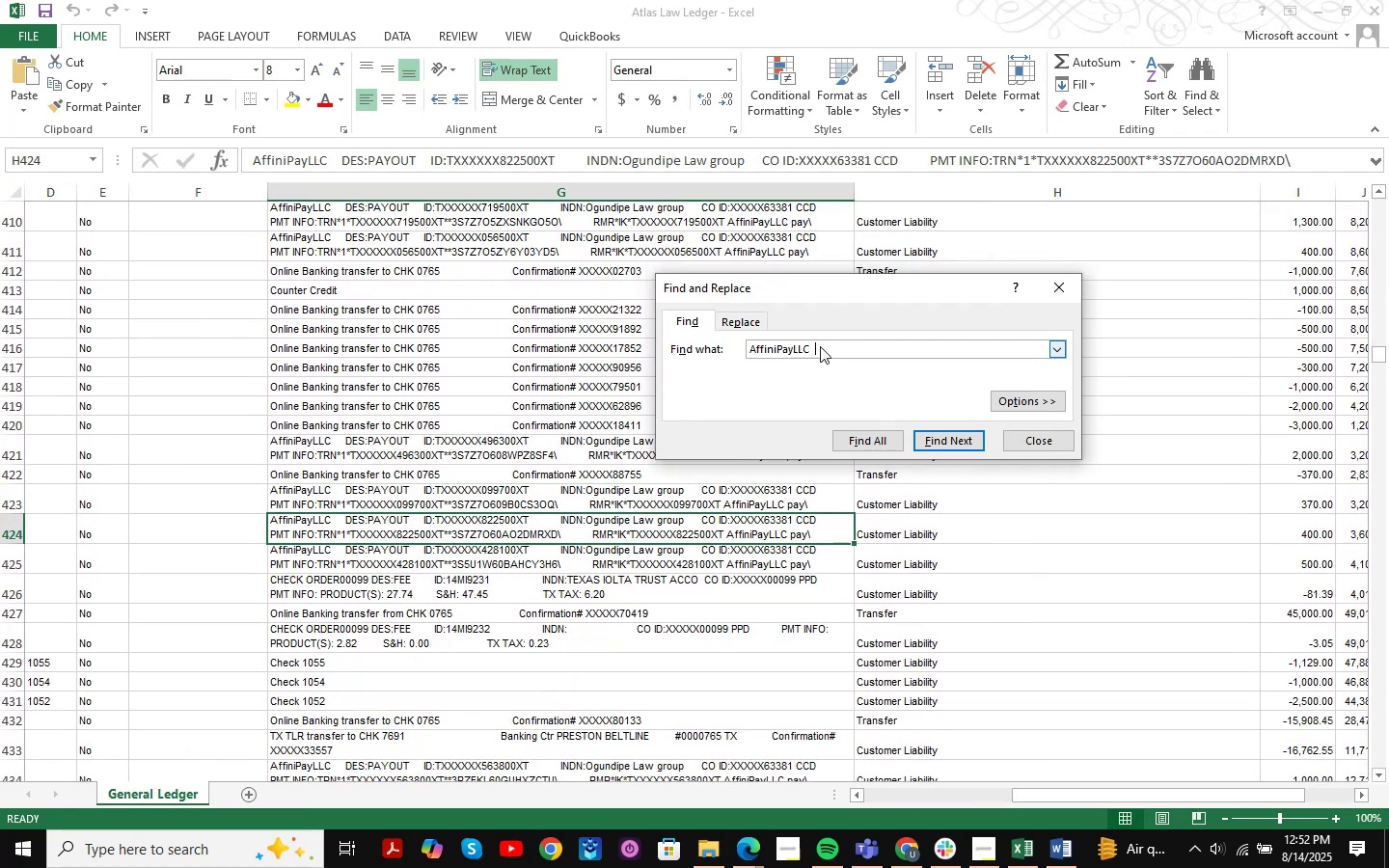 
key(NumpadEnter)
 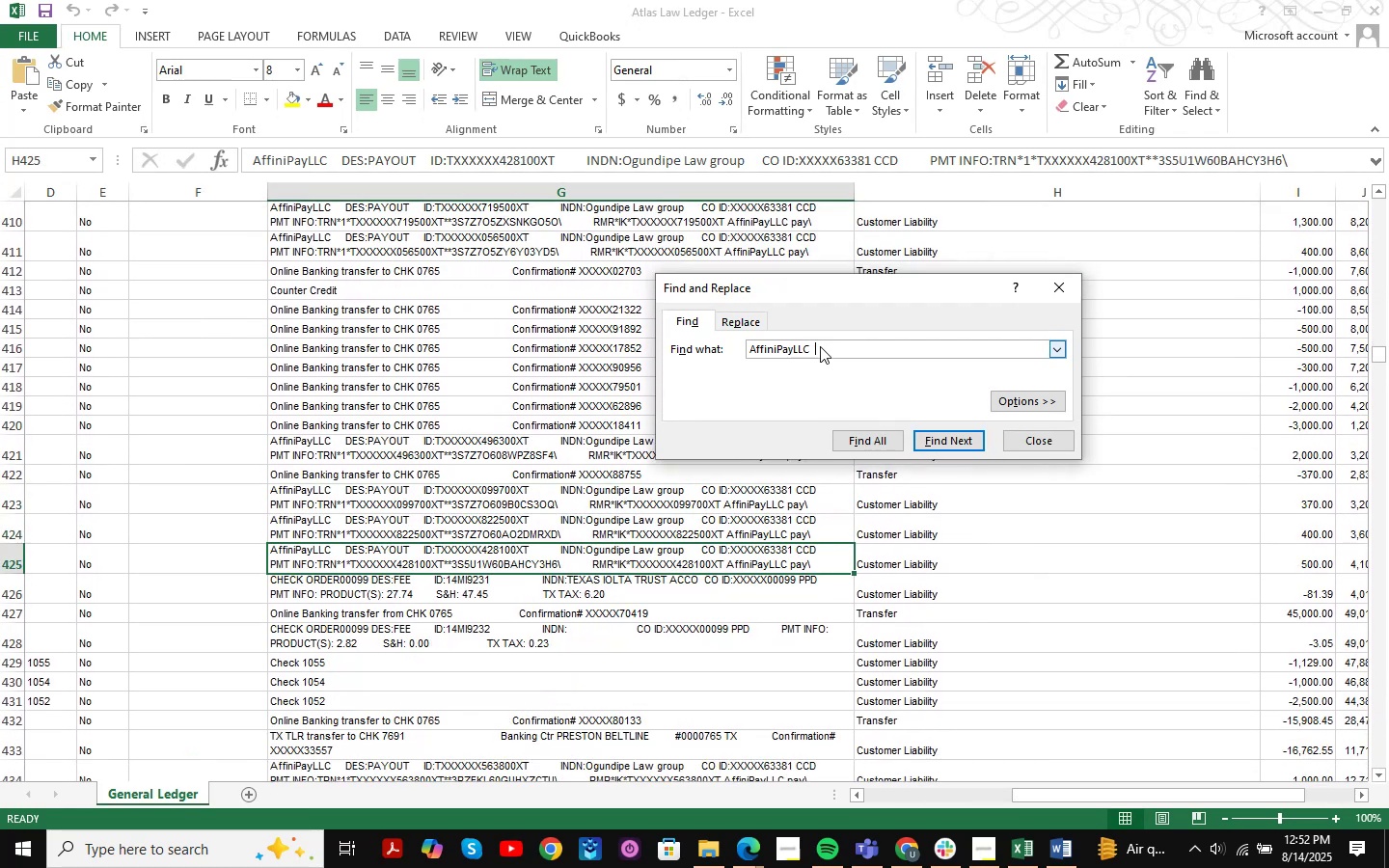 
key(NumpadEnter)
 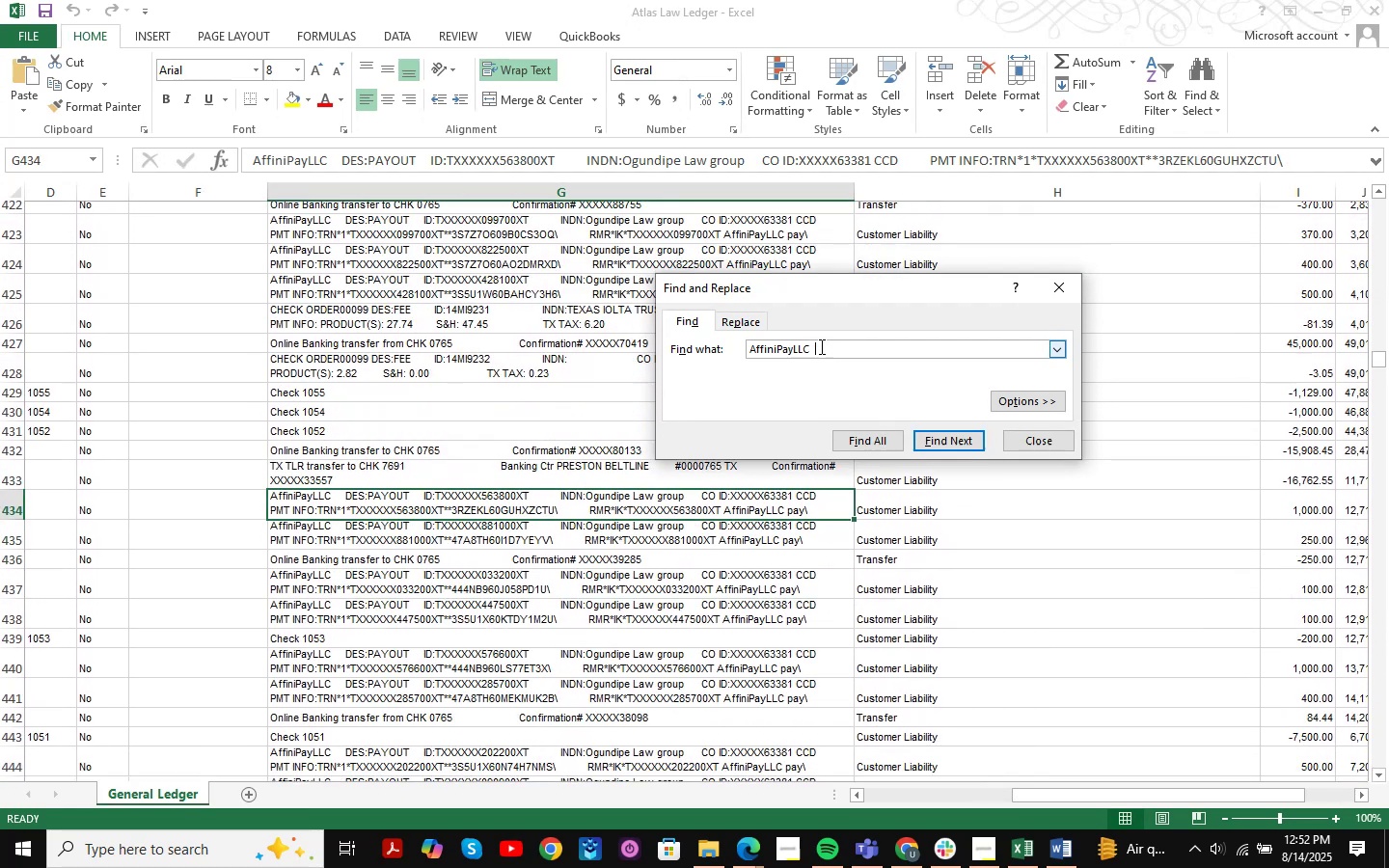 
key(NumpadEnter)
 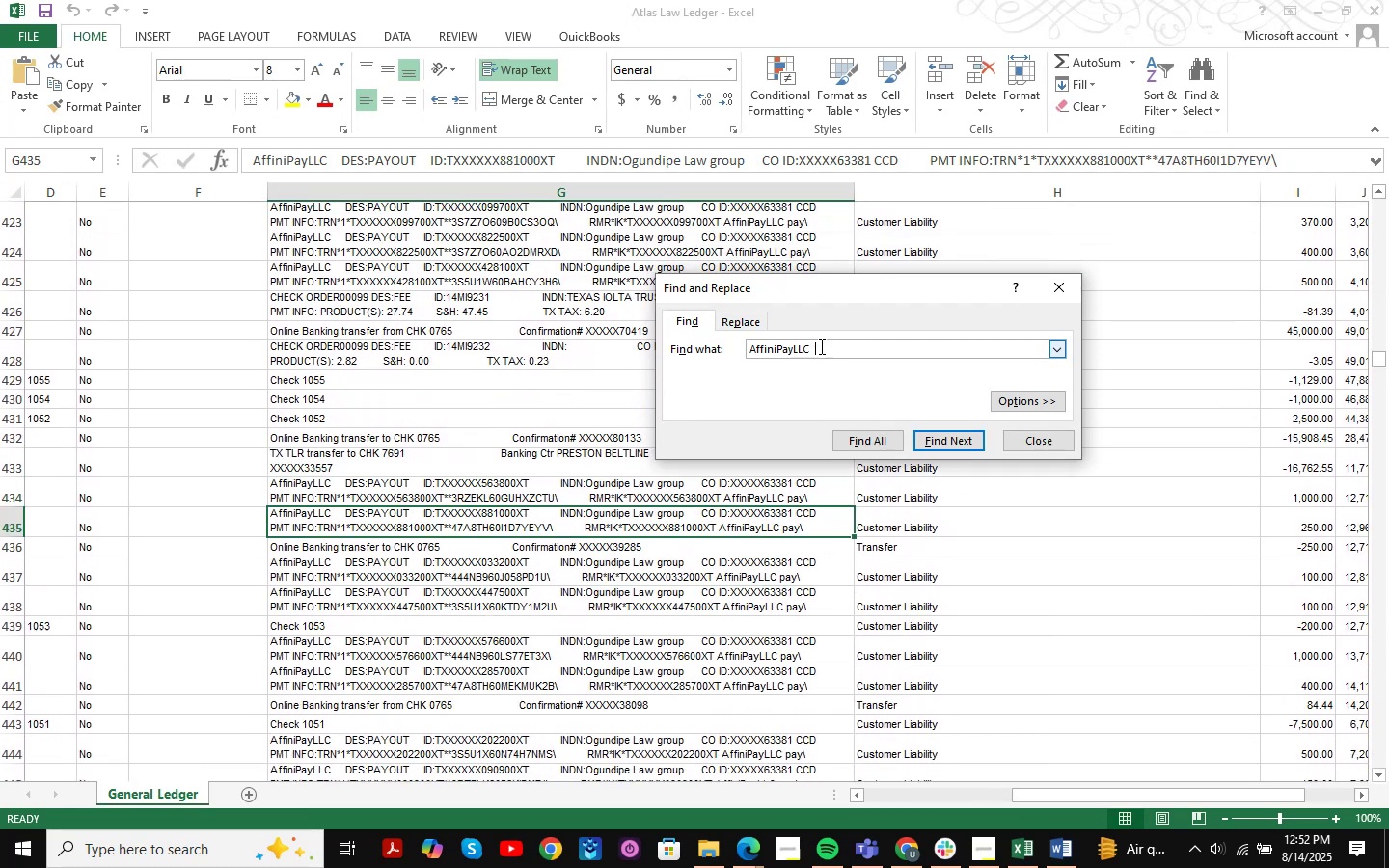 
key(NumpadEnter)
 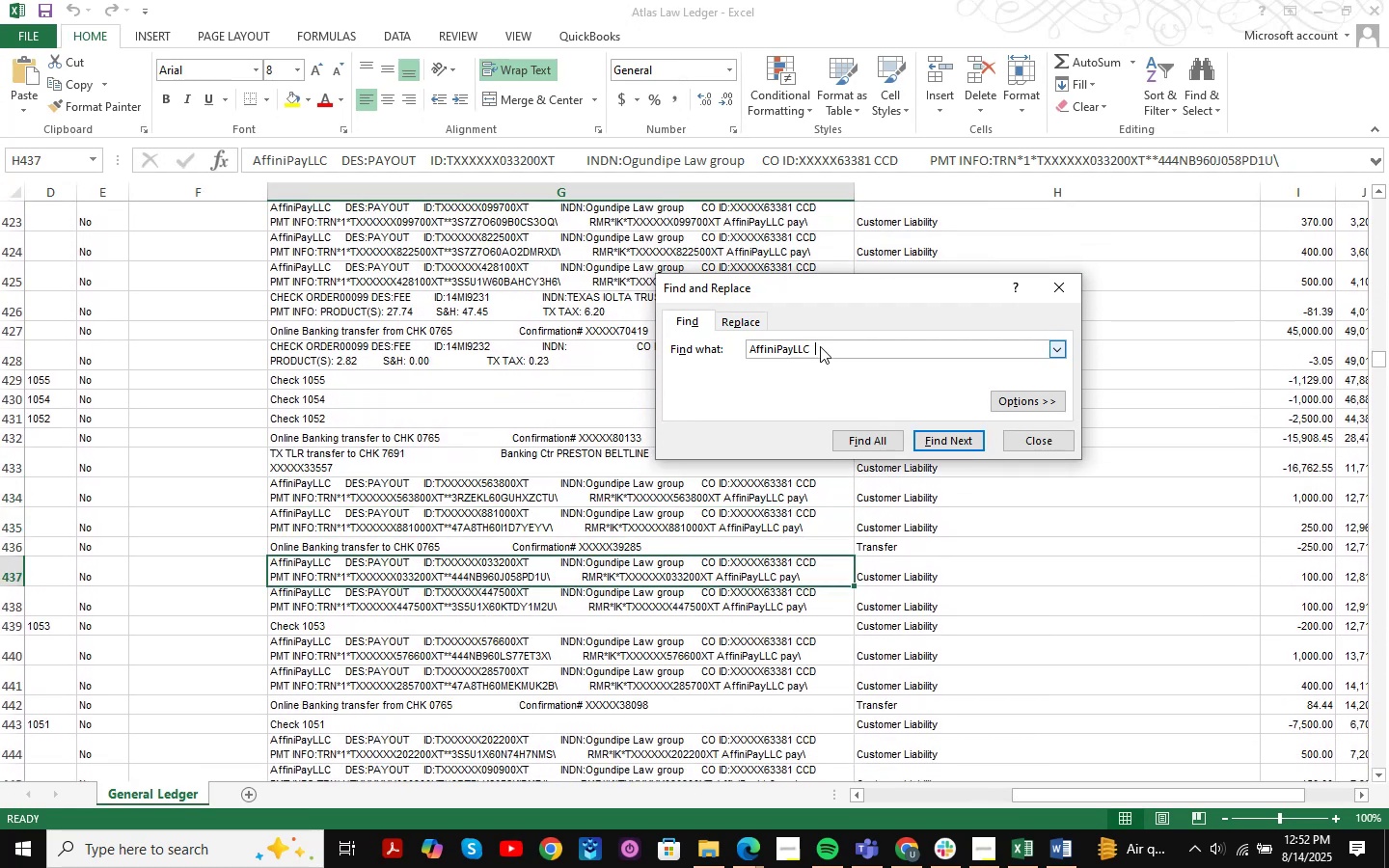 
key(NumpadEnter)
 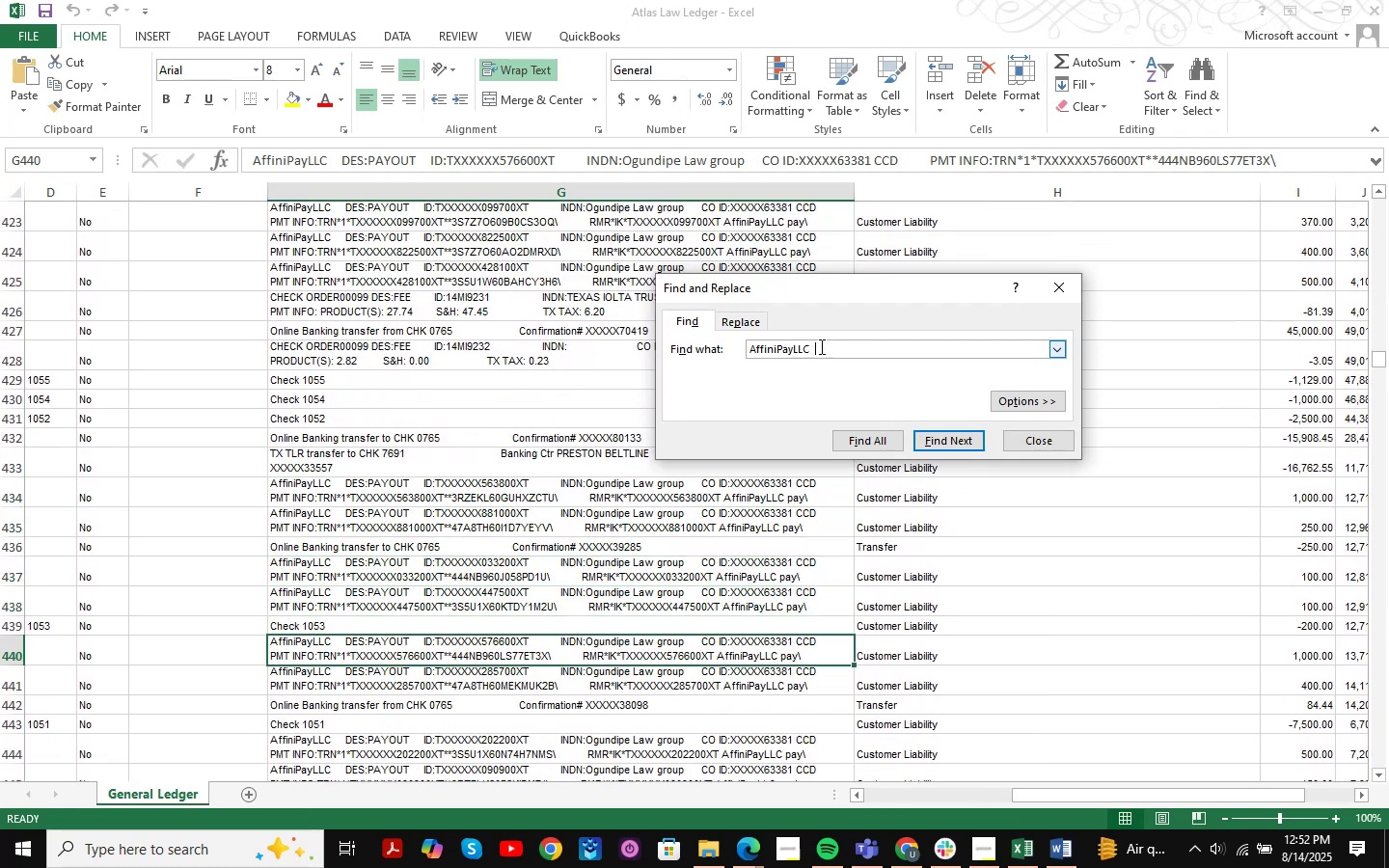 
key(NumpadEnter)
 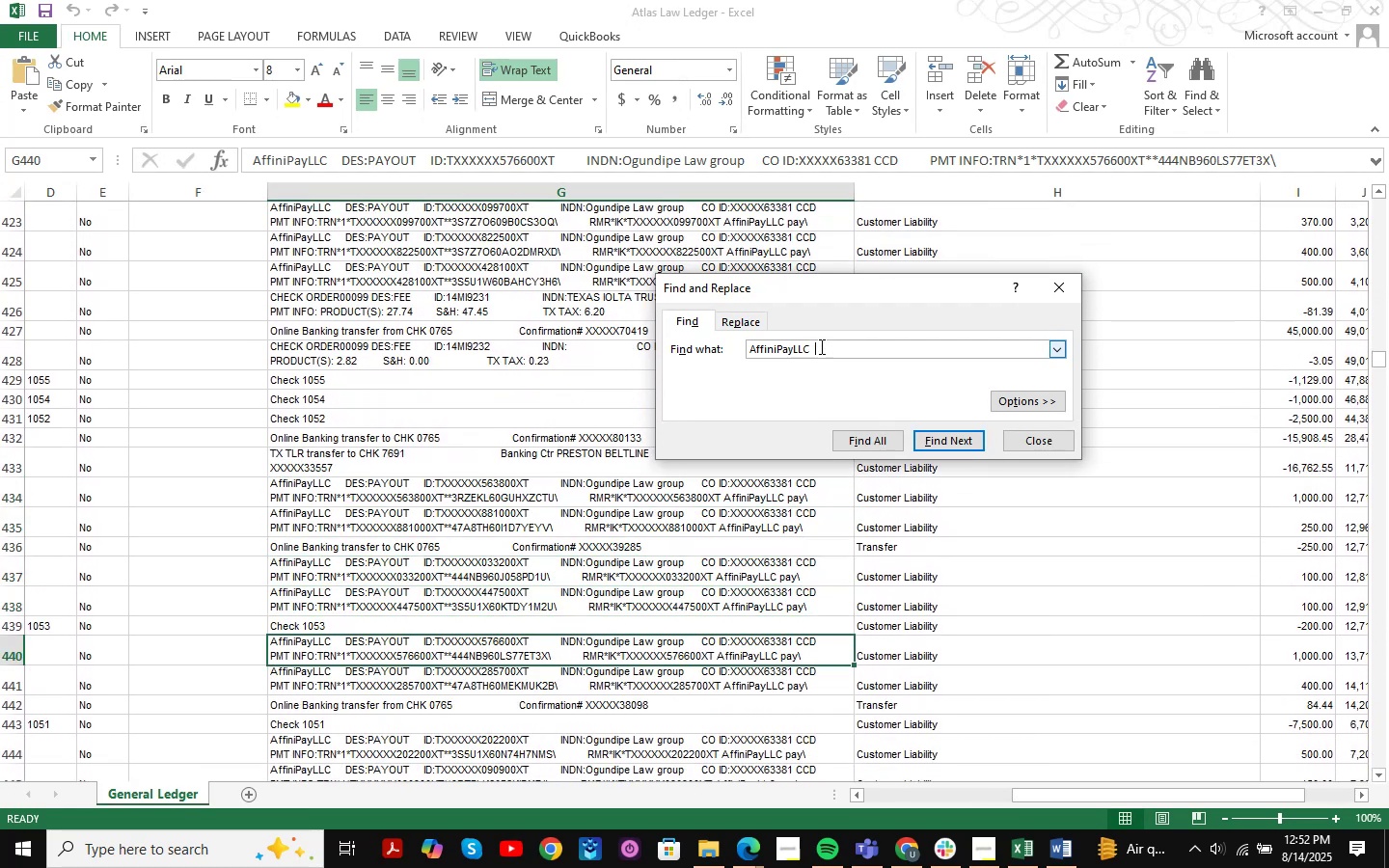 
key(NumpadEnter)
 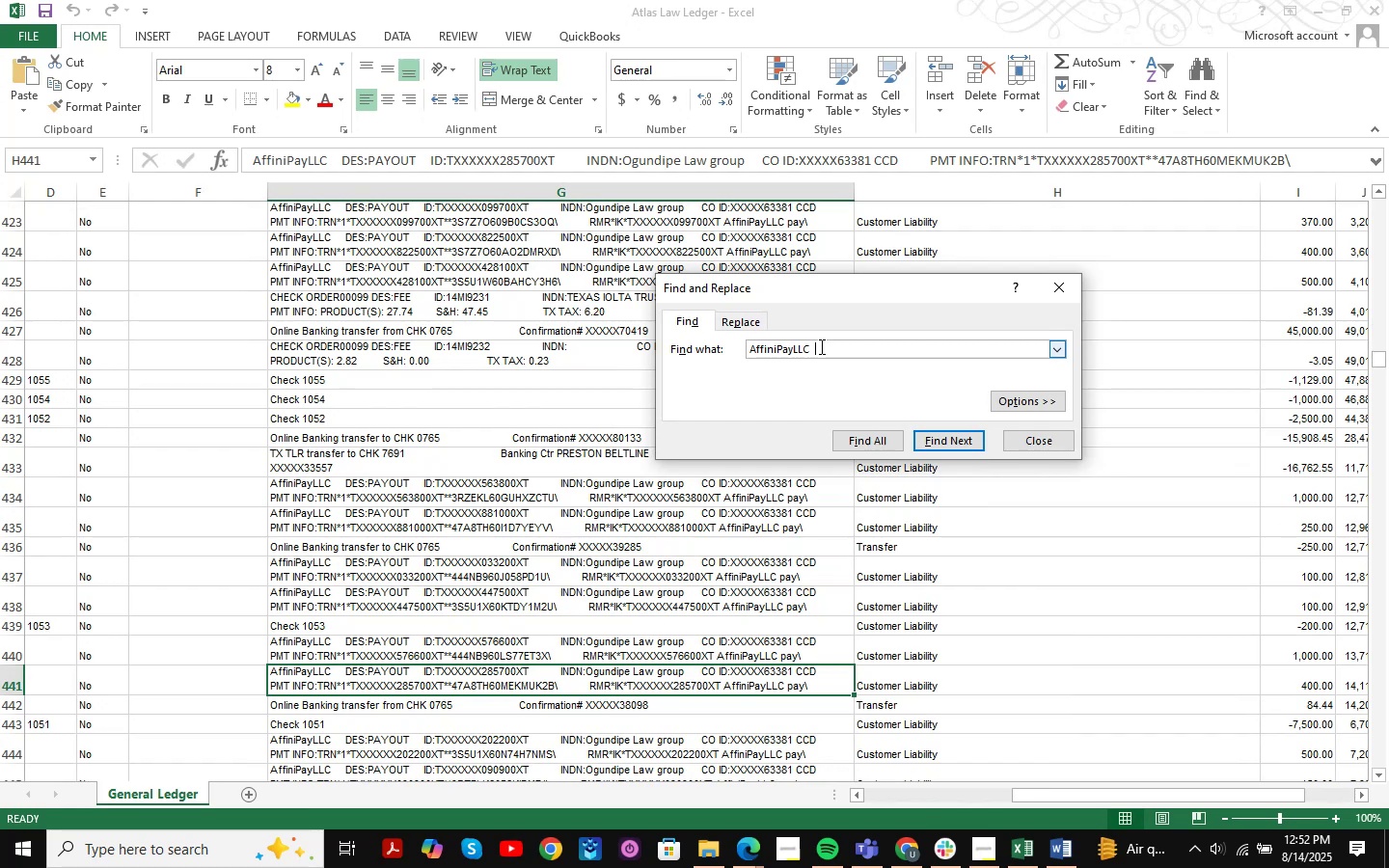 
key(NumpadEnter)
 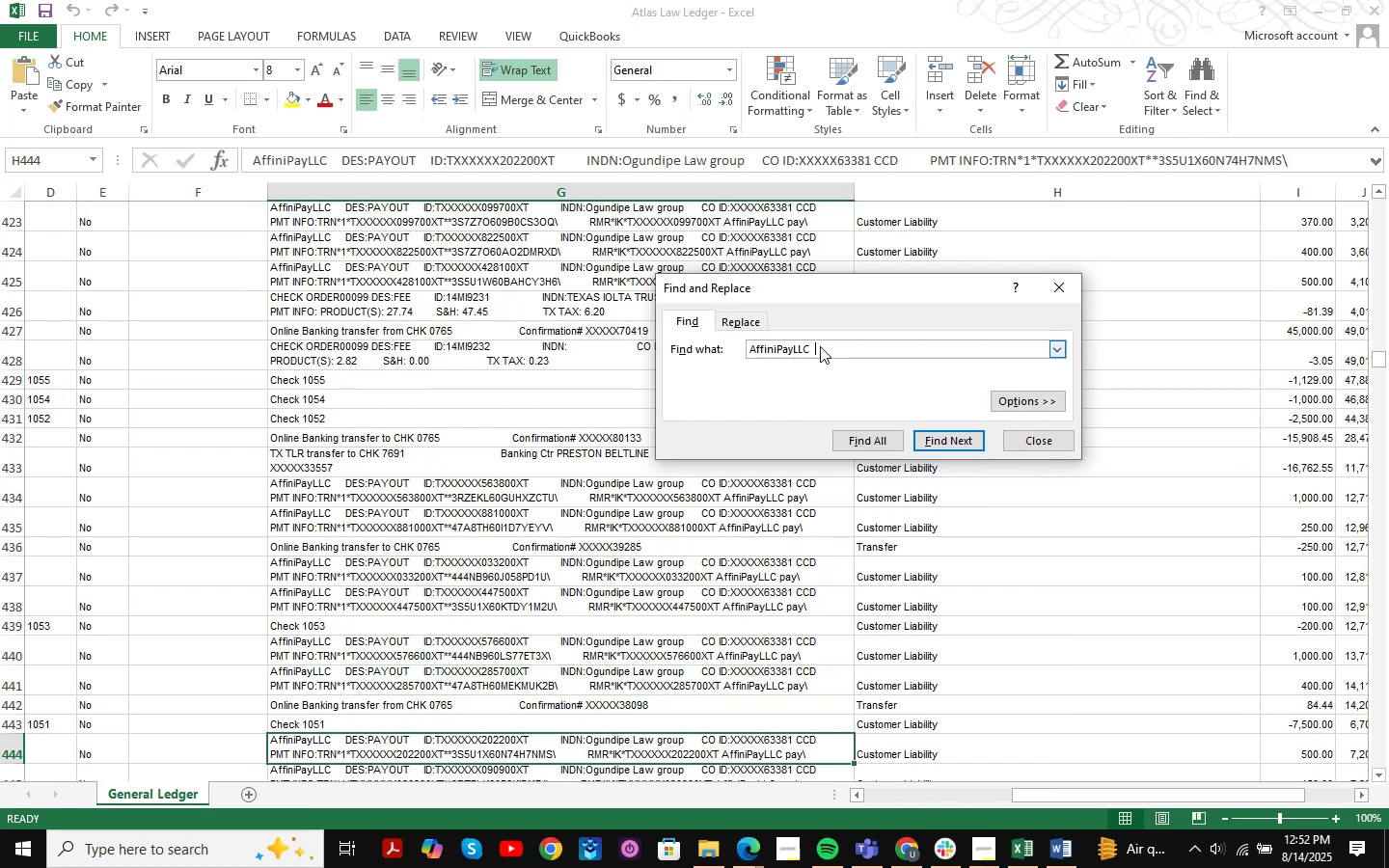 
key(NumpadEnter)
 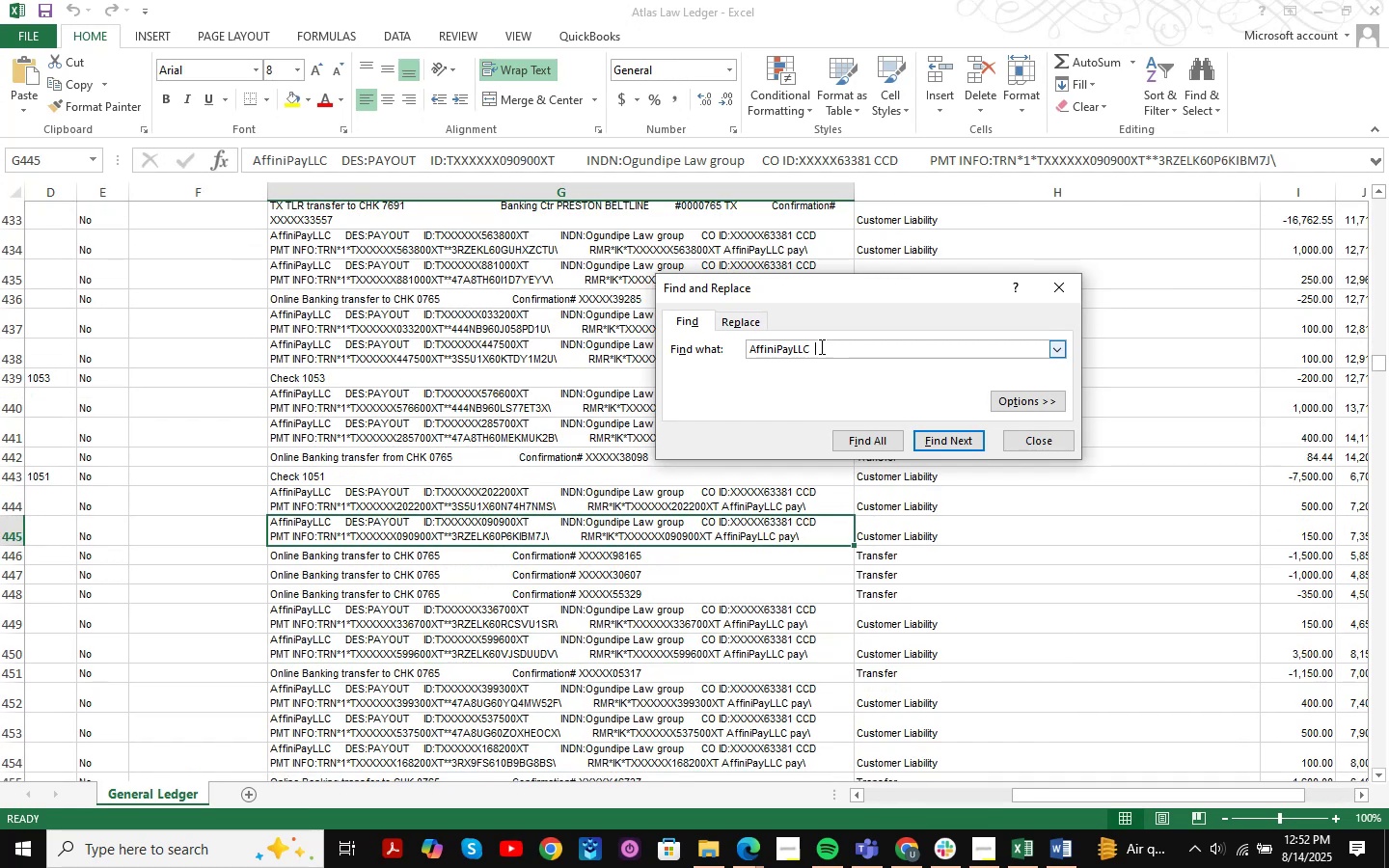 
key(NumpadEnter)
 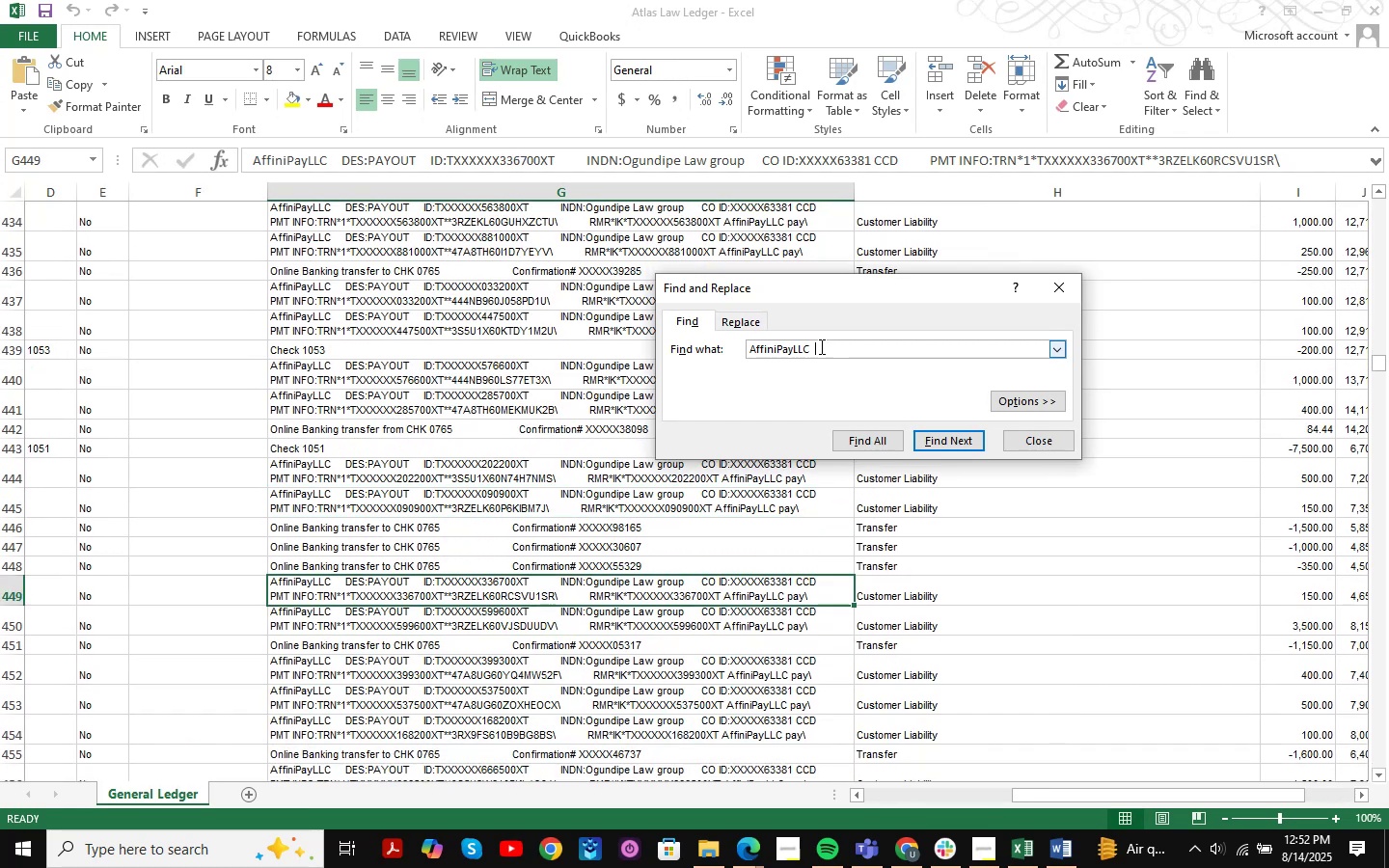 
key(NumpadEnter)
 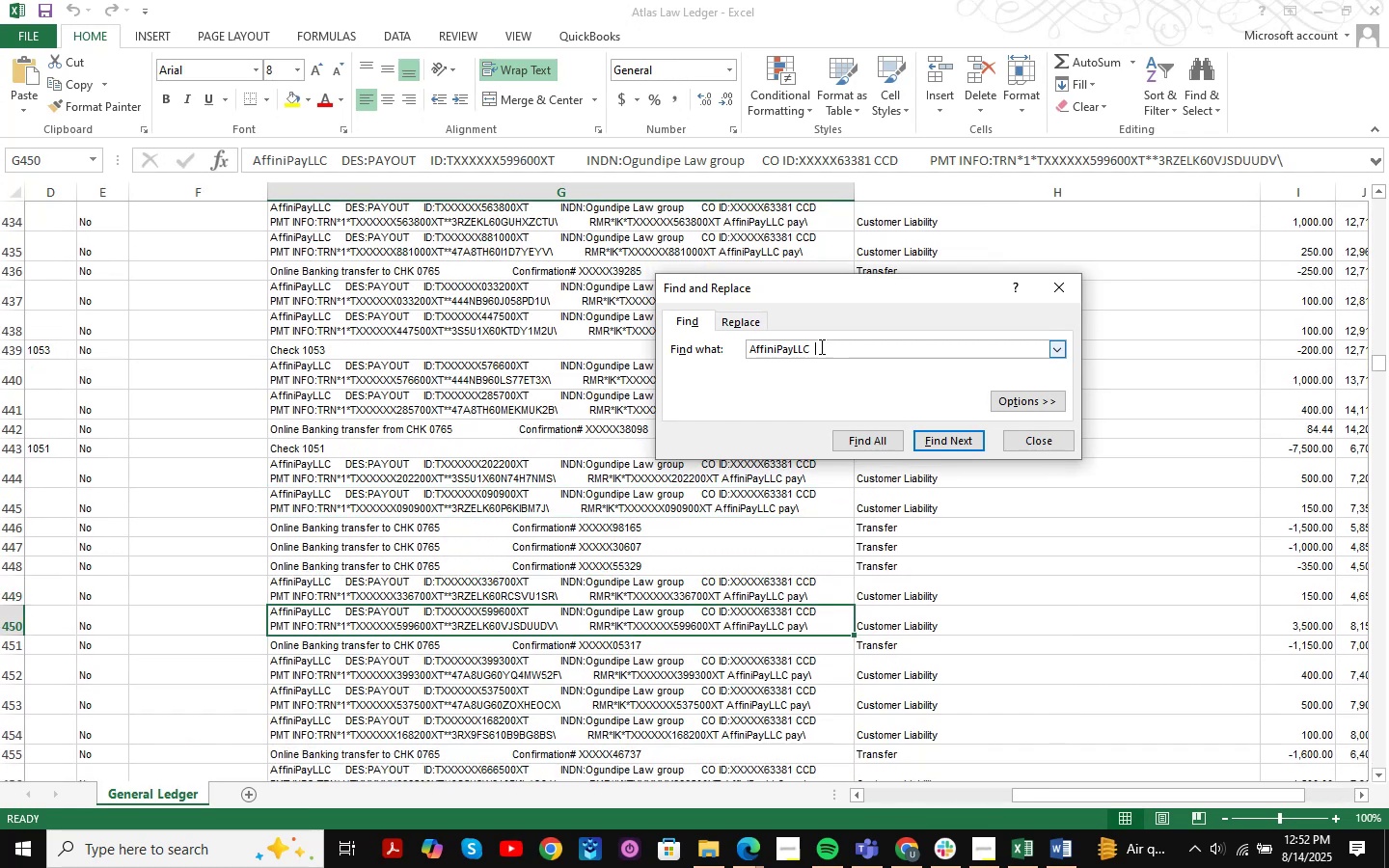 
key(NumpadEnter)
 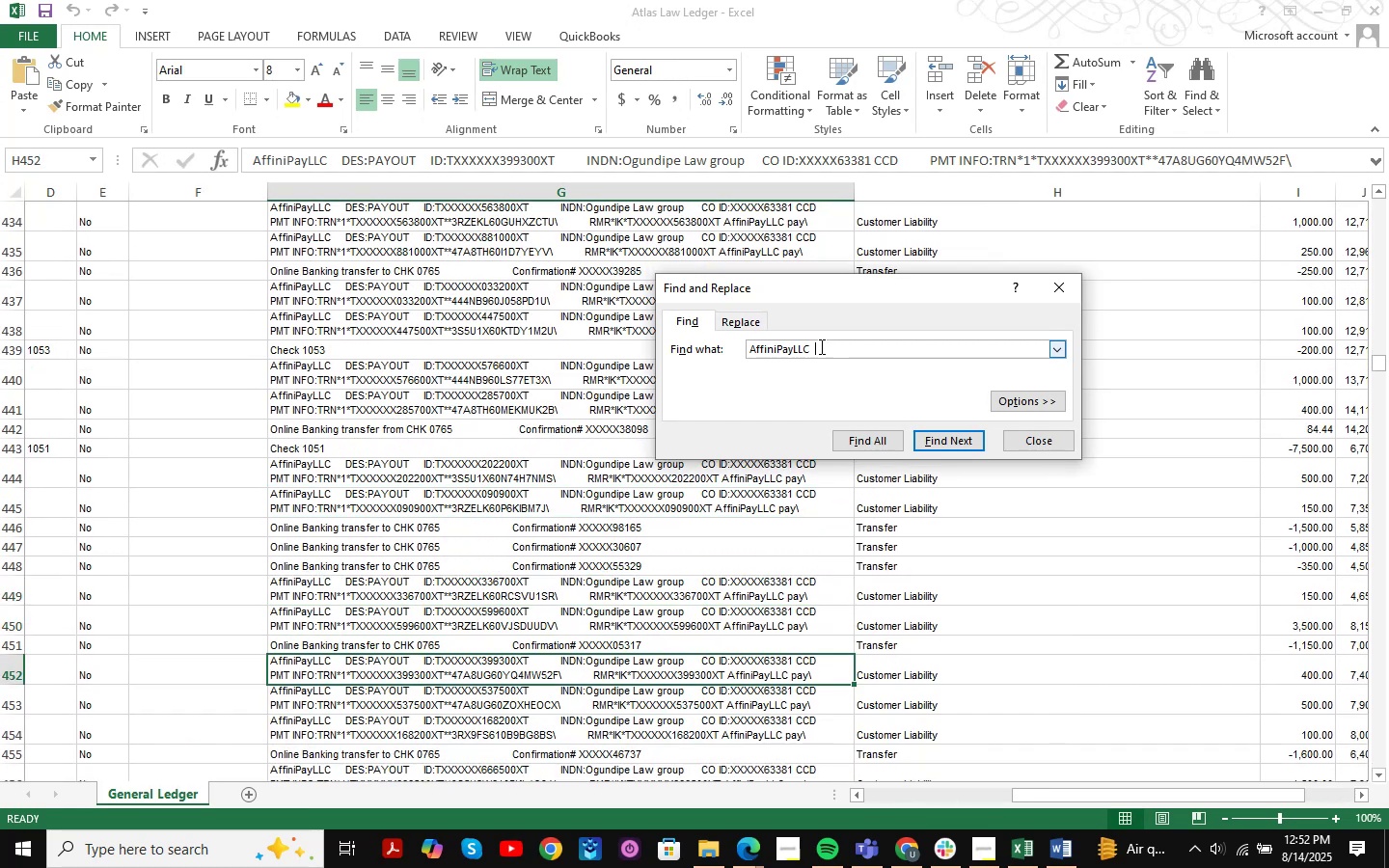 
key(NumpadEnter)
 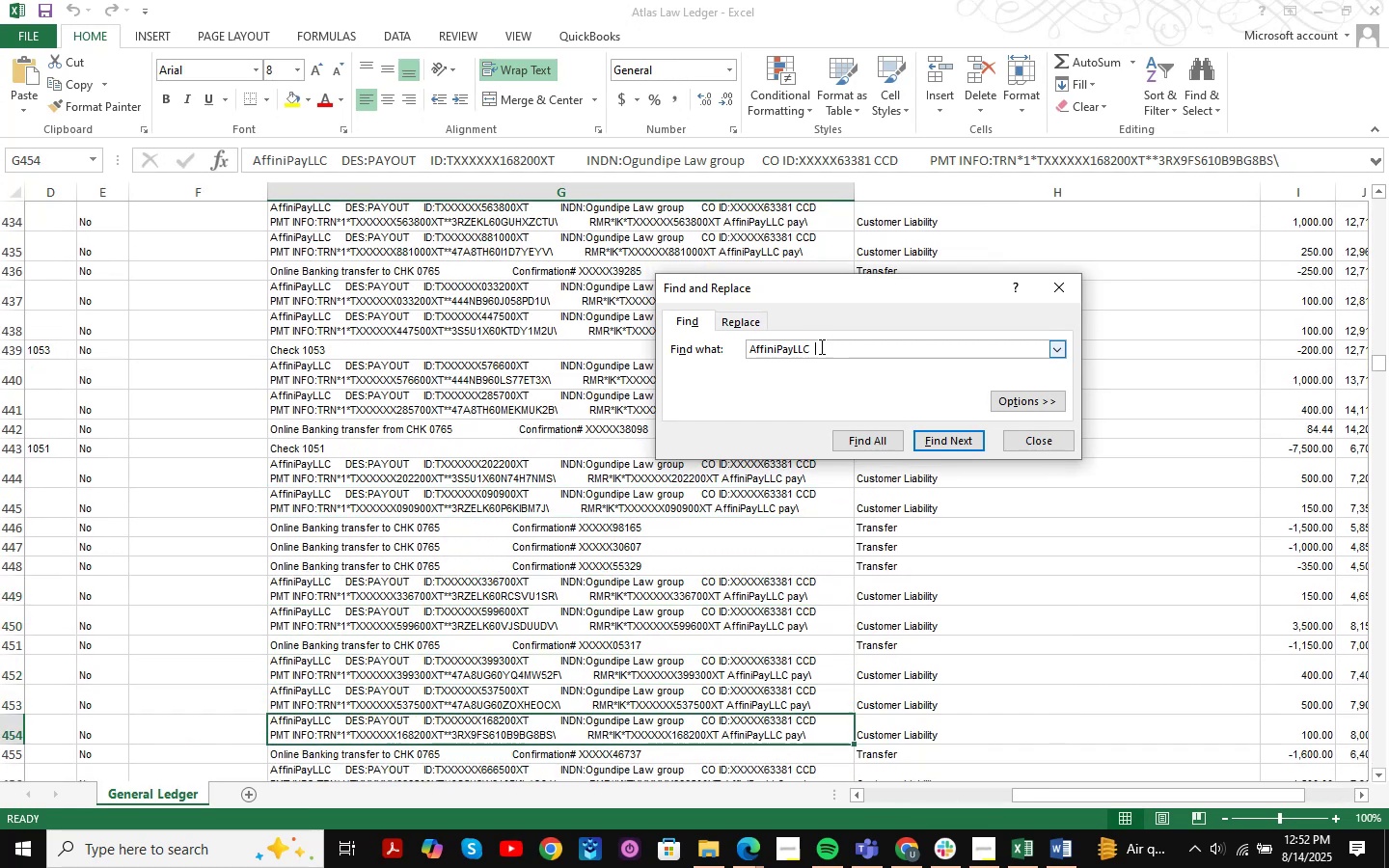 
key(NumpadEnter)
 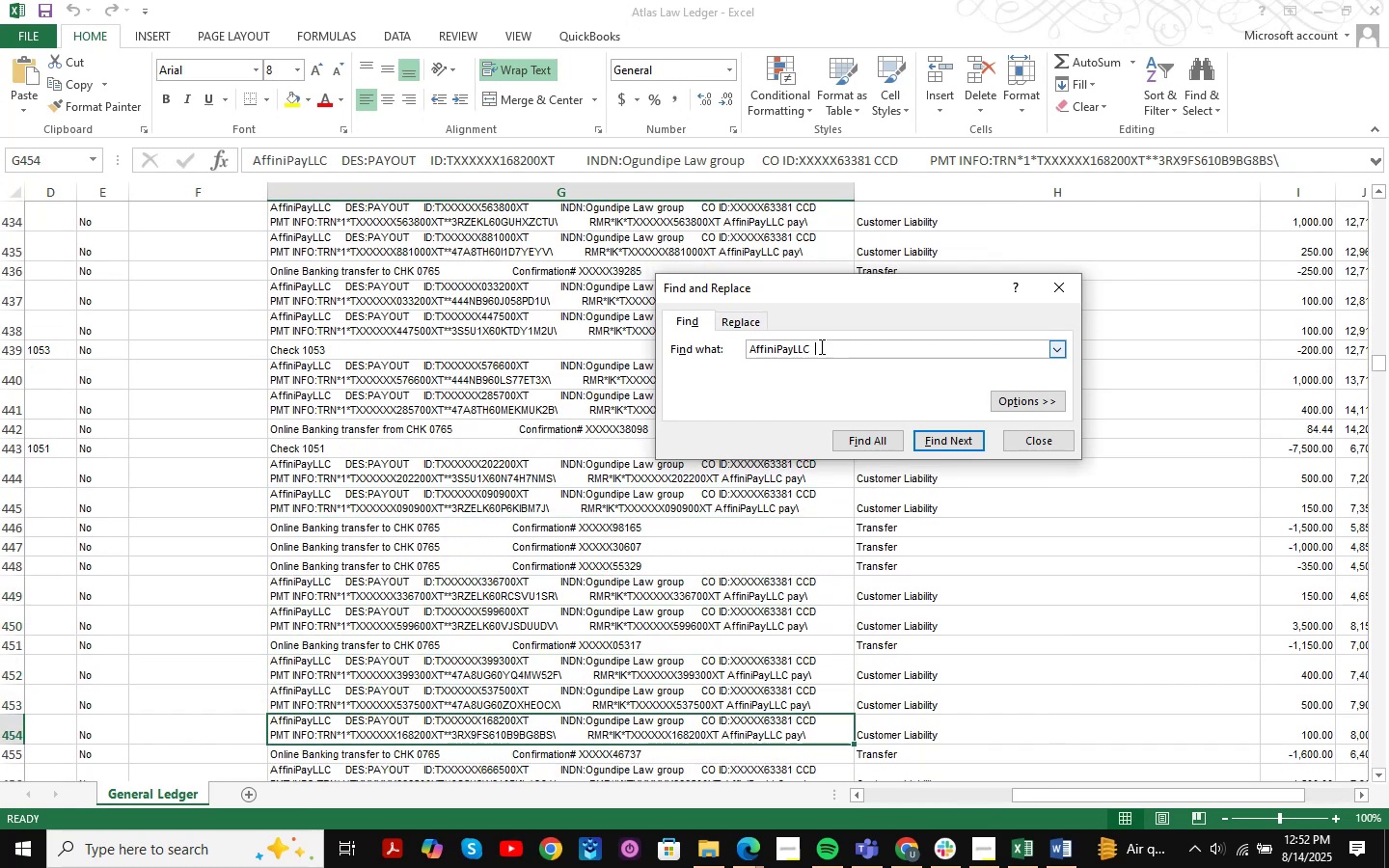 
key(NumpadEnter)
 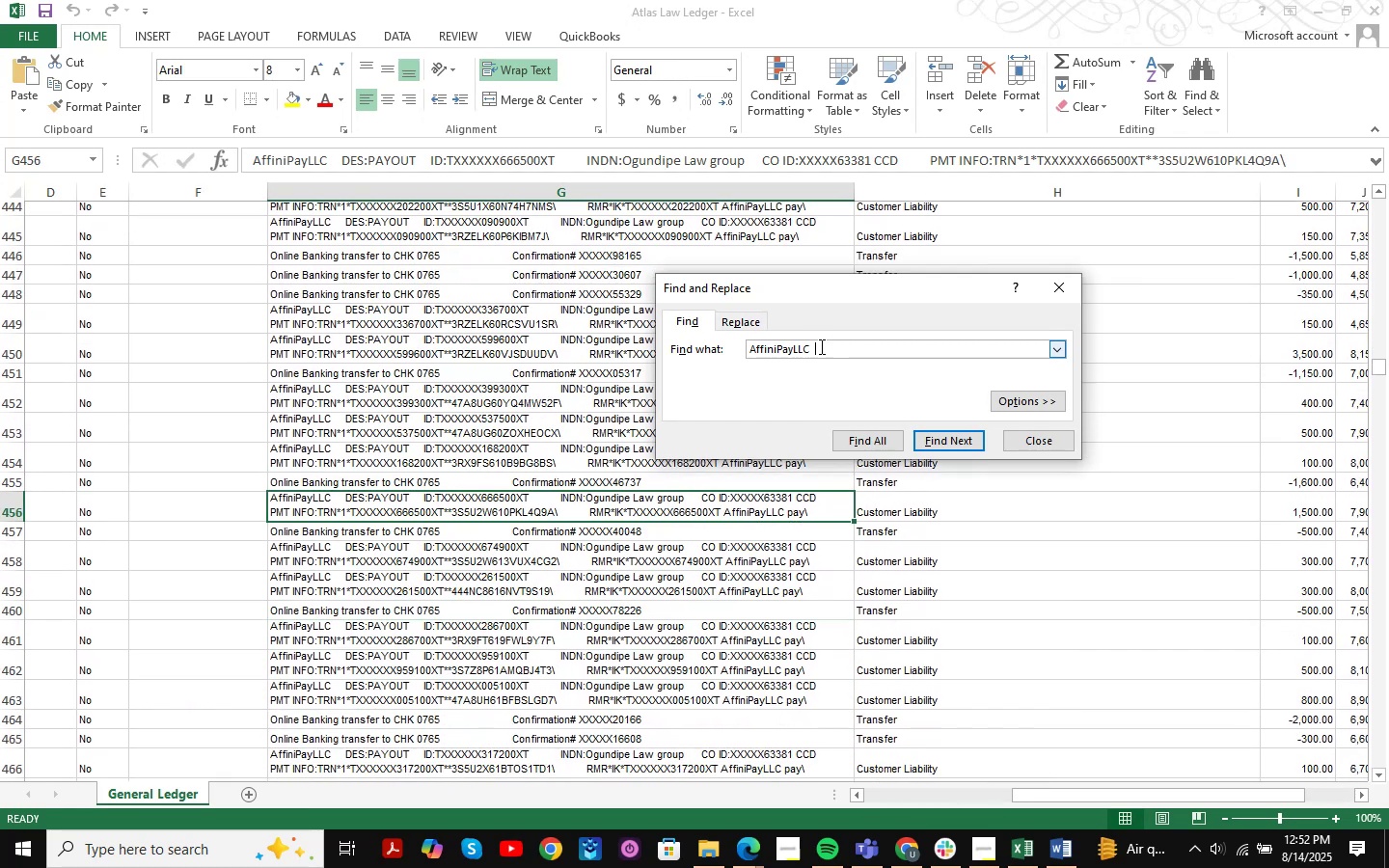 
key(NumpadEnter)
 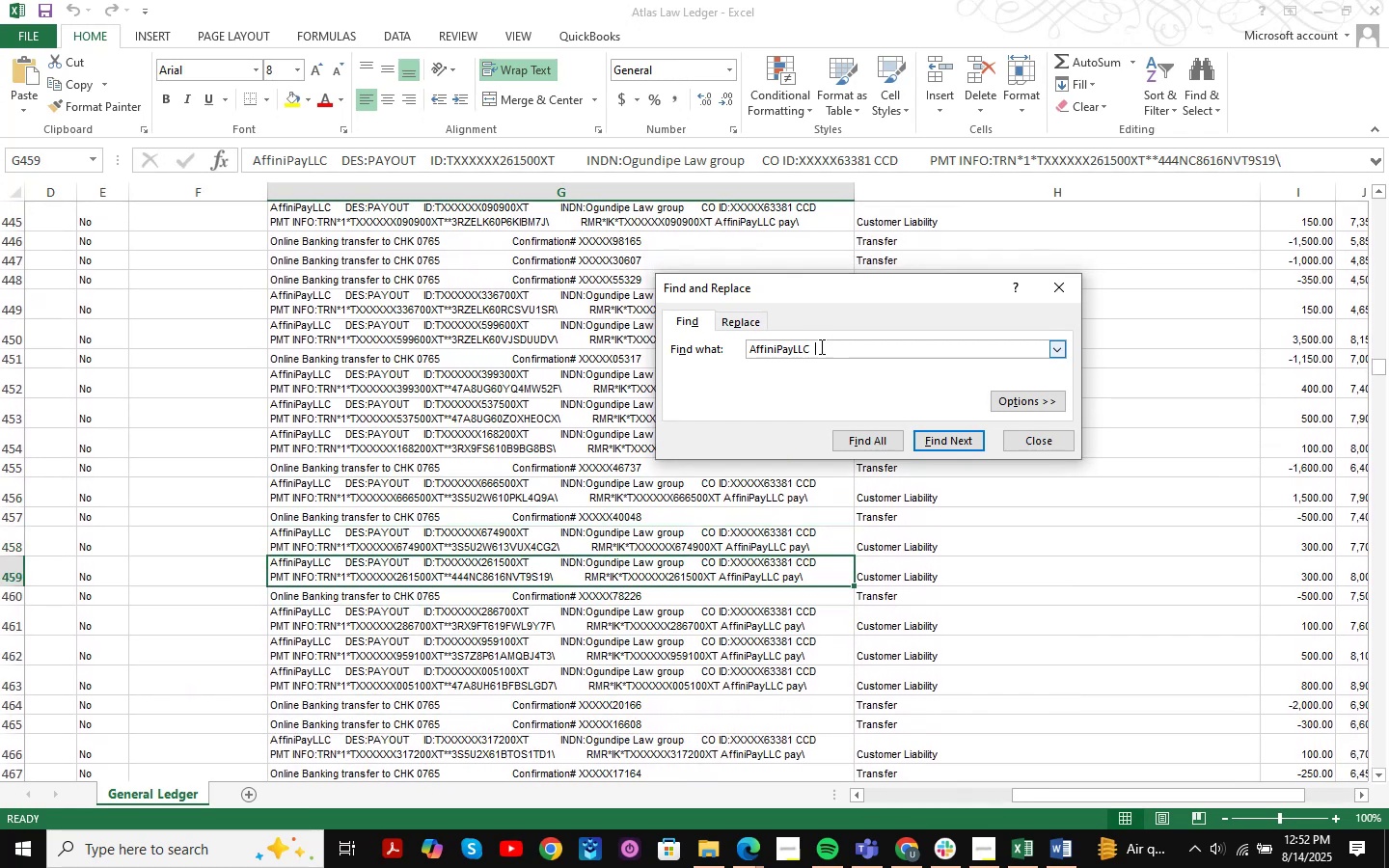 
key(NumpadEnter)
 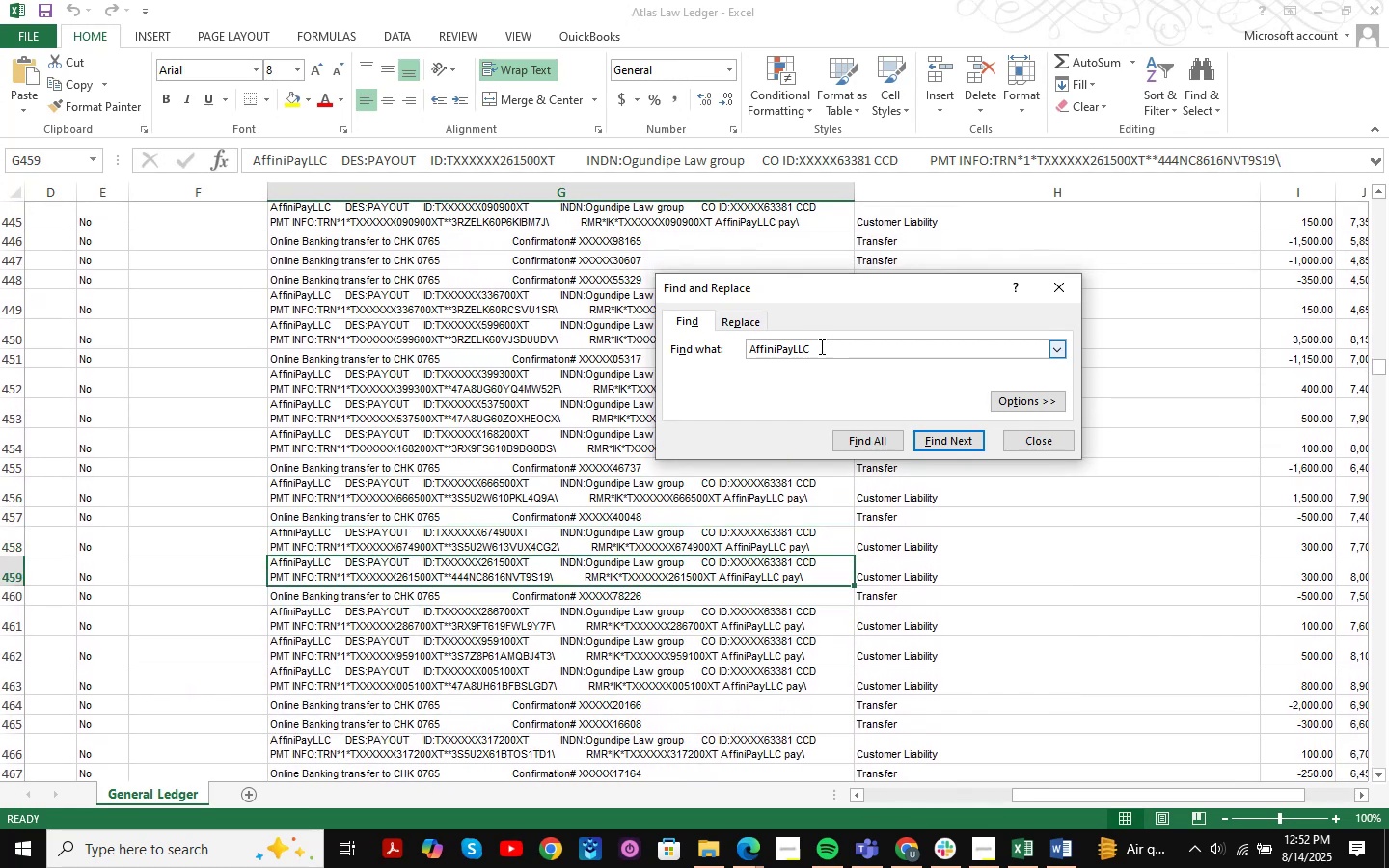 
key(NumpadEnter)
 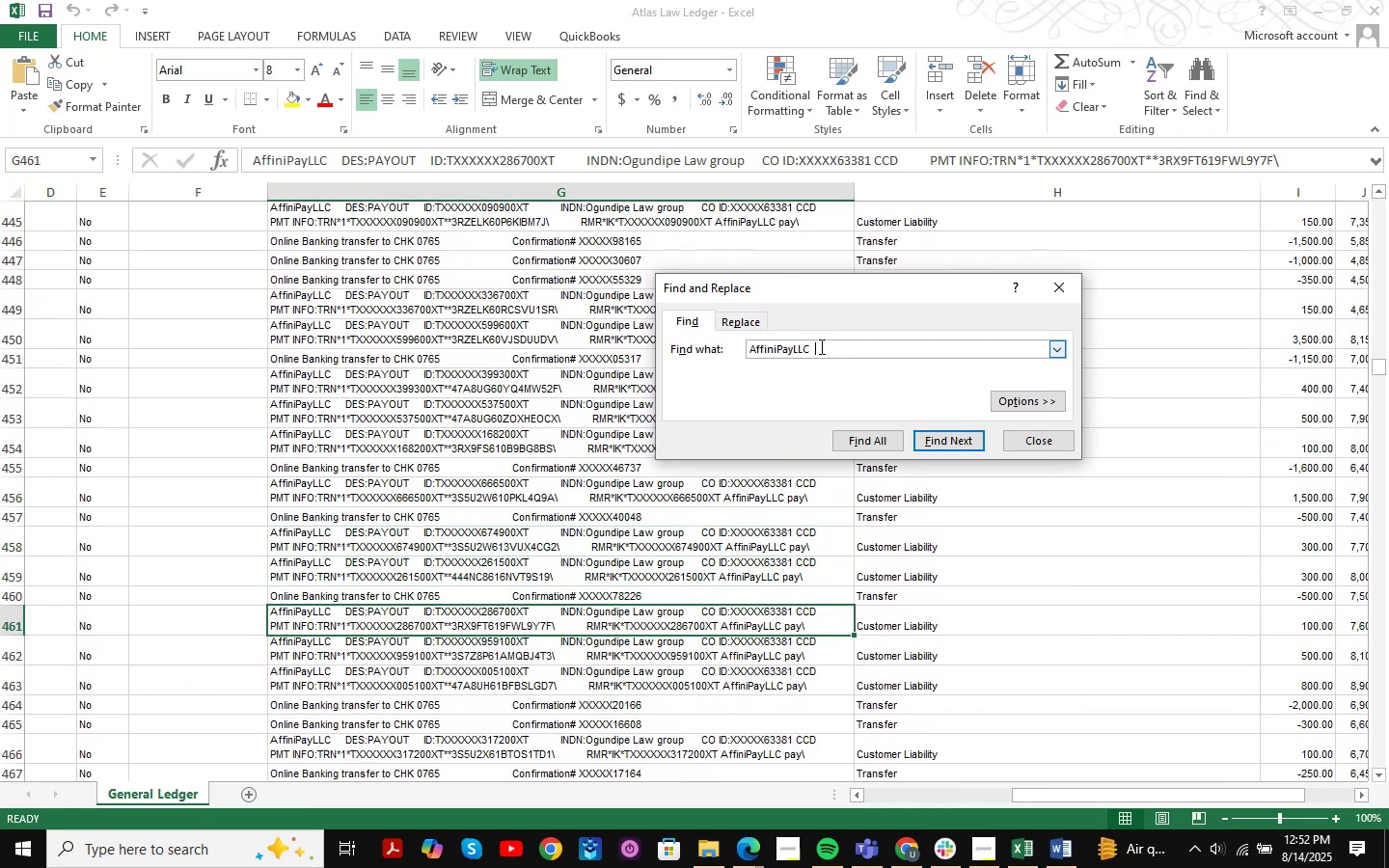 
key(NumpadEnter)
 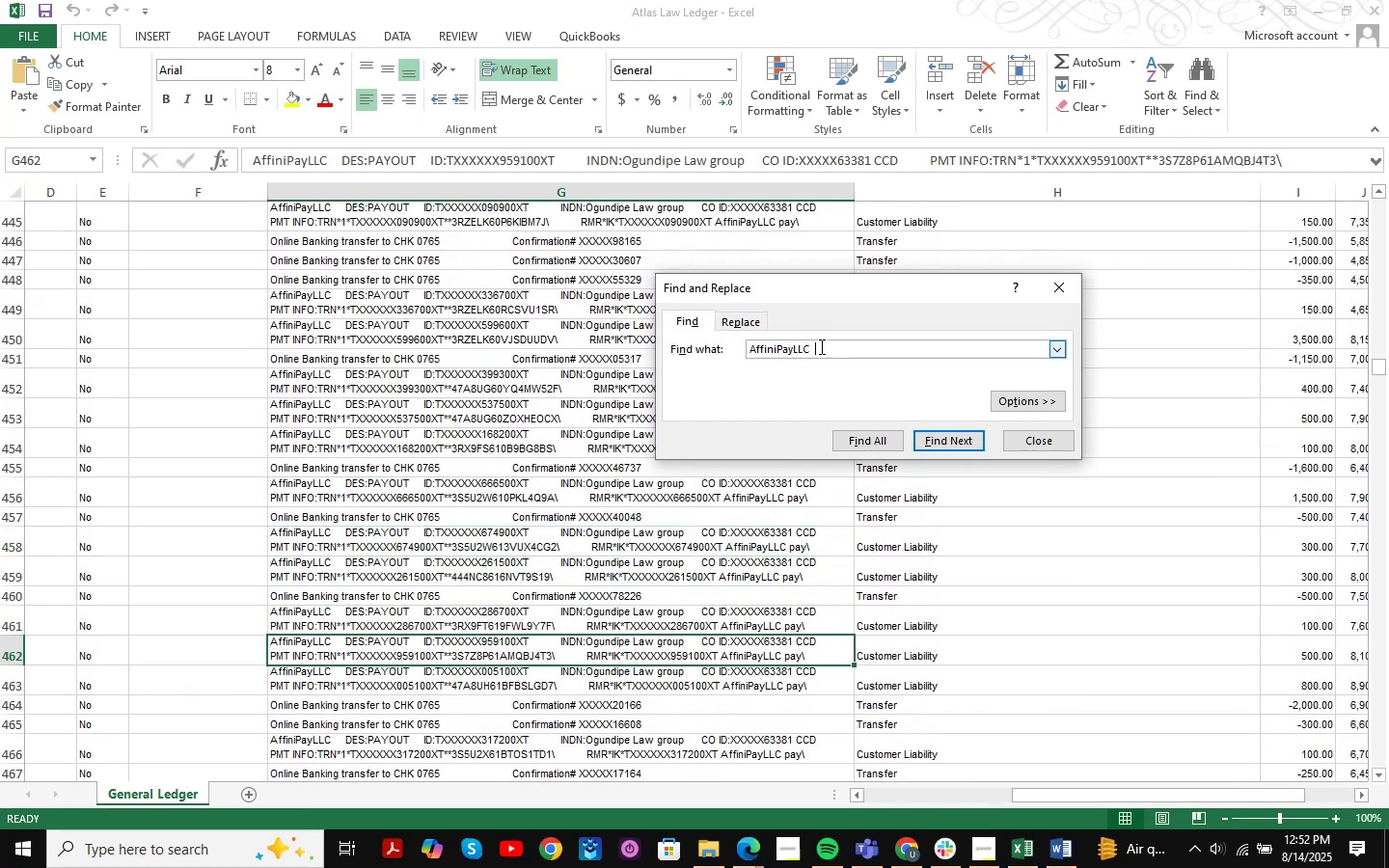 
key(NumpadEnter)
 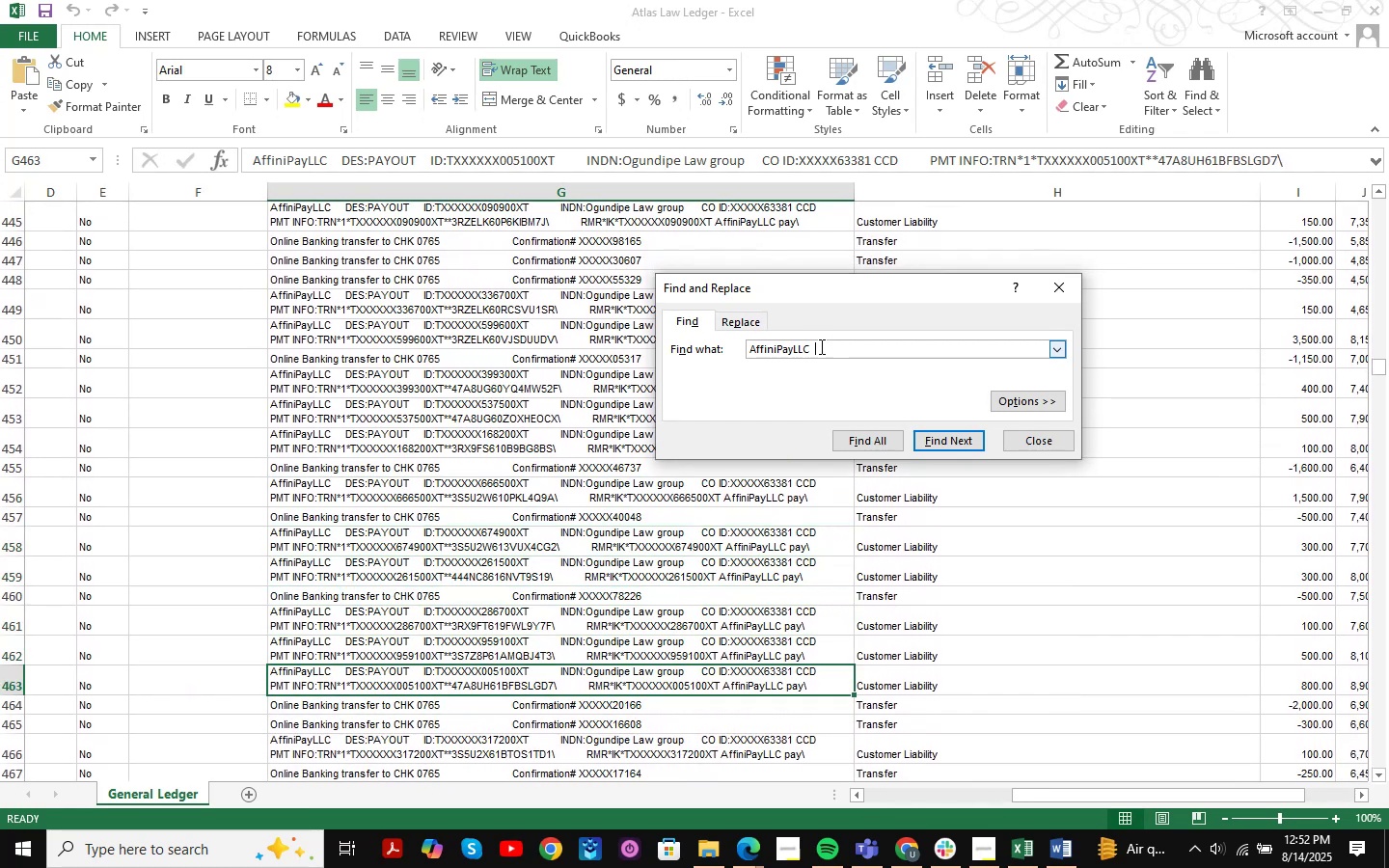 
key(NumpadEnter)
 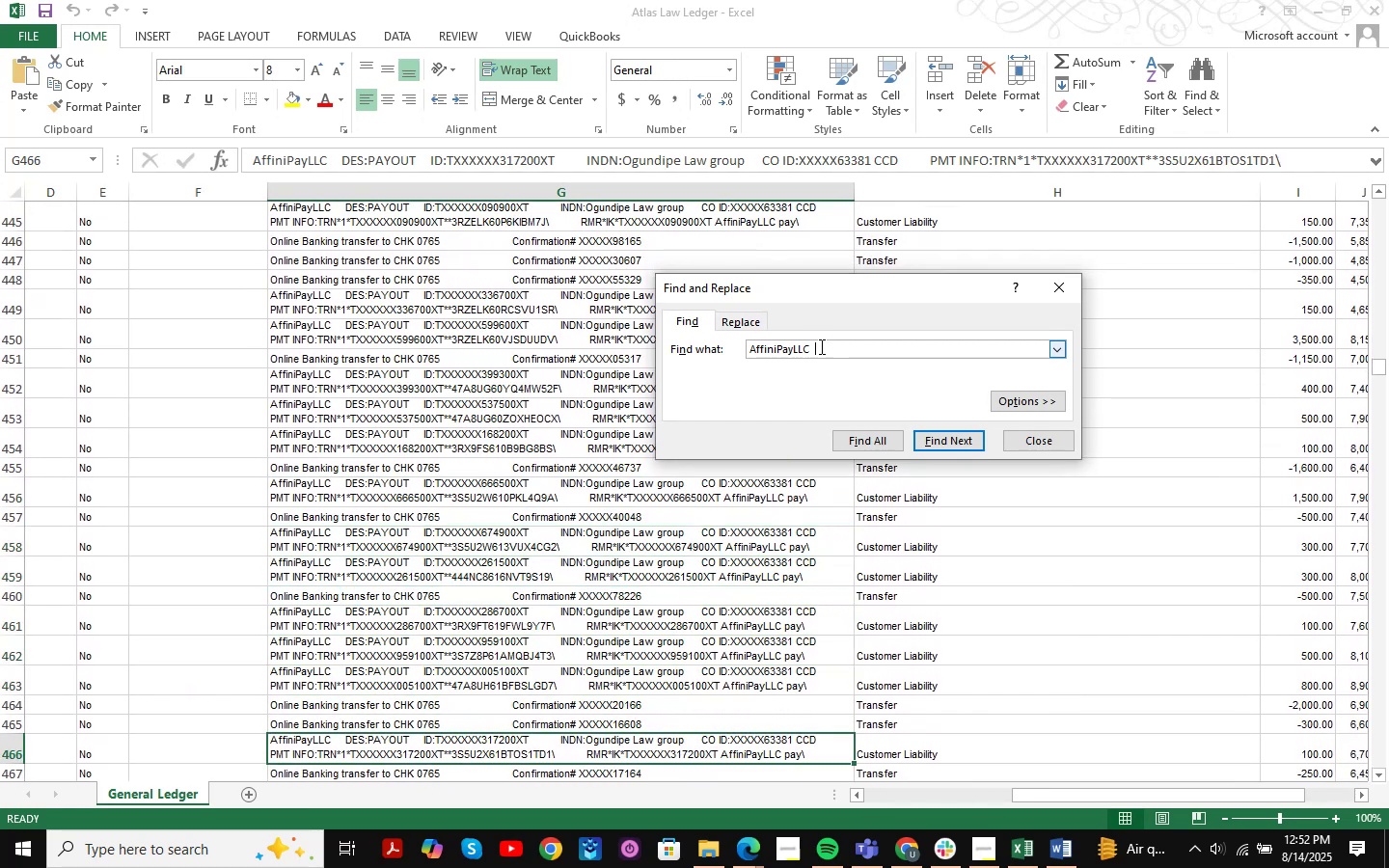 
key(NumpadEnter)
 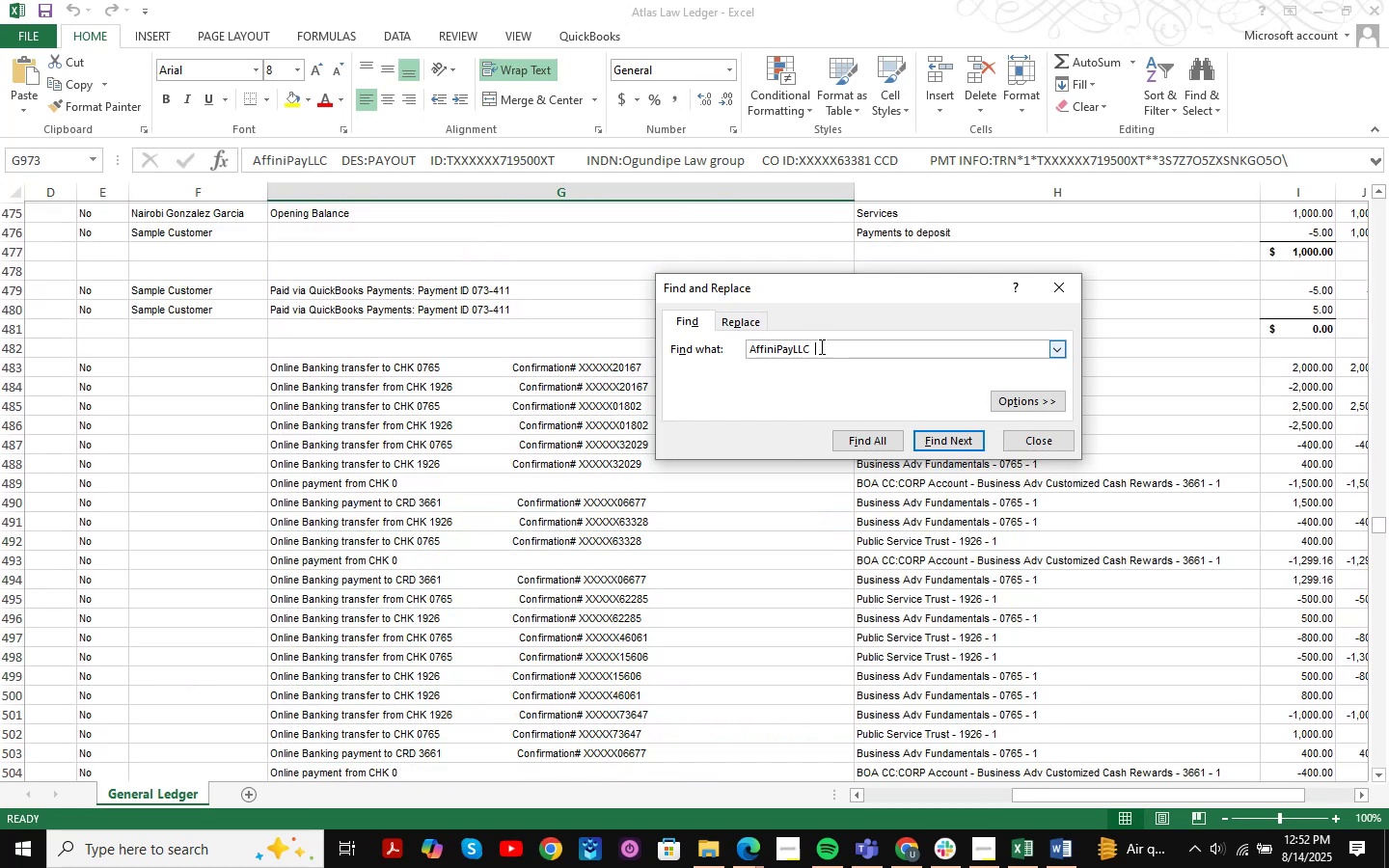 
key(NumpadEnter)
 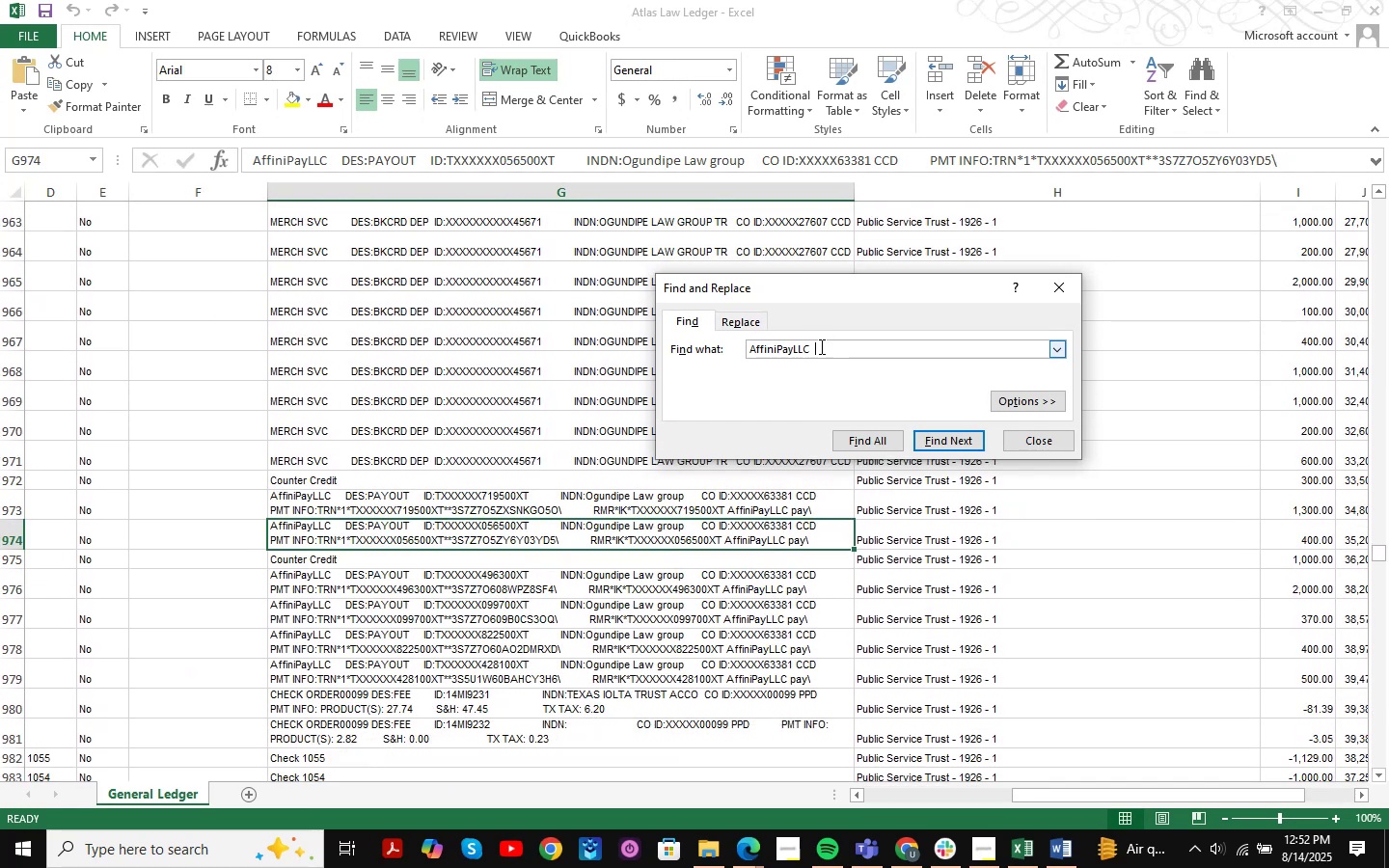 
key(NumpadEnter)
 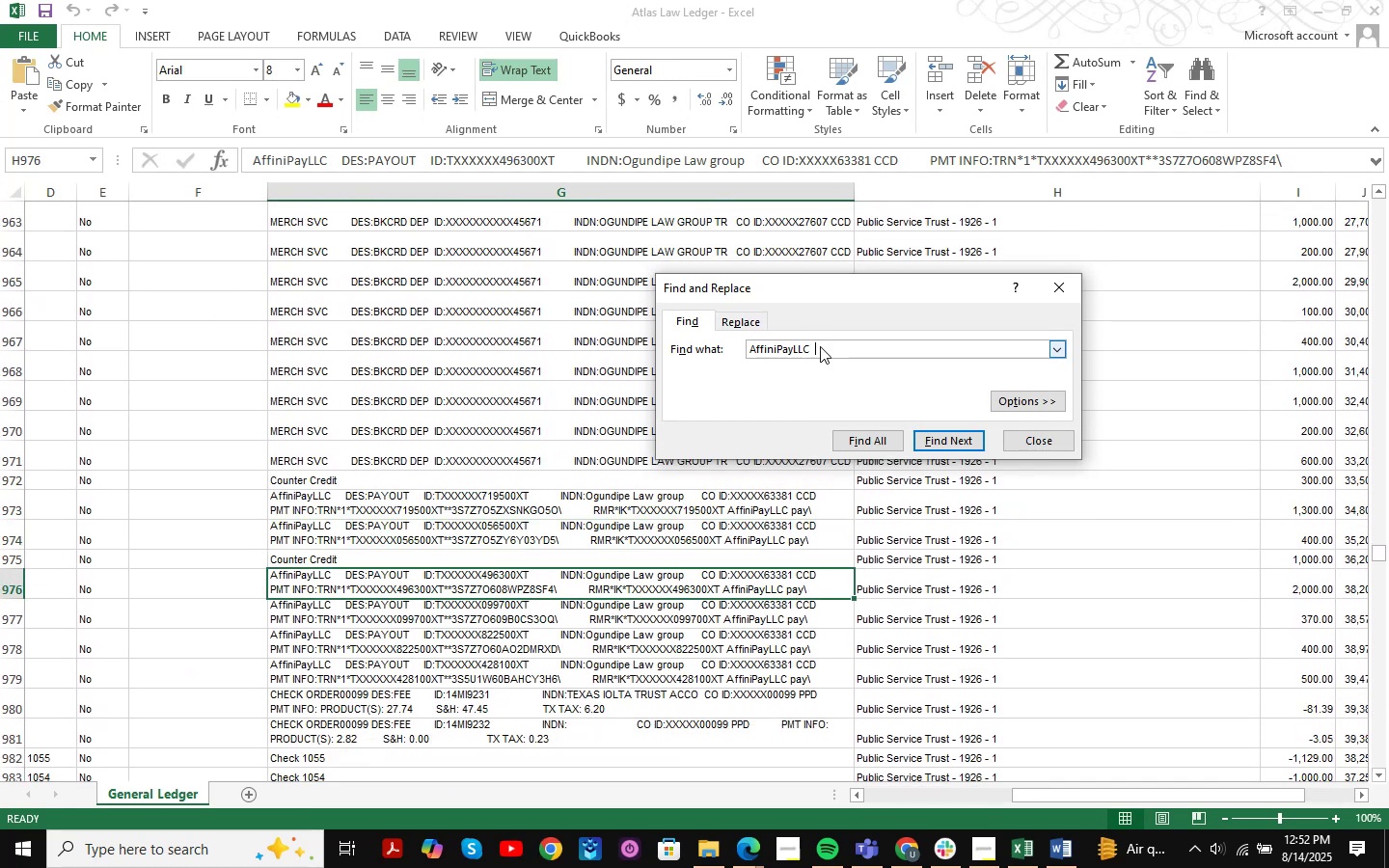 
key(NumpadEnter)
 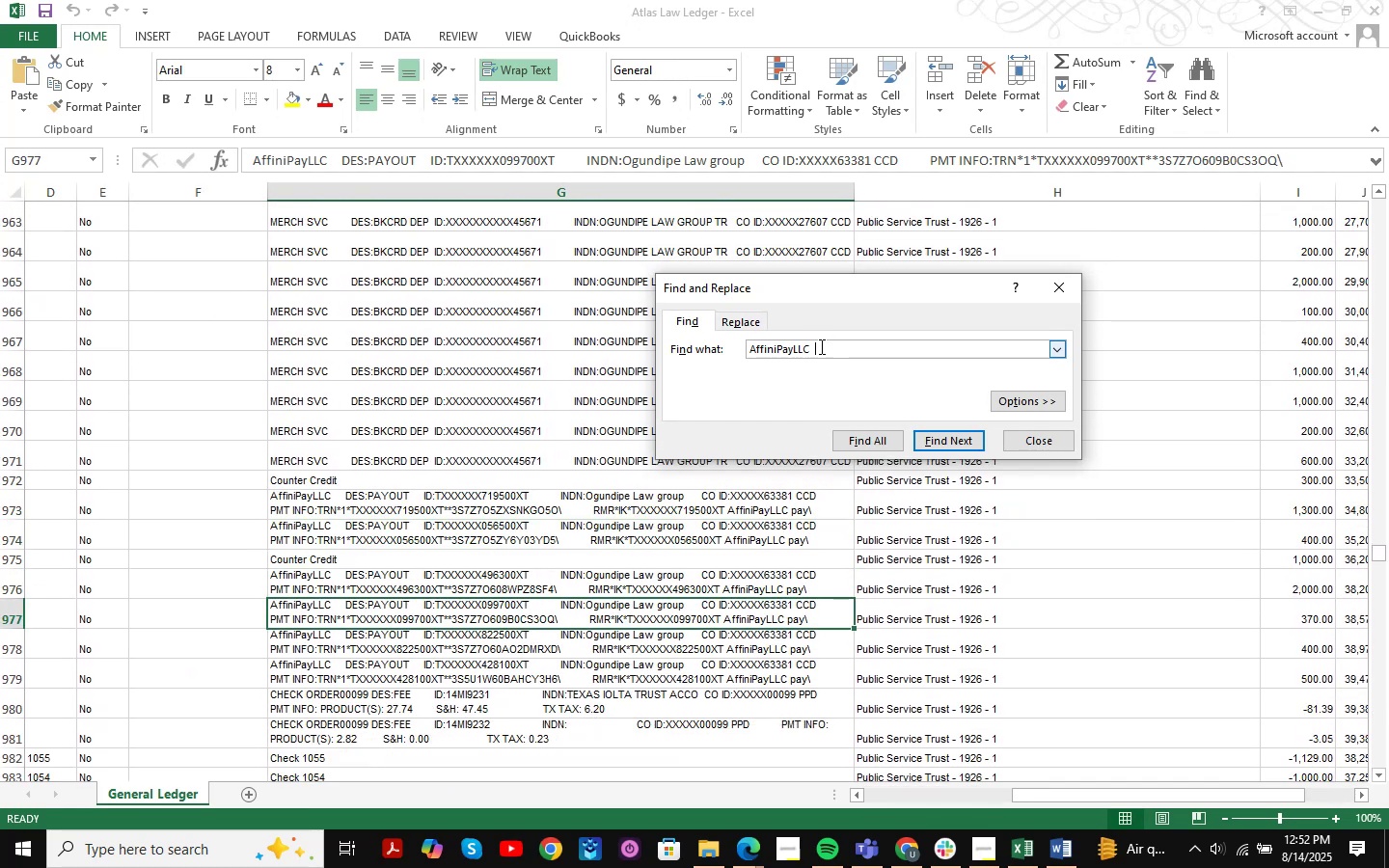 
key(NumpadEnter)
 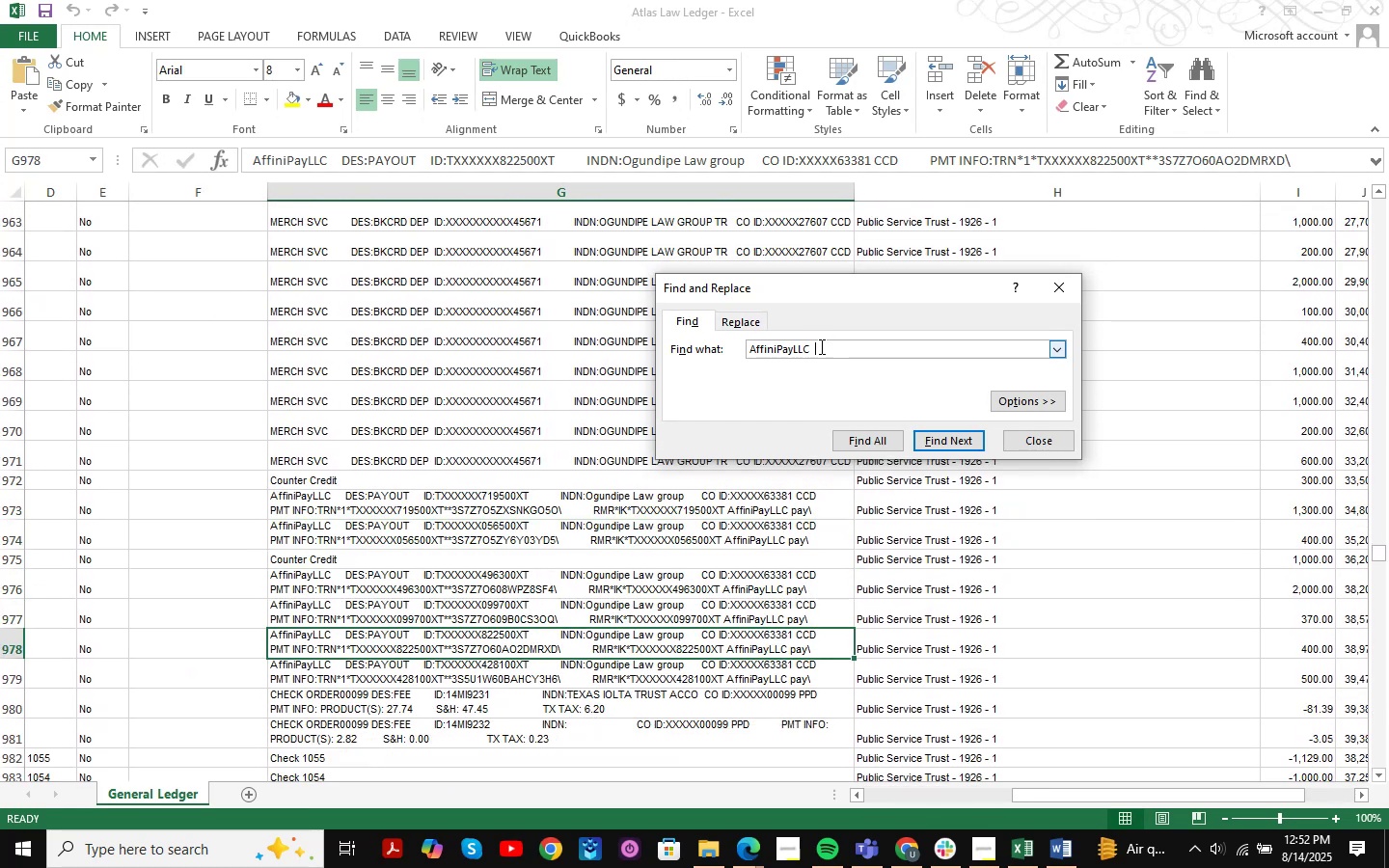 
key(NumpadEnter)
 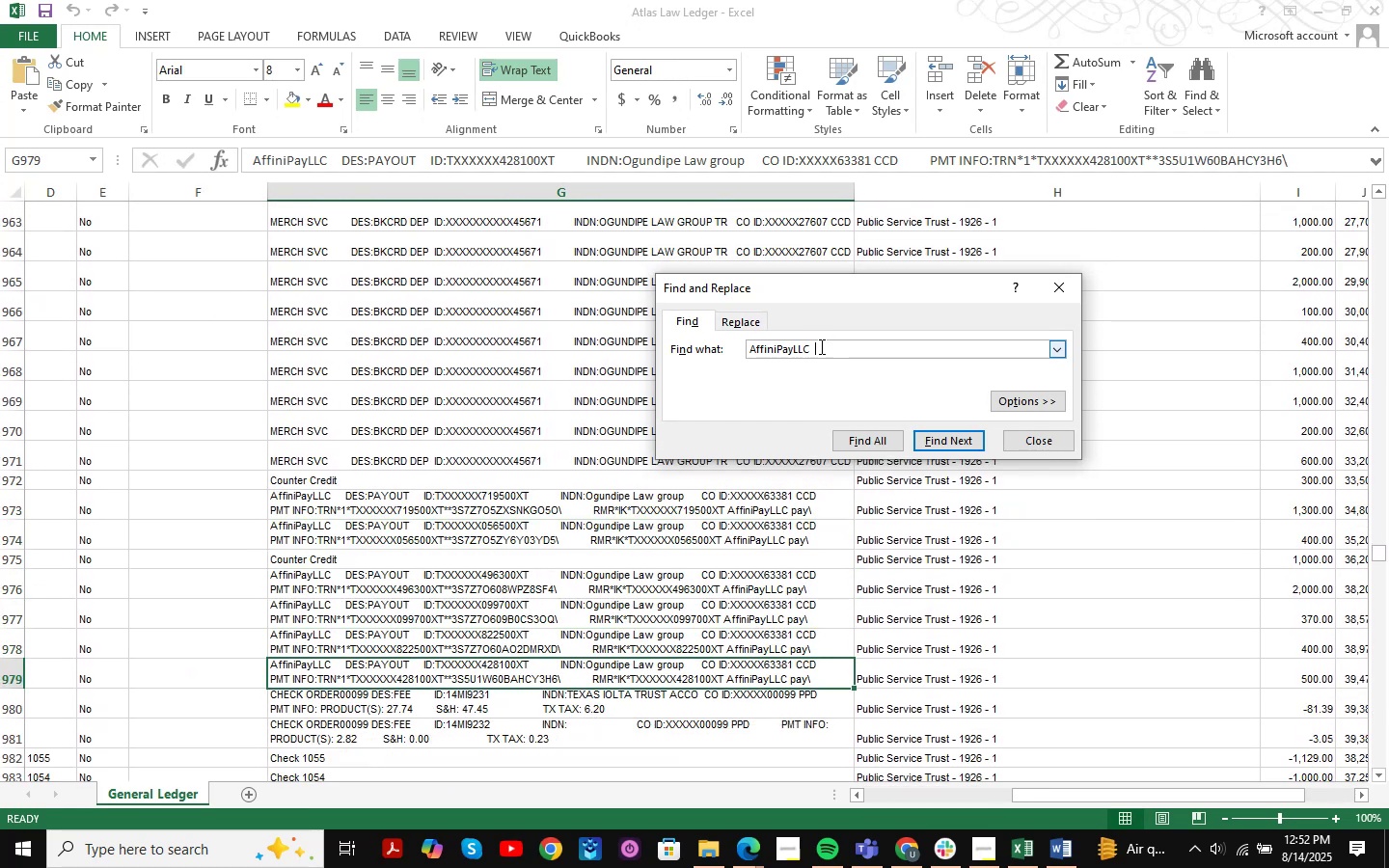 
key(NumpadEnter)
 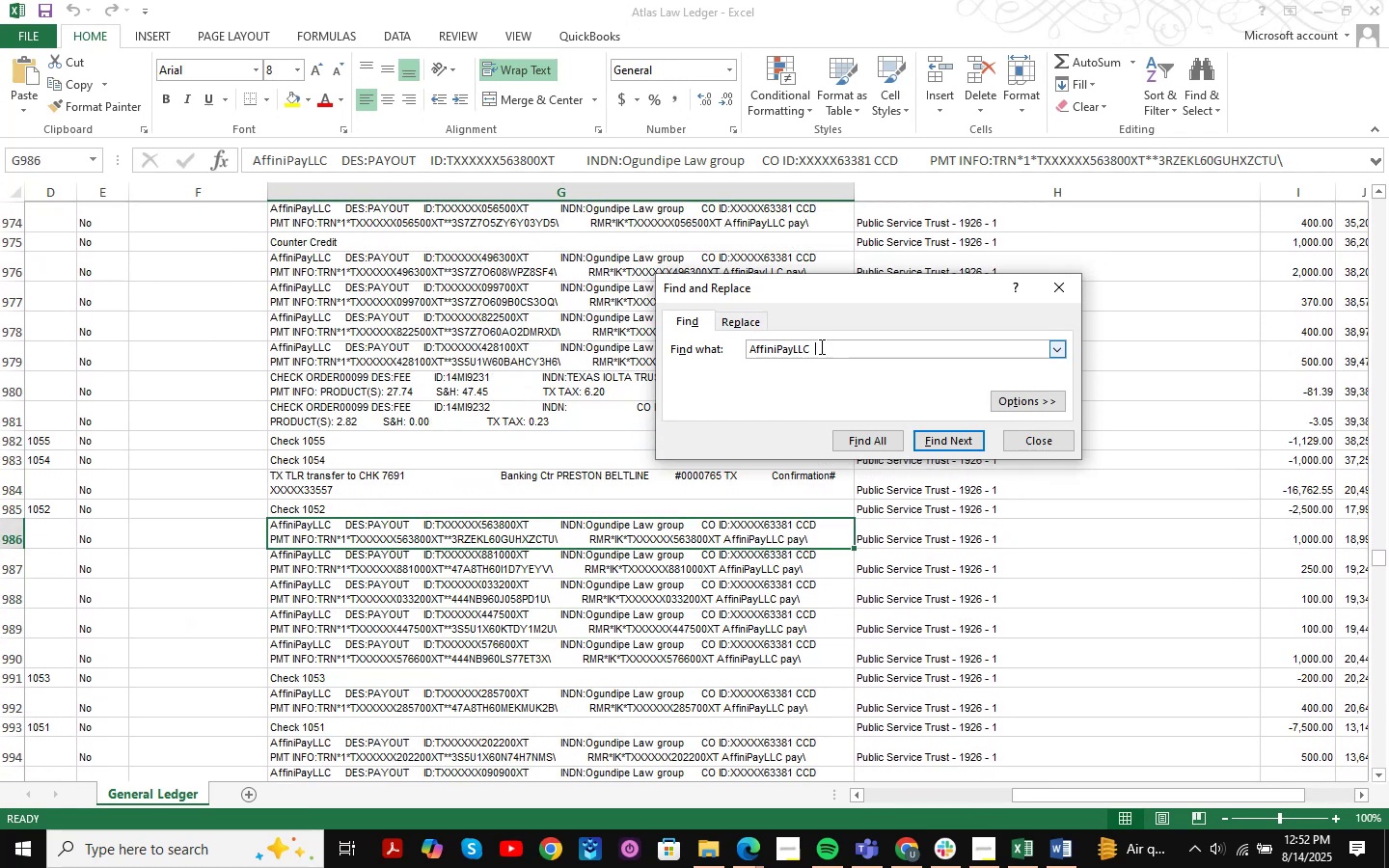 
key(NumpadEnter)
 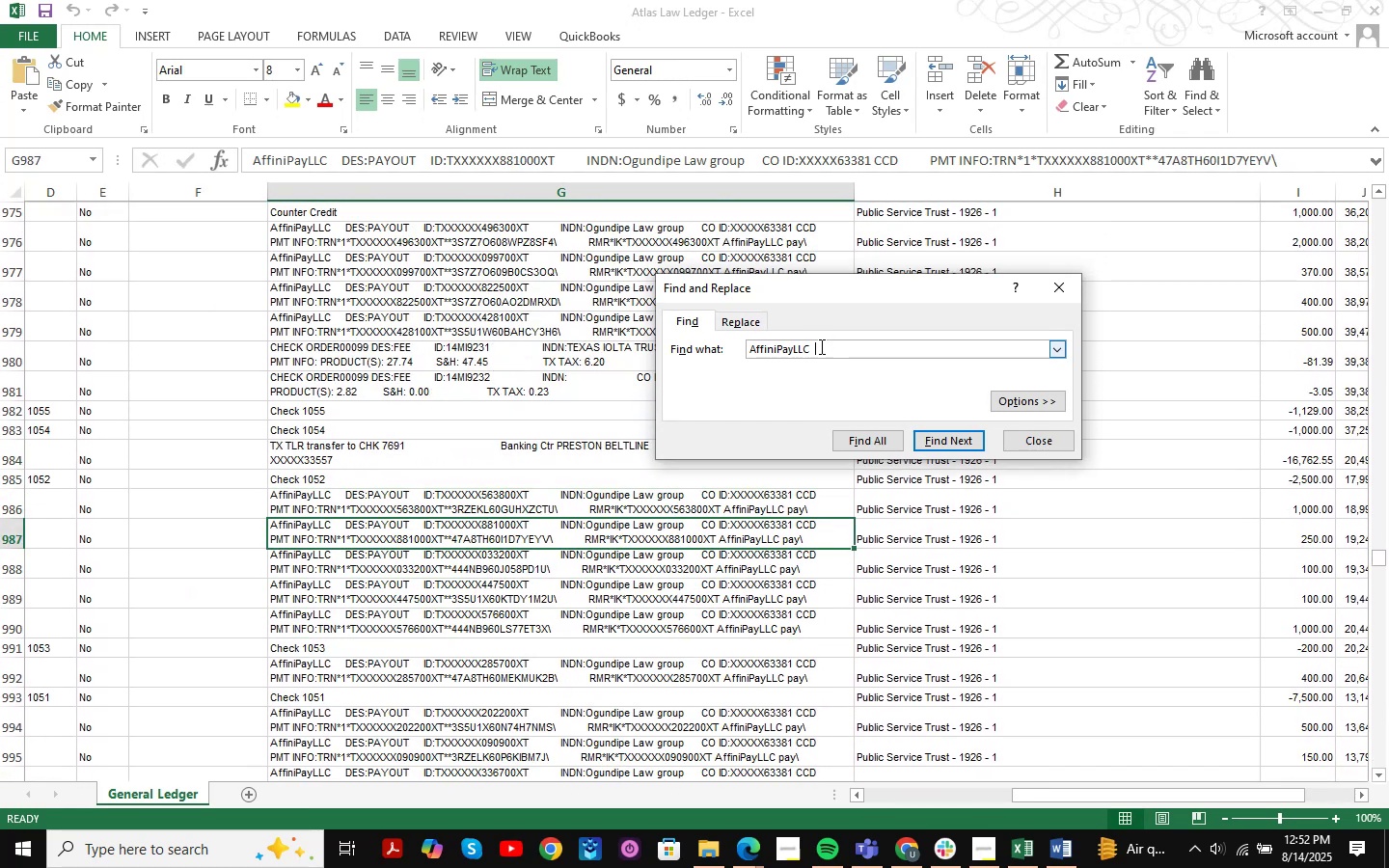 
key(NumpadEnter)
 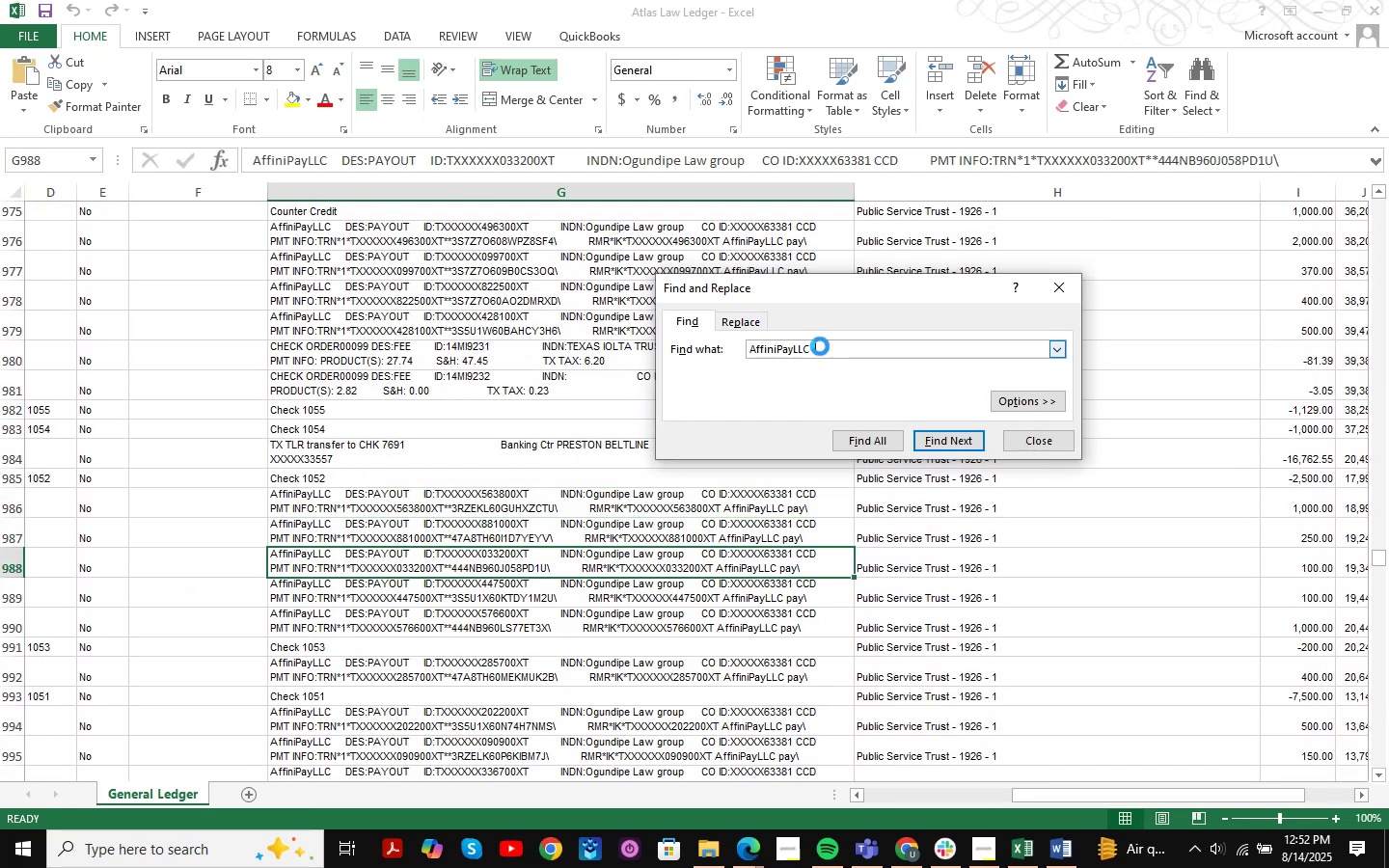 
key(NumpadEnter)
 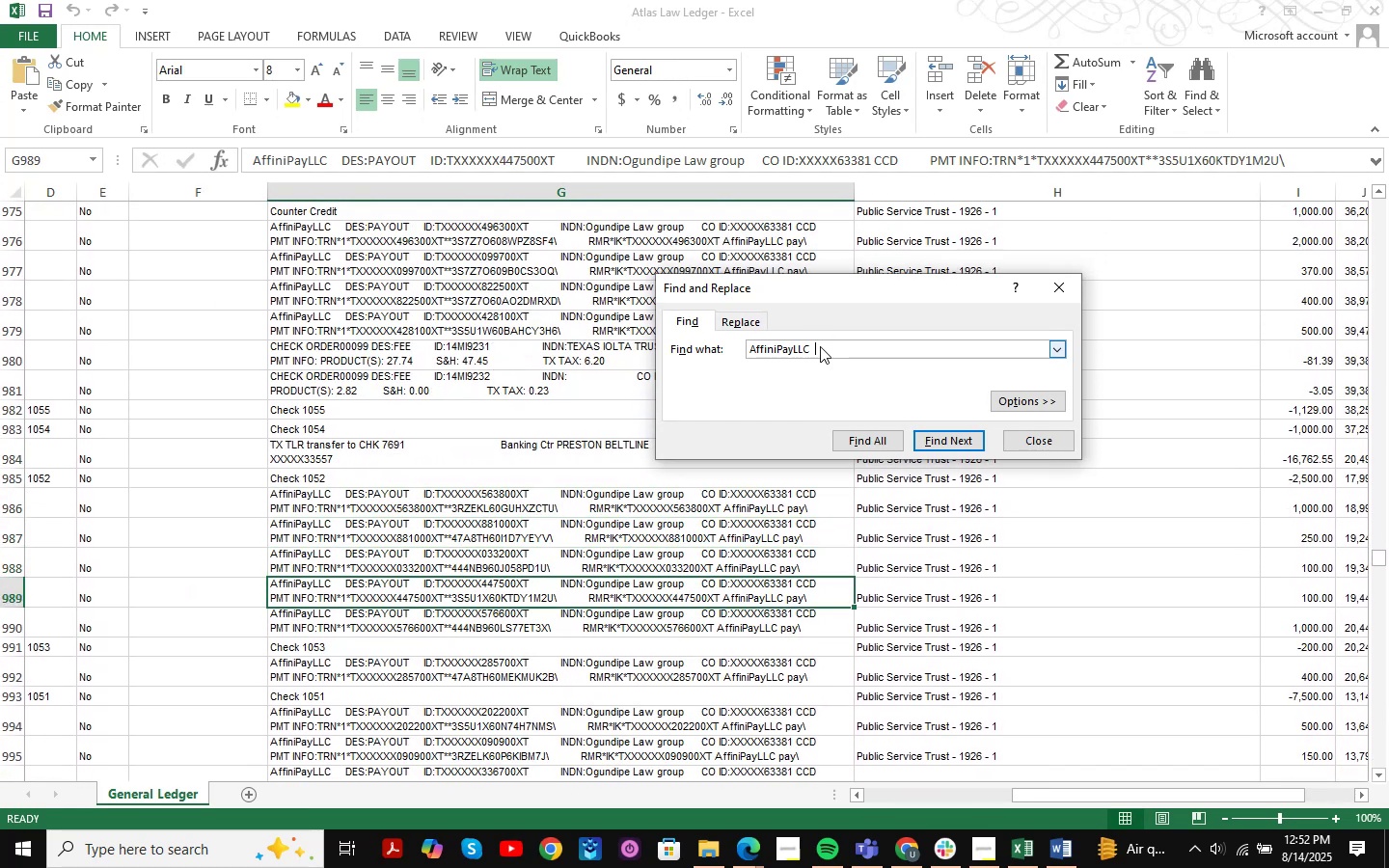 
key(NumpadEnter)
 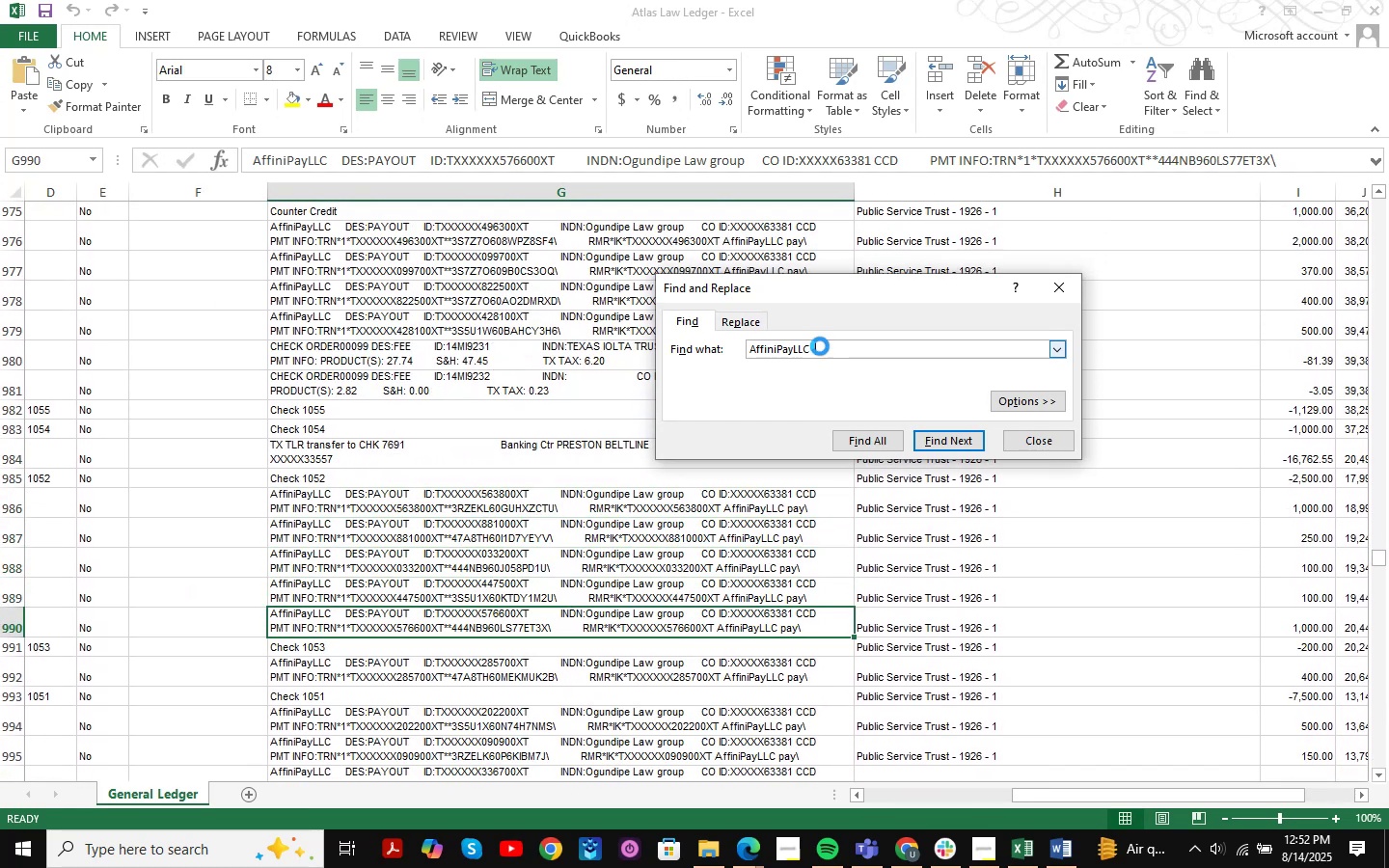 
key(NumpadEnter)
 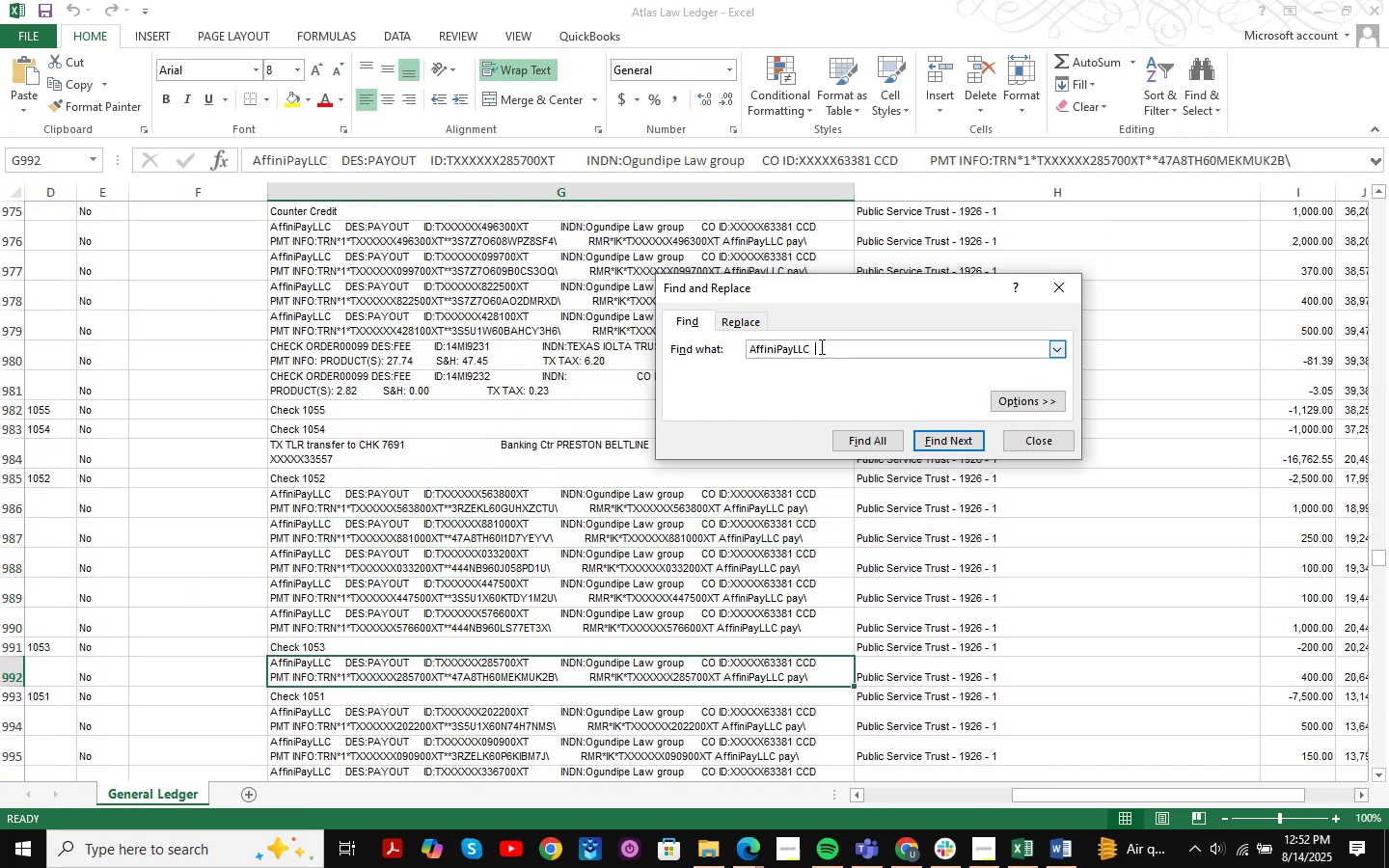 
key(NumpadEnter)
 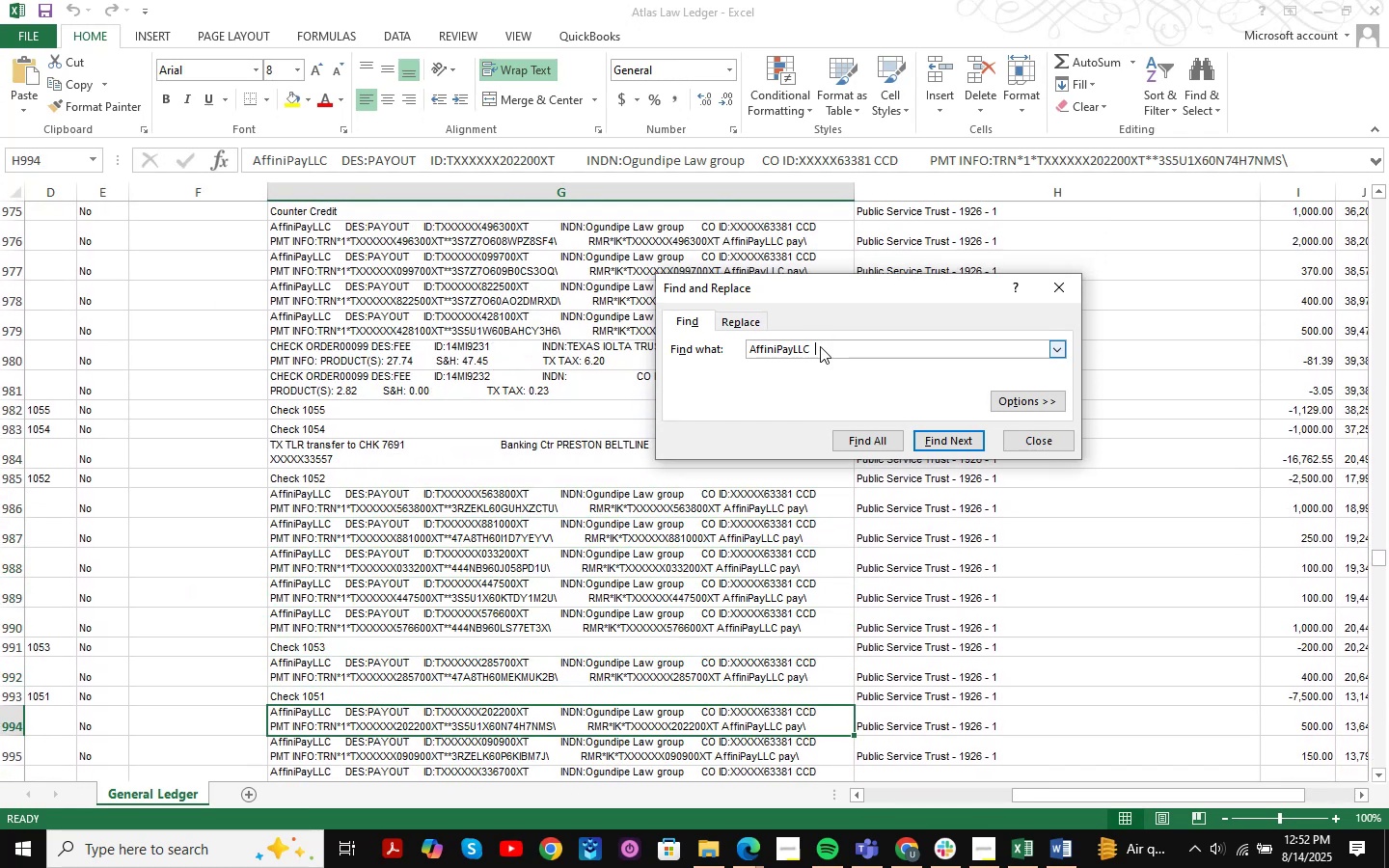 
key(NumpadEnter)
 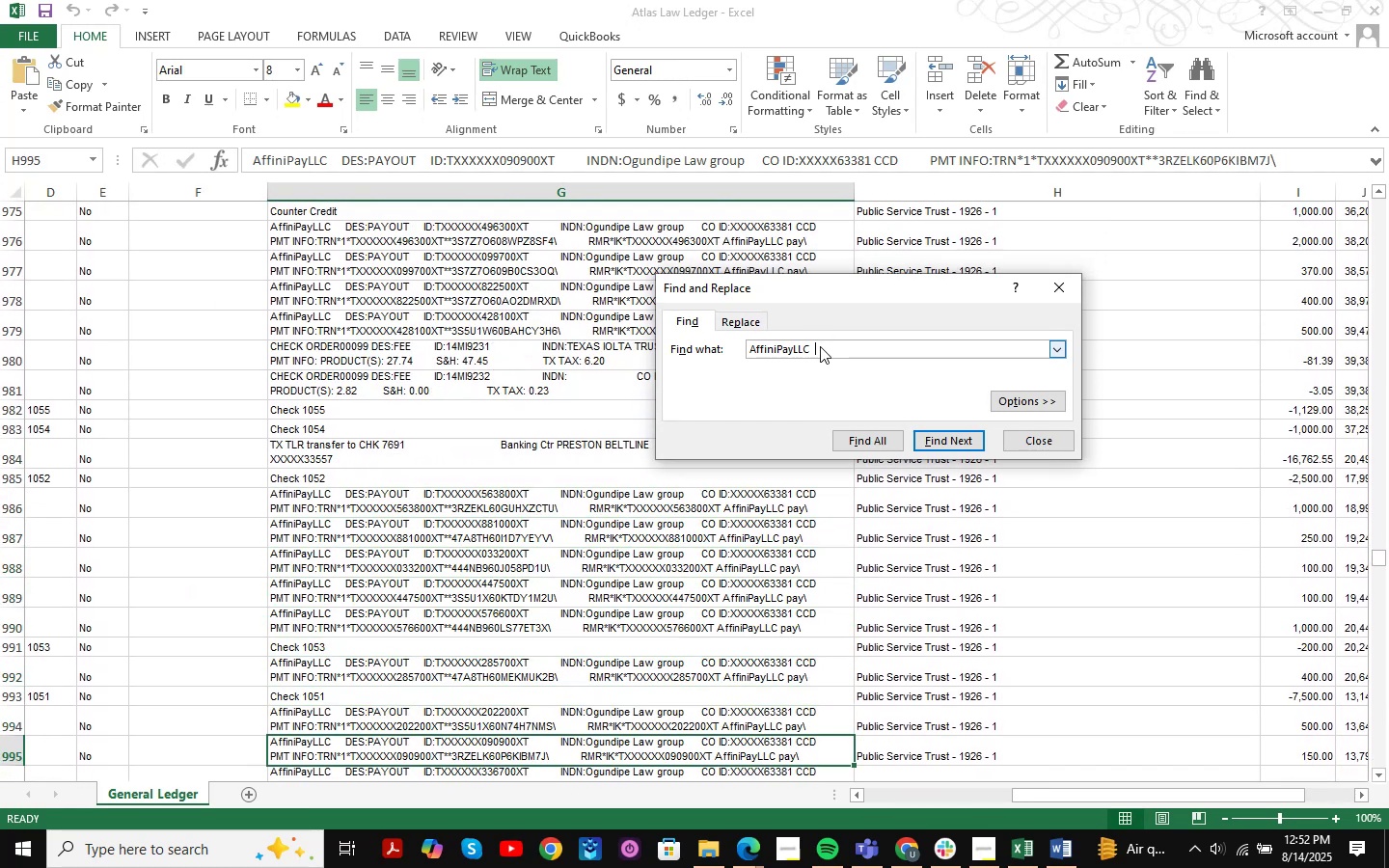 
key(NumpadEnter)
 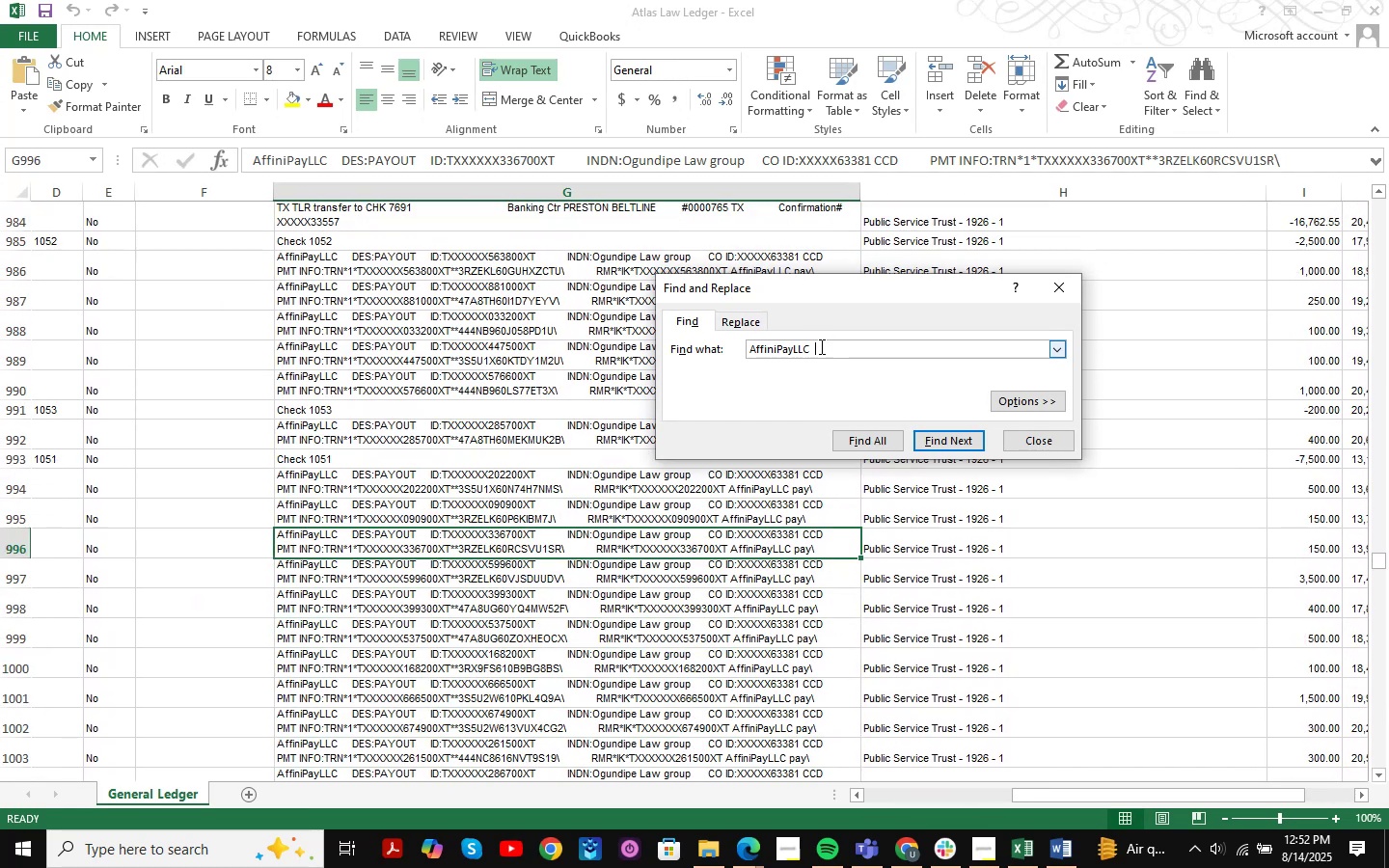 
key(NumpadEnter)
 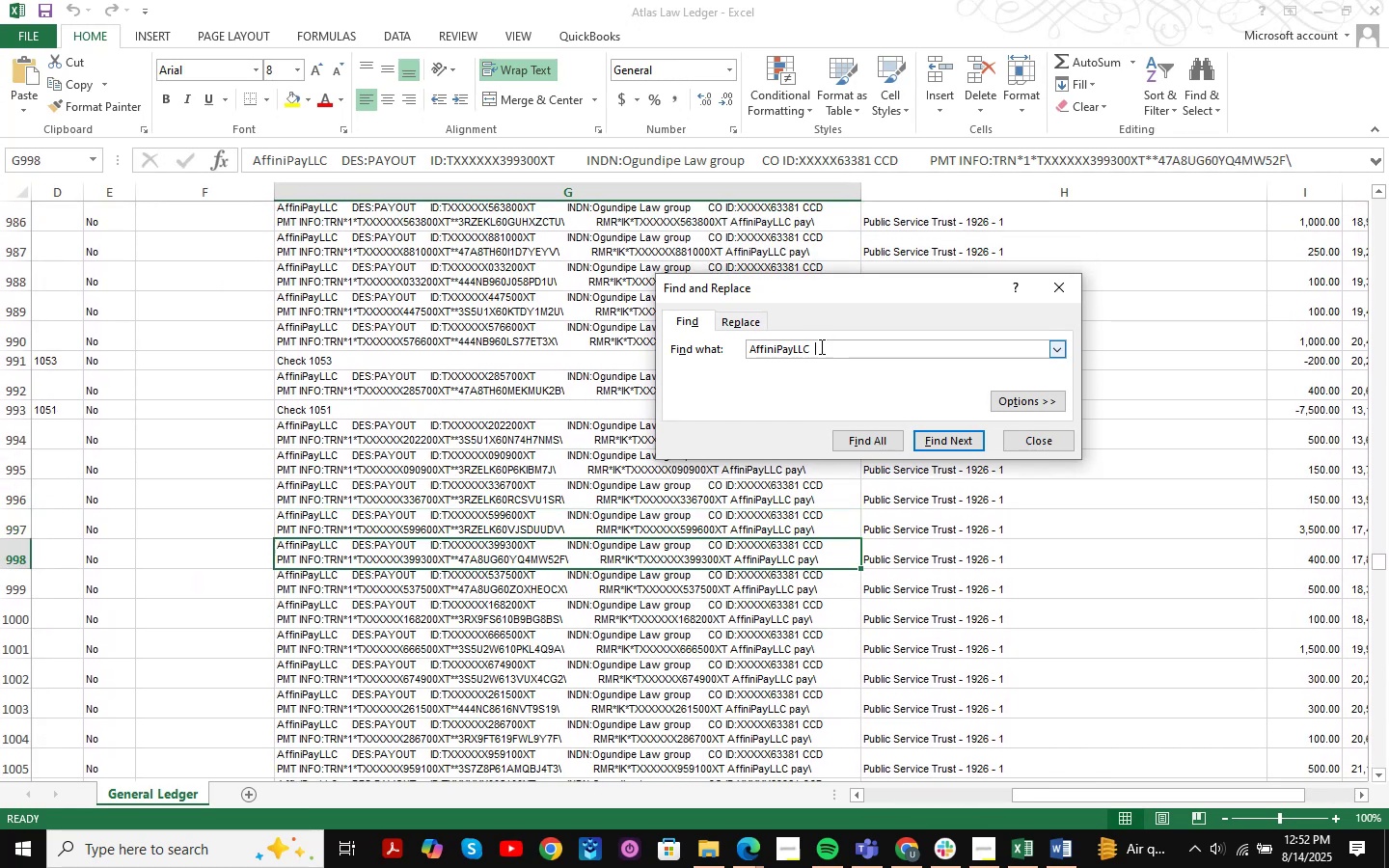 
key(NumpadEnter)
 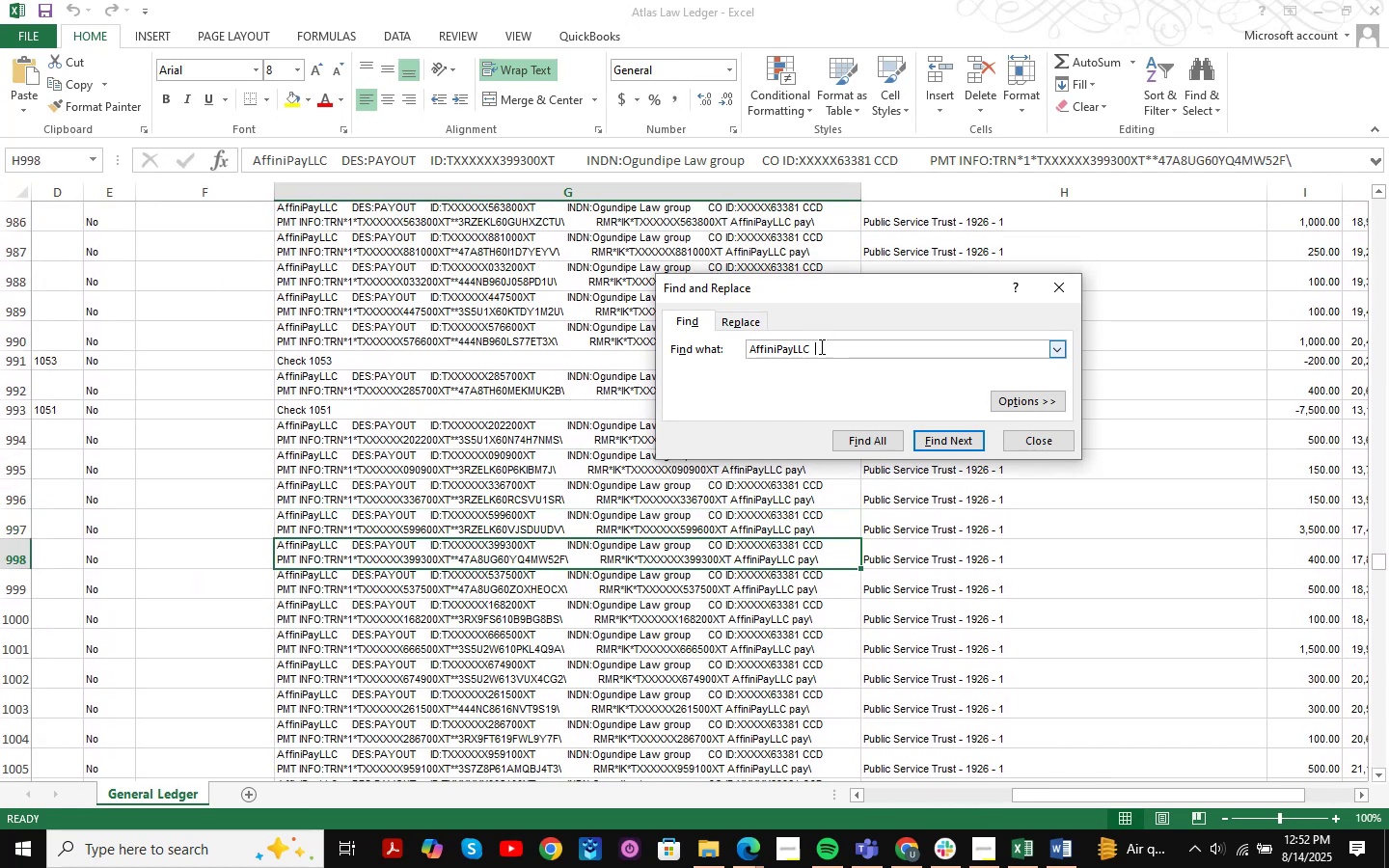 
key(NumpadEnter)
 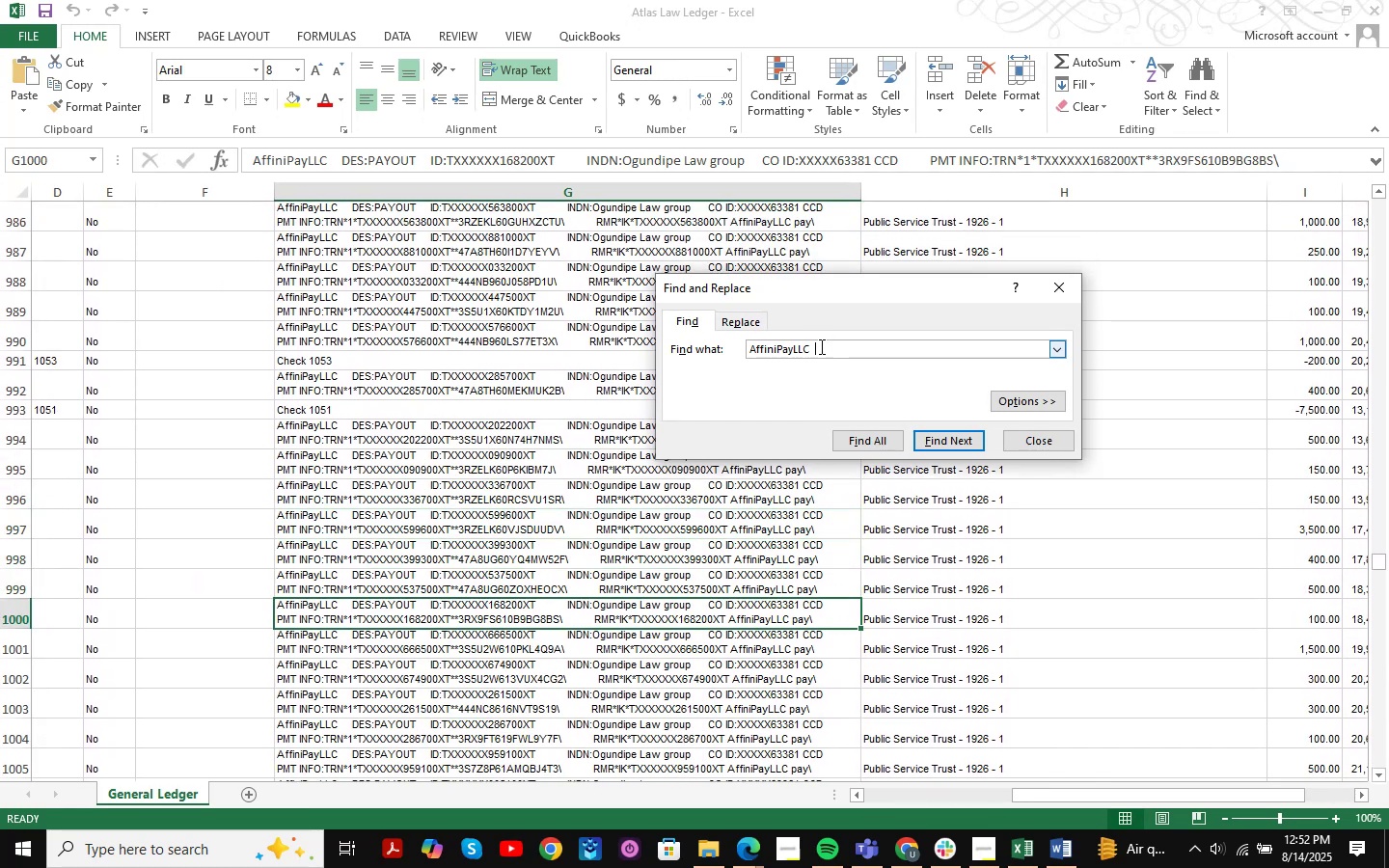 
key(NumpadEnter)
 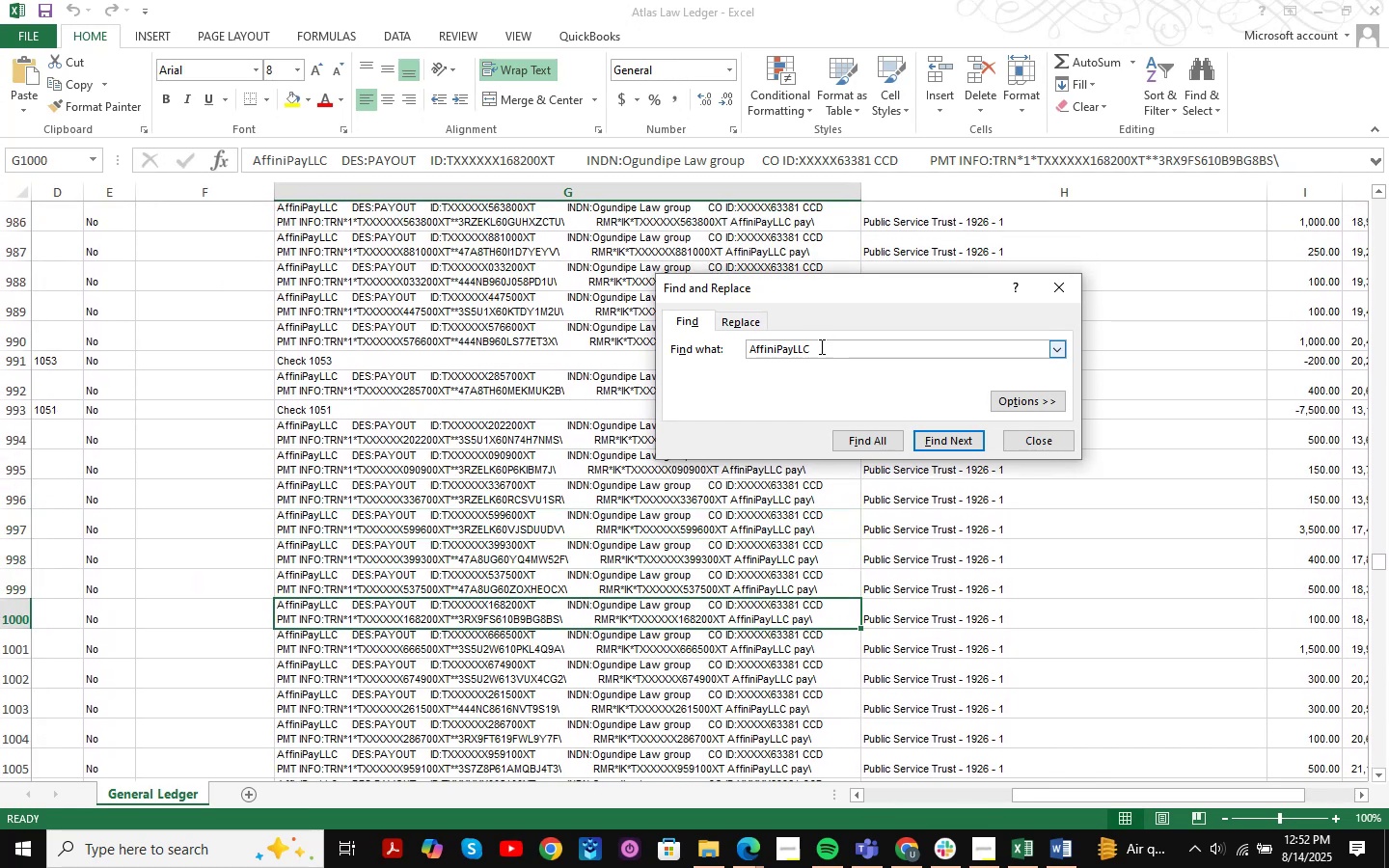 
key(NumpadEnter)
 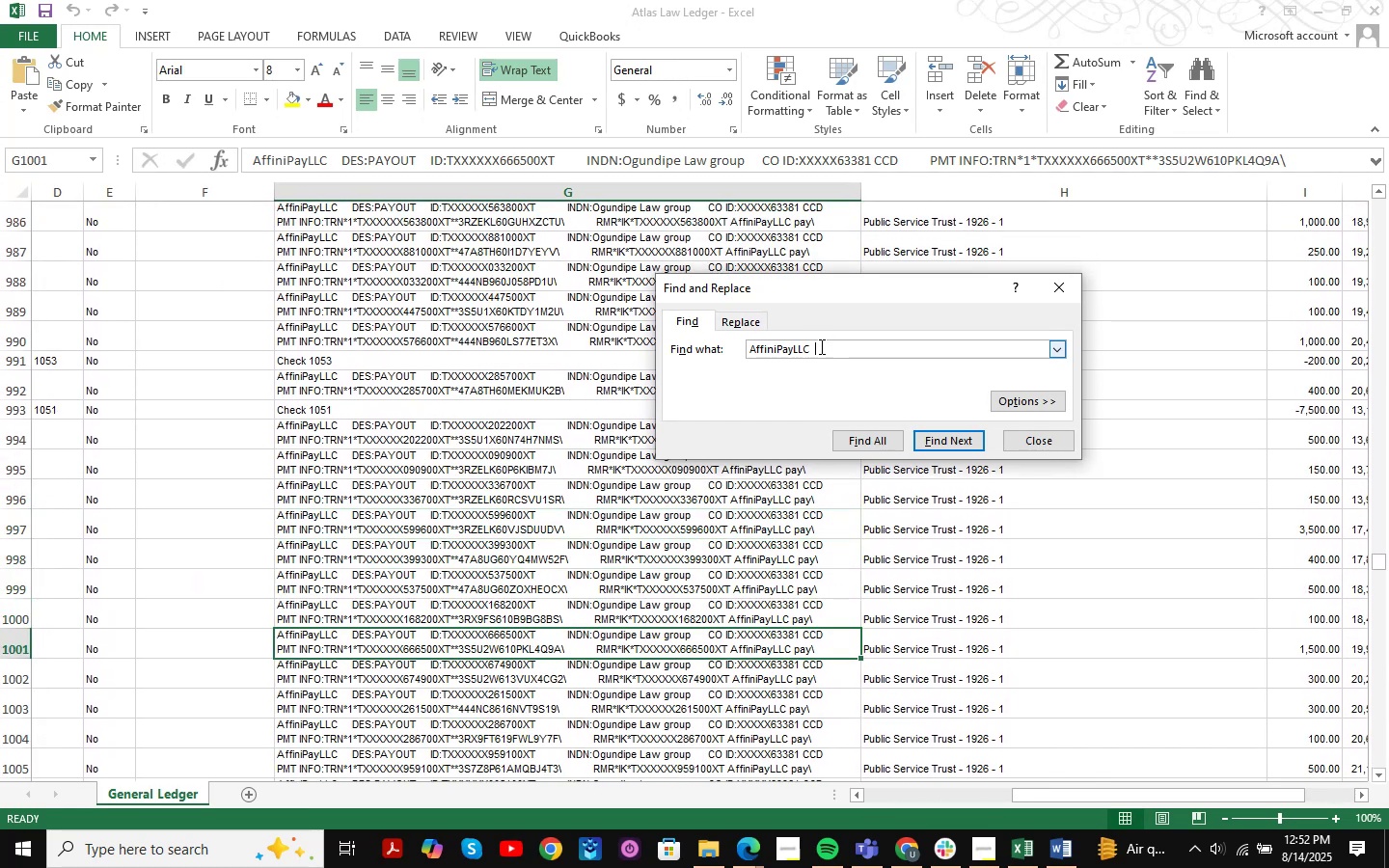 
key(NumpadEnter)
 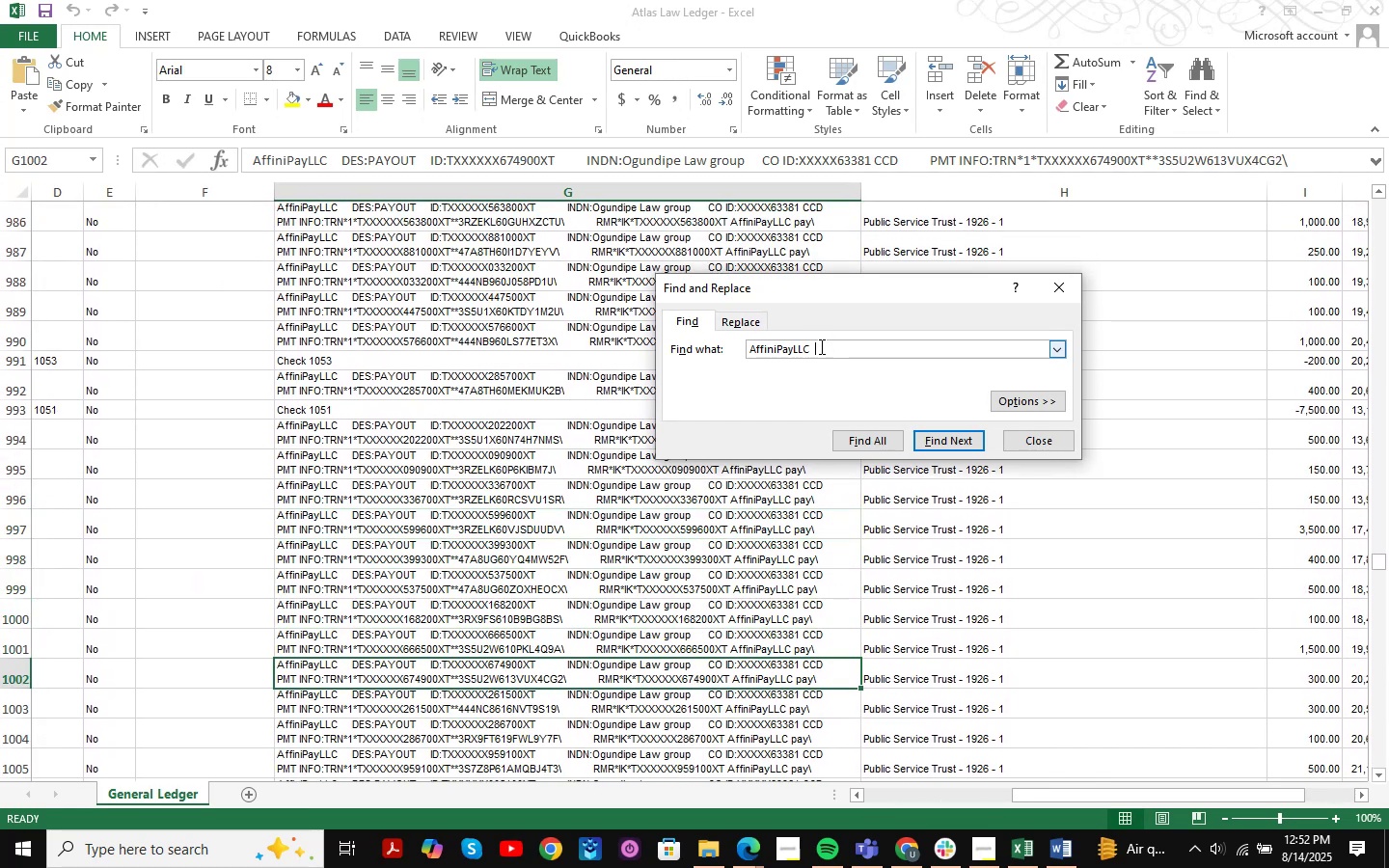 
key(NumpadEnter)
 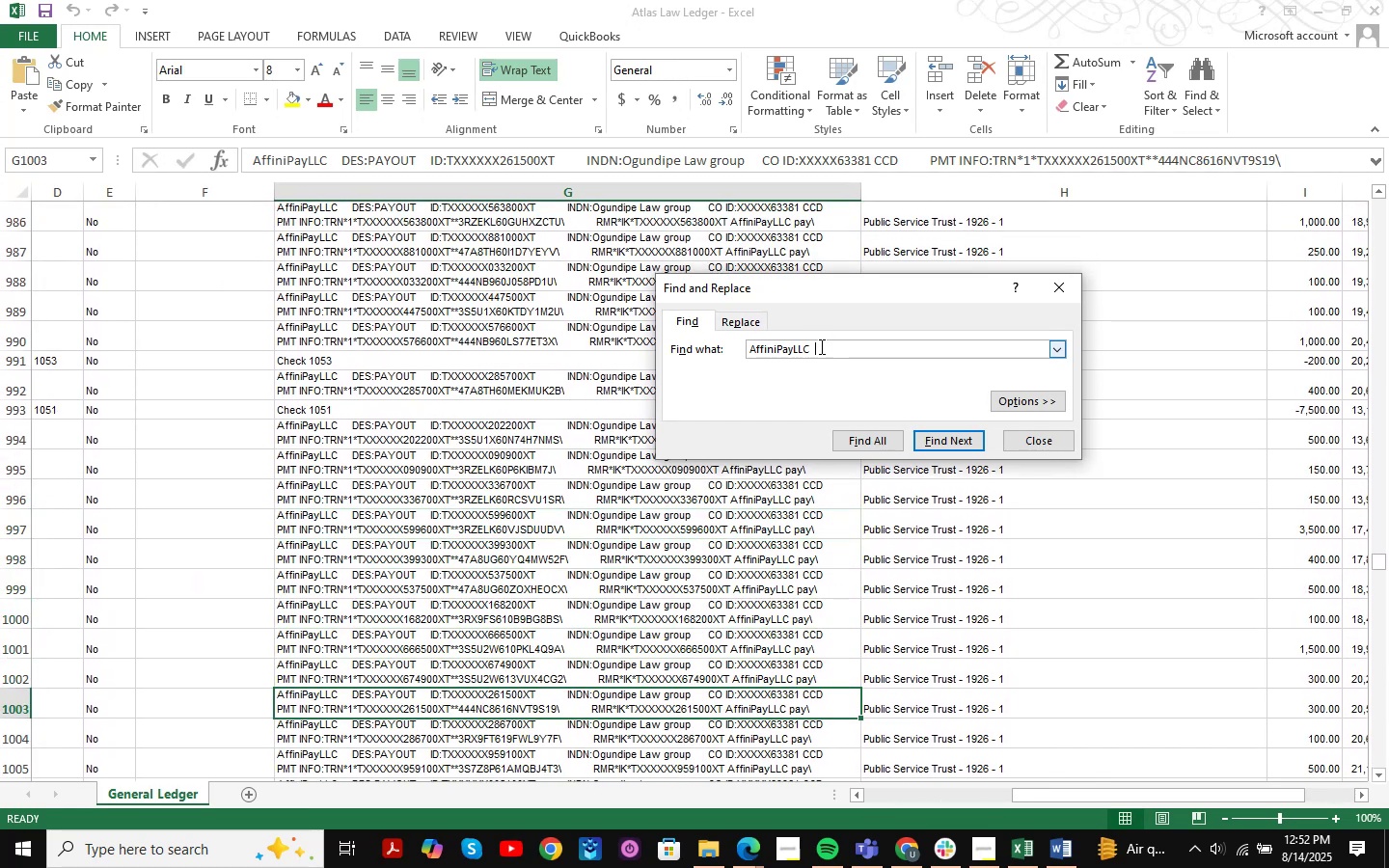 
key(NumpadEnter)
 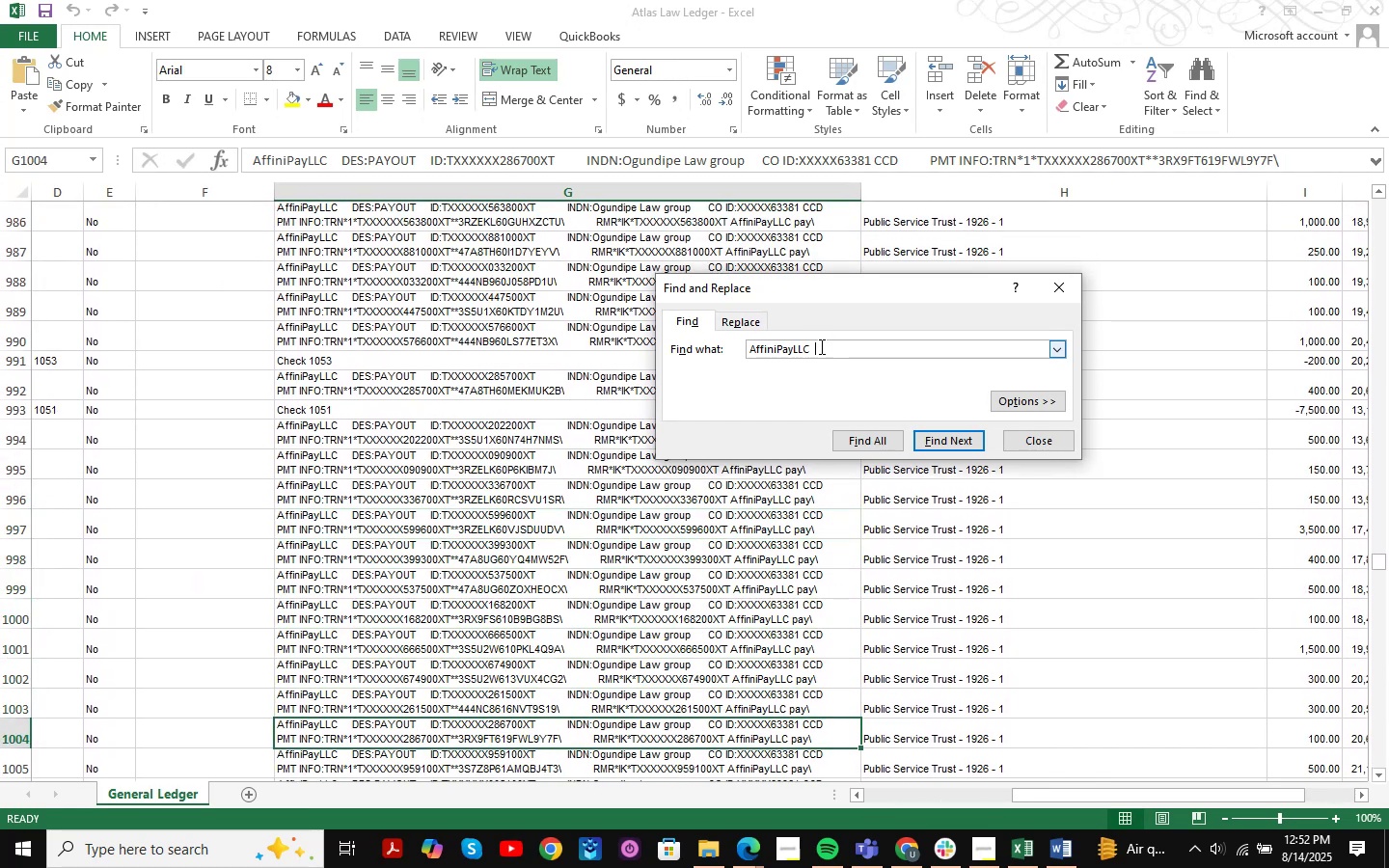 
key(NumpadEnter)
 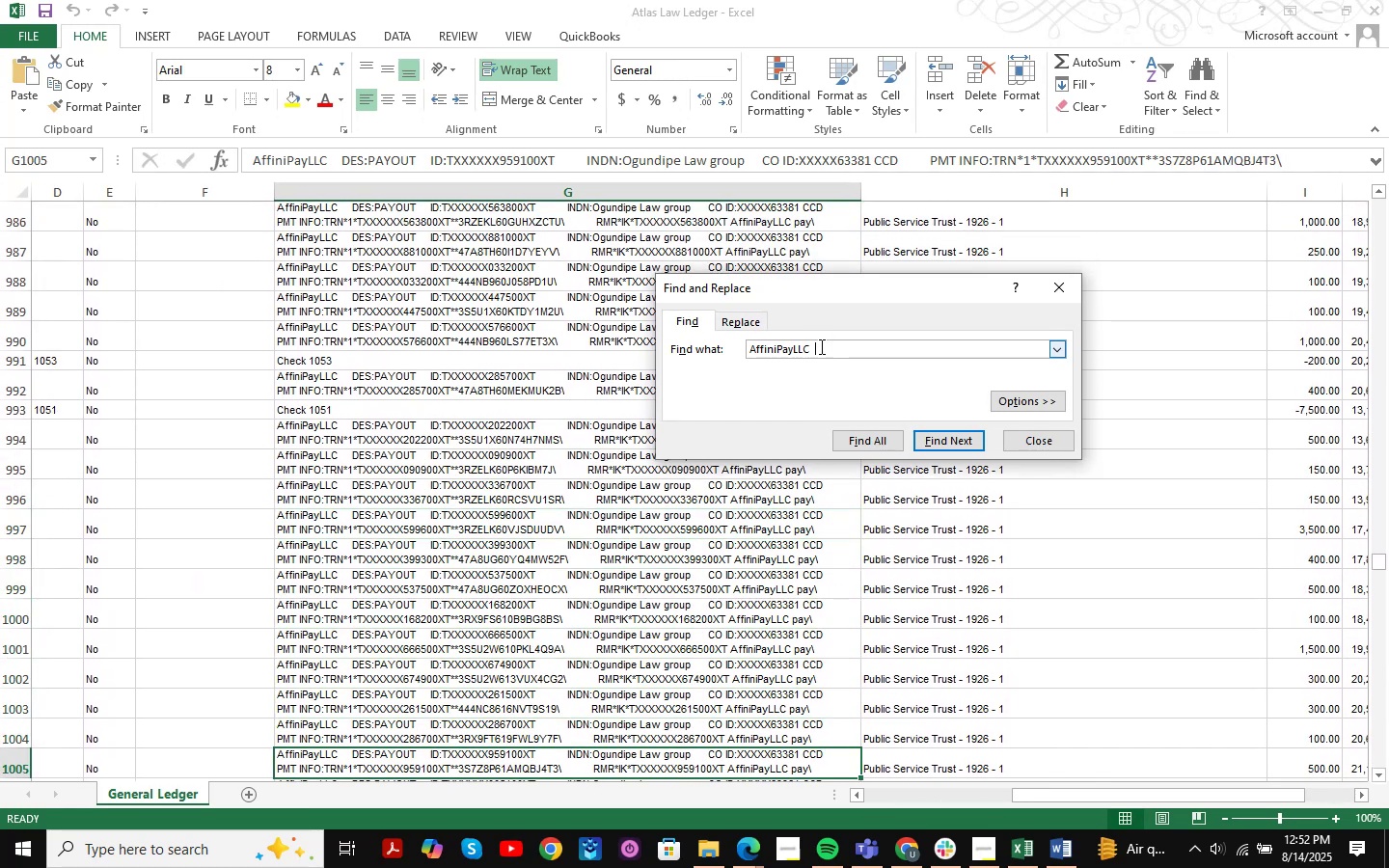 
key(NumpadEnter)
 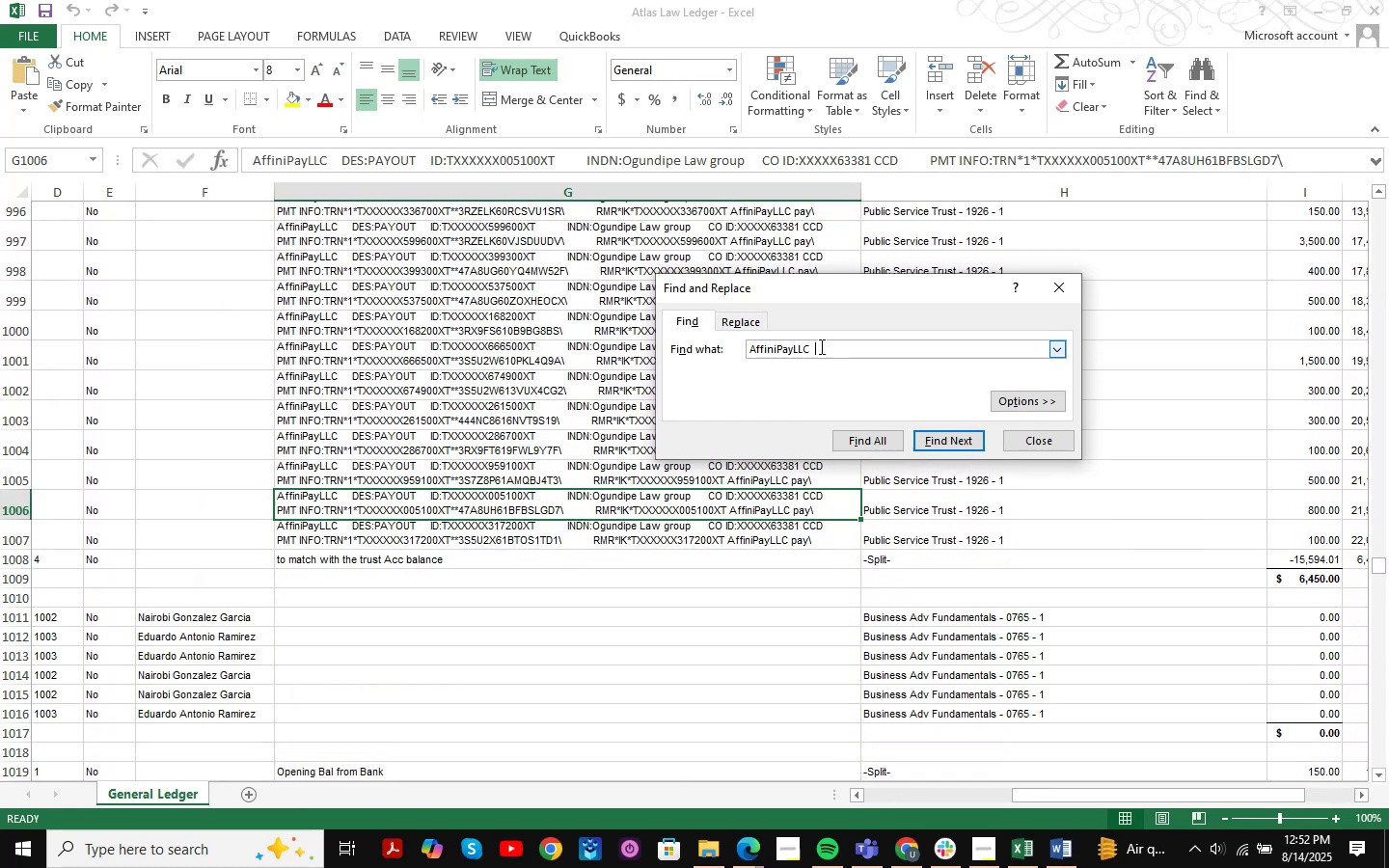 
key(NumpadEnter)
 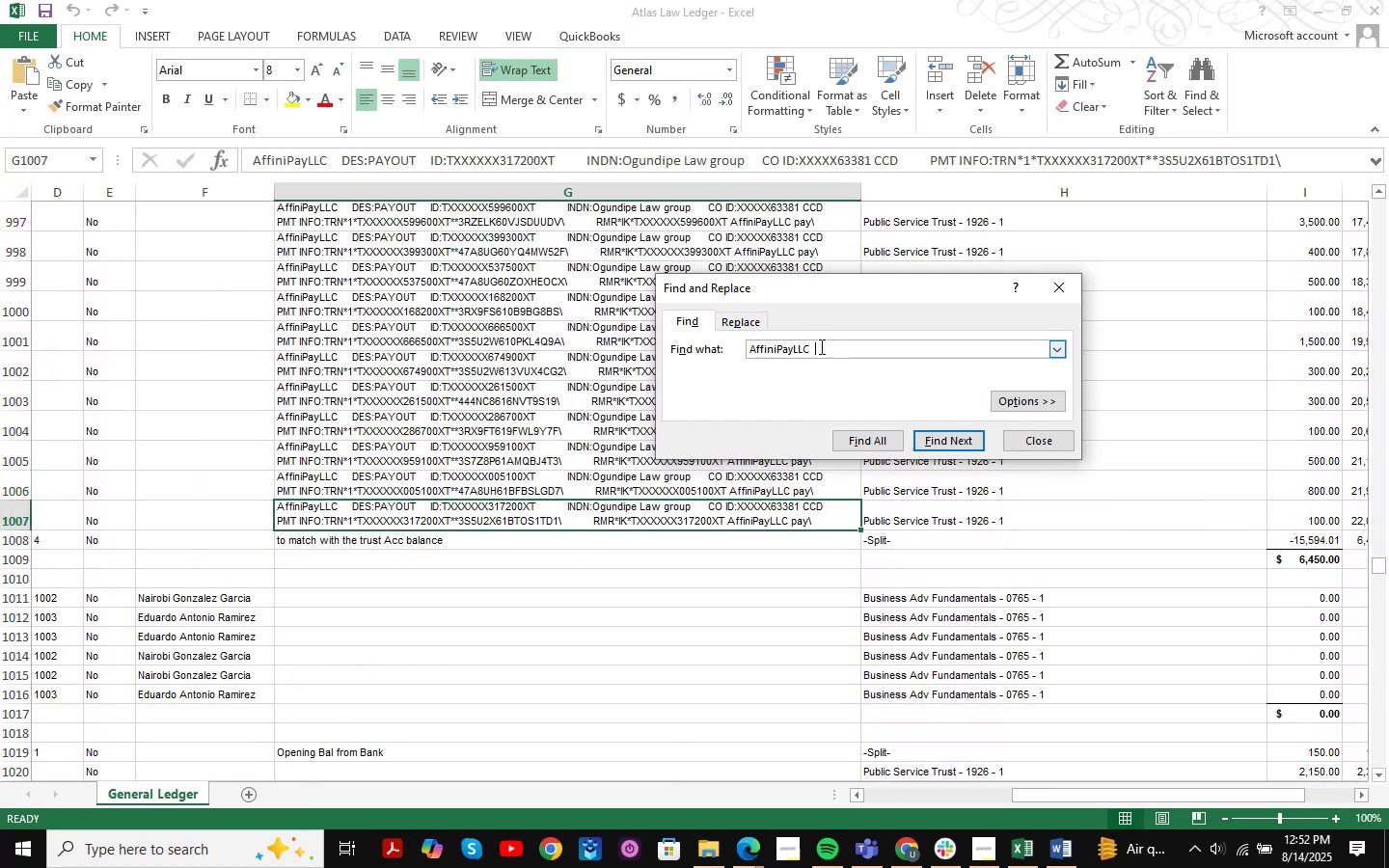 
key(NumpadEnter)
 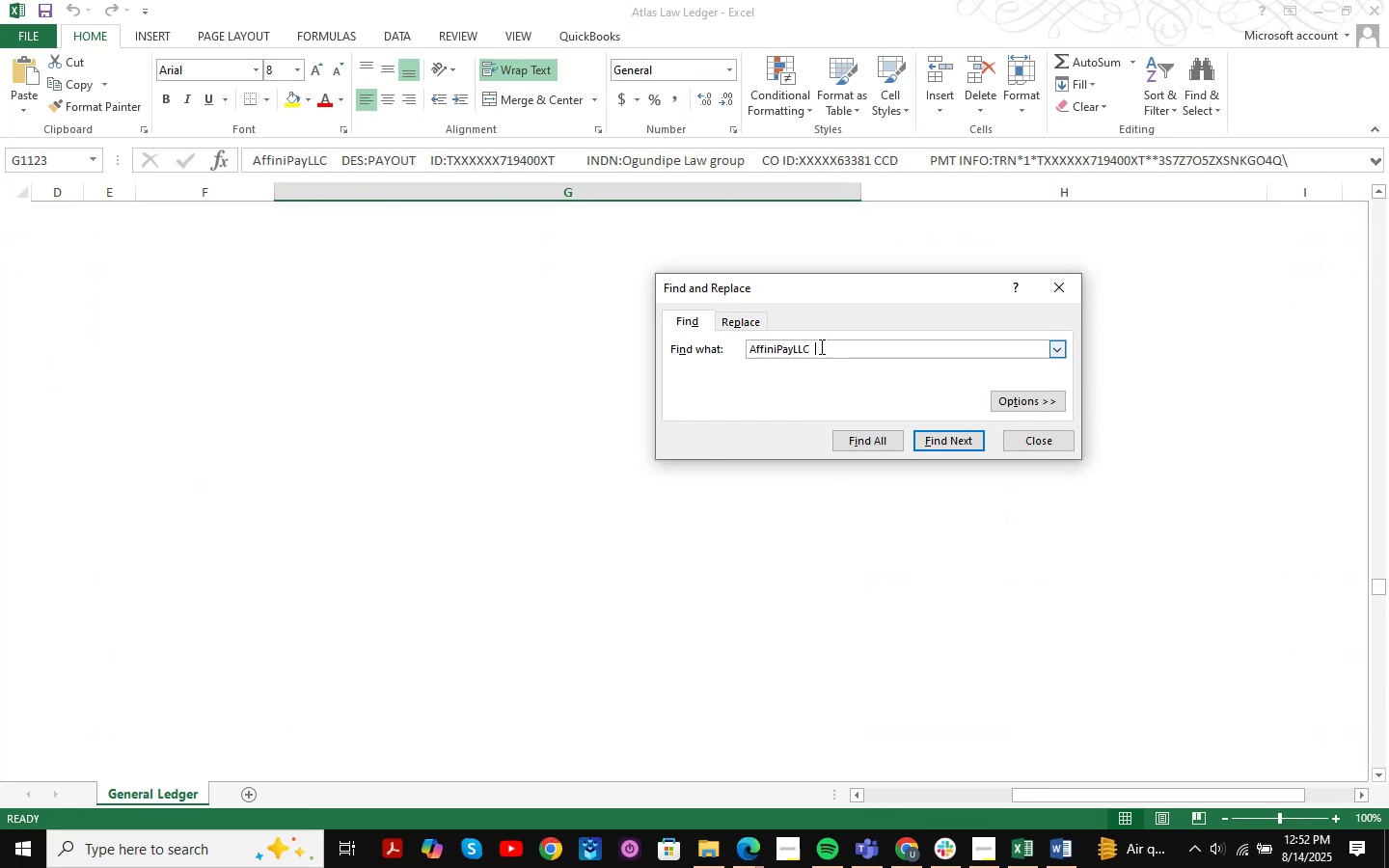 
key(NumpadEnter)
 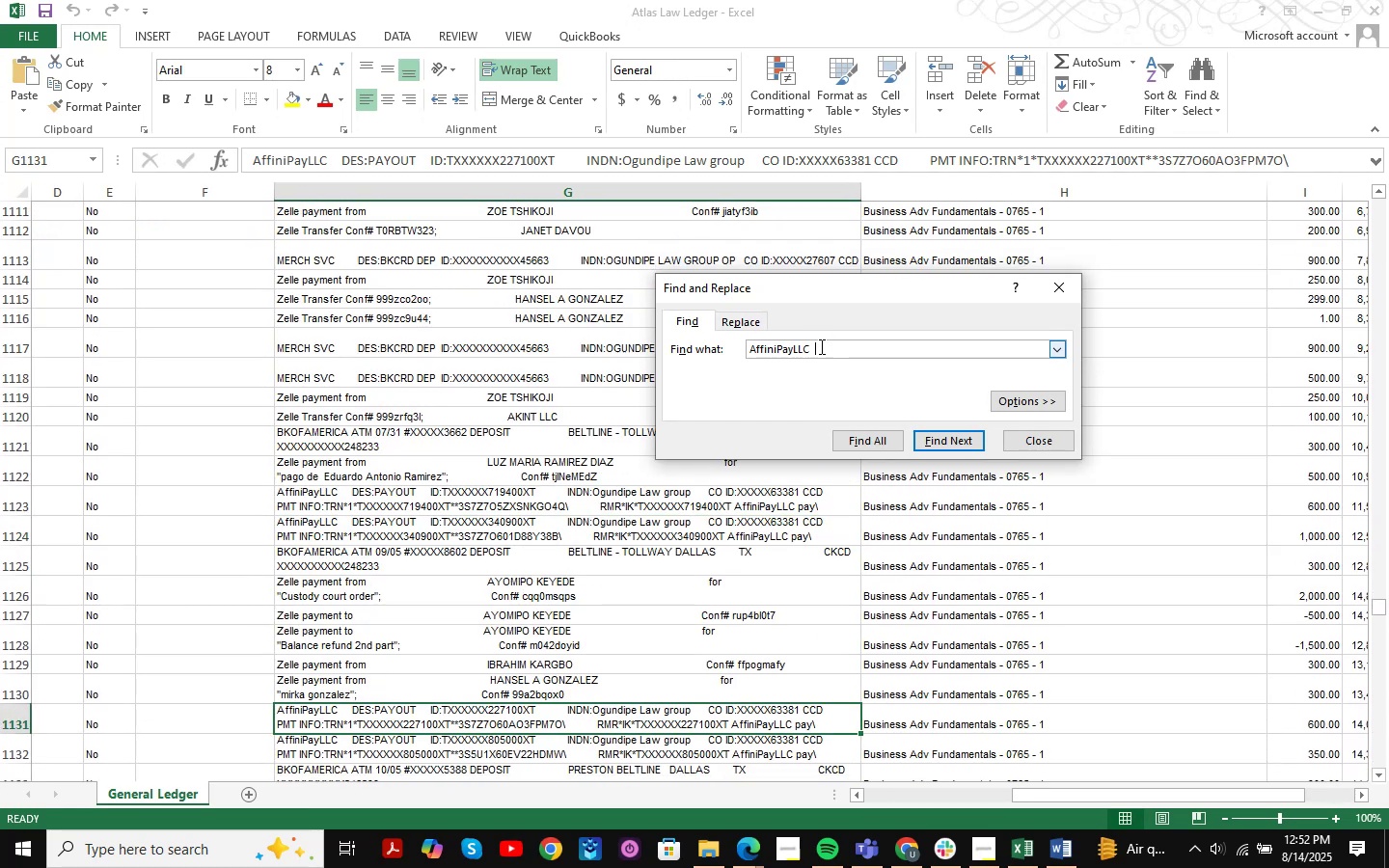 
key(NumpadEnter)
 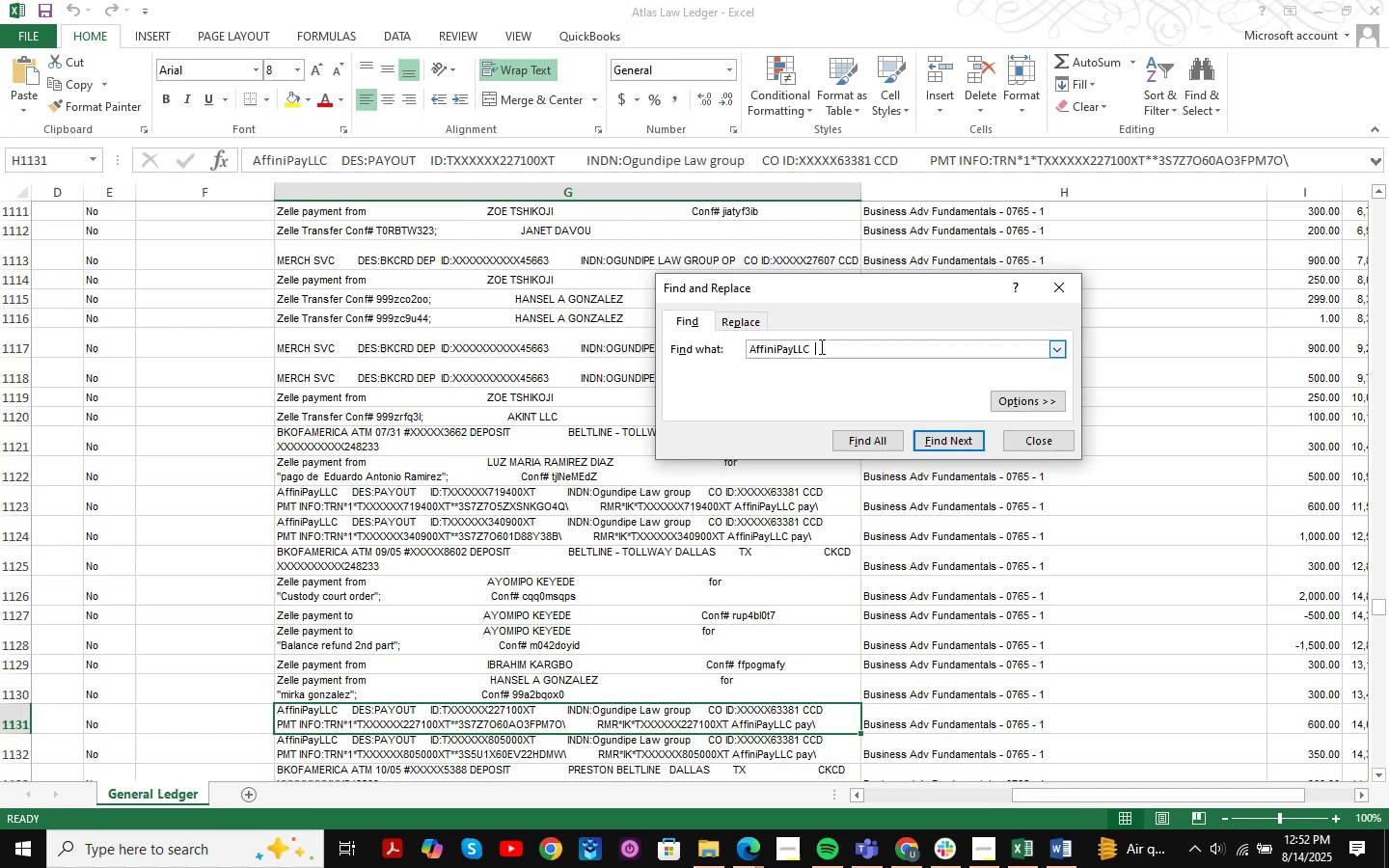 
key(NumpadEnter)
 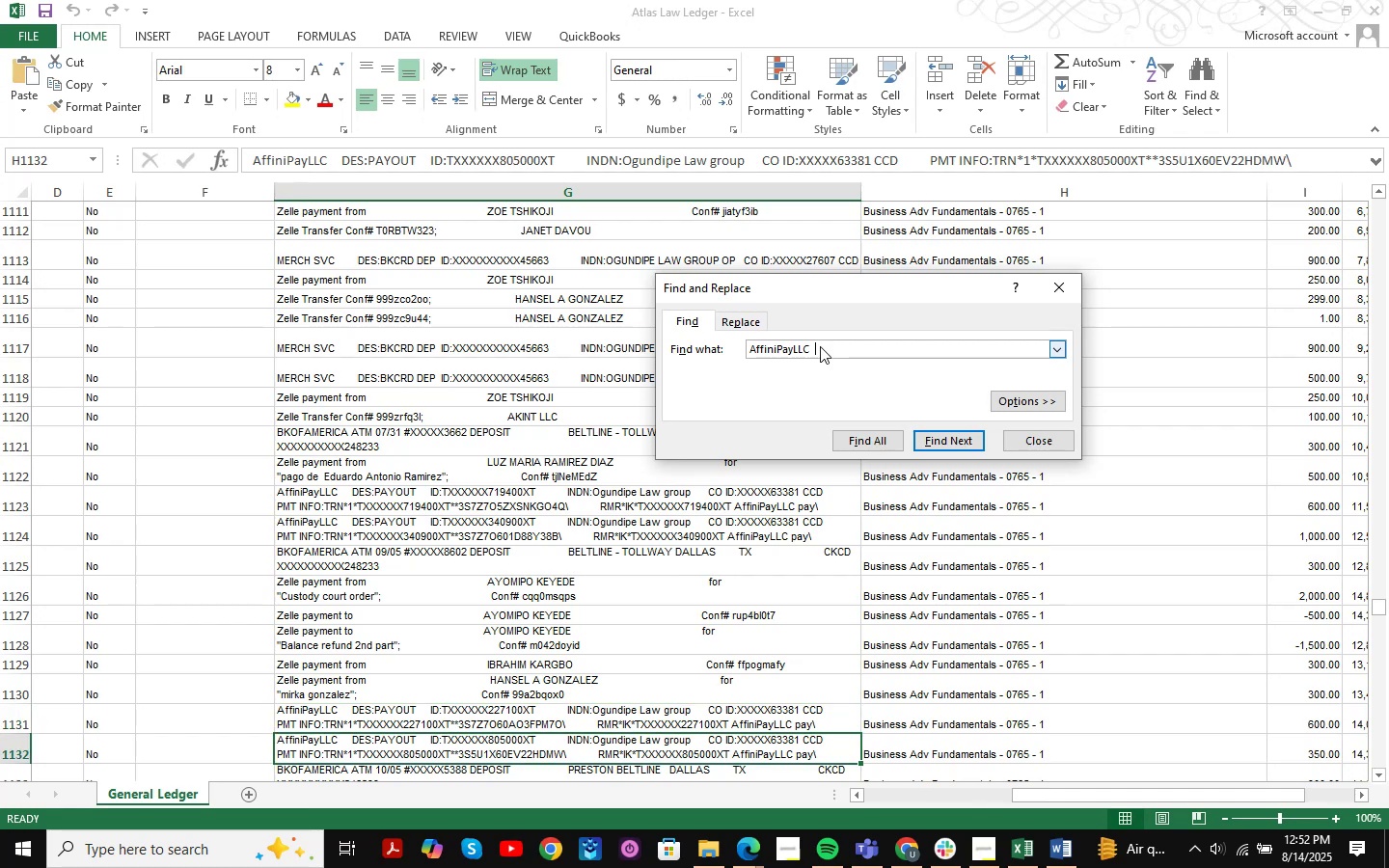 
key(NumpadEnter)
 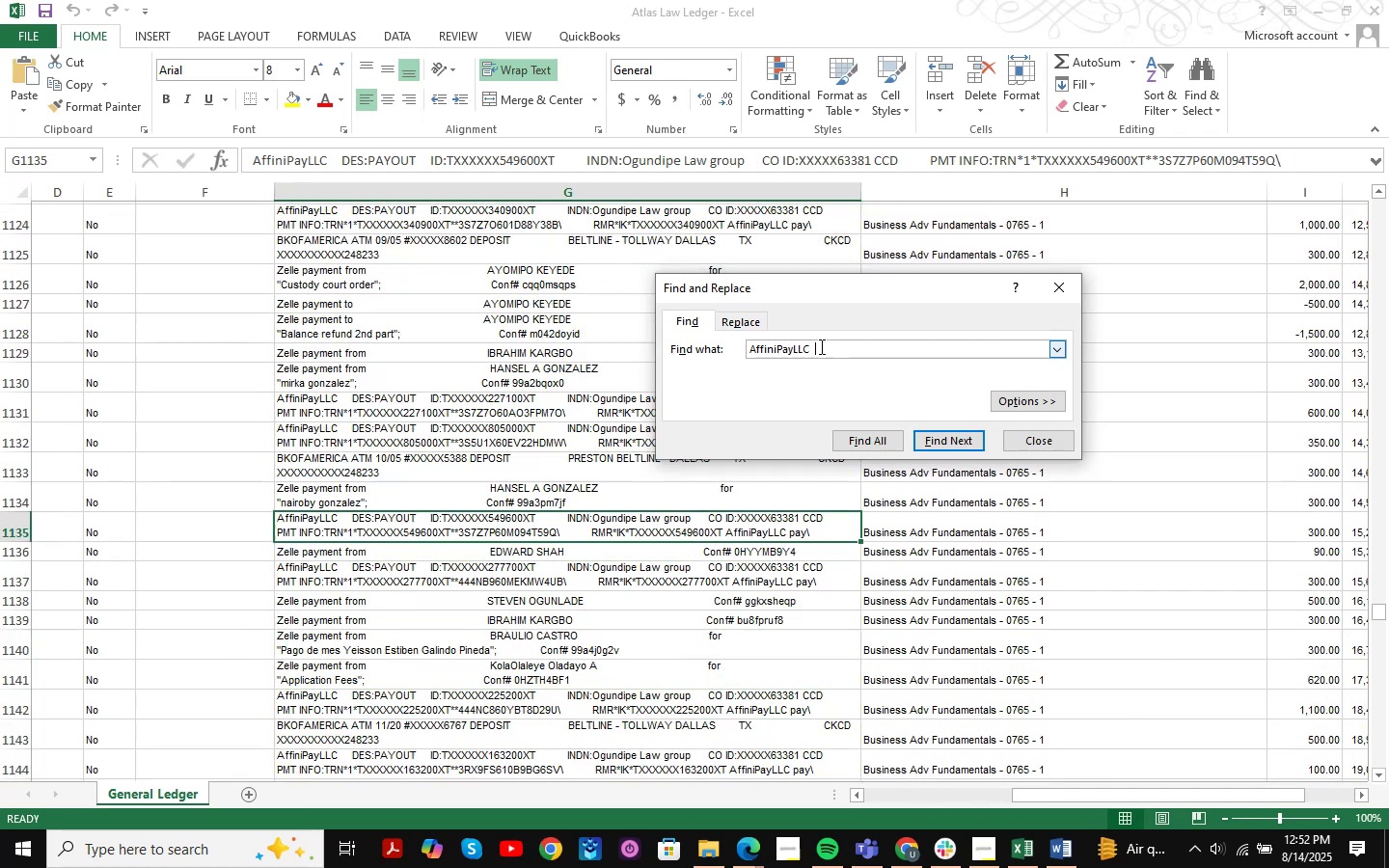 
key(NumpadEnter)
 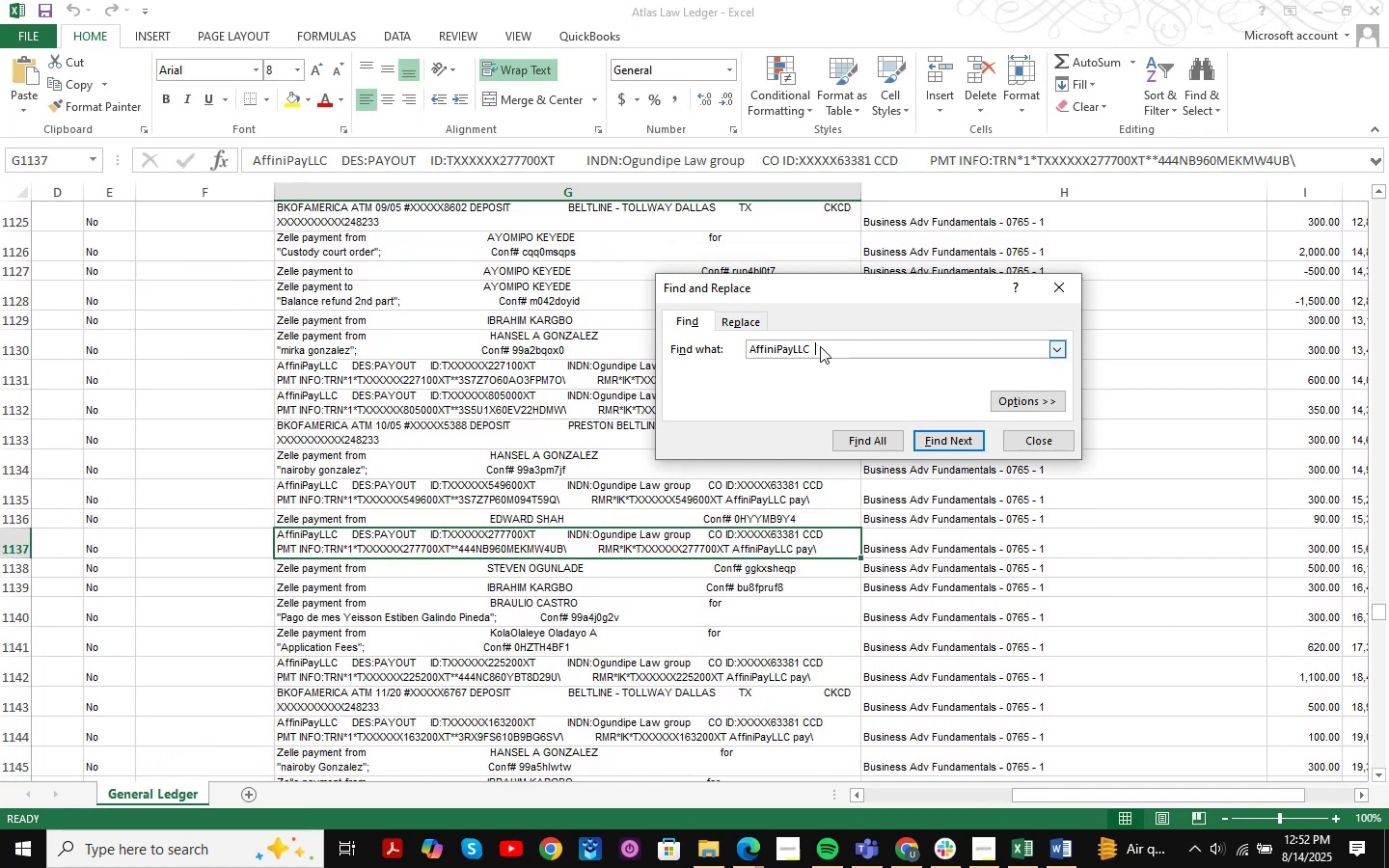 
key(NumpadEnter)
 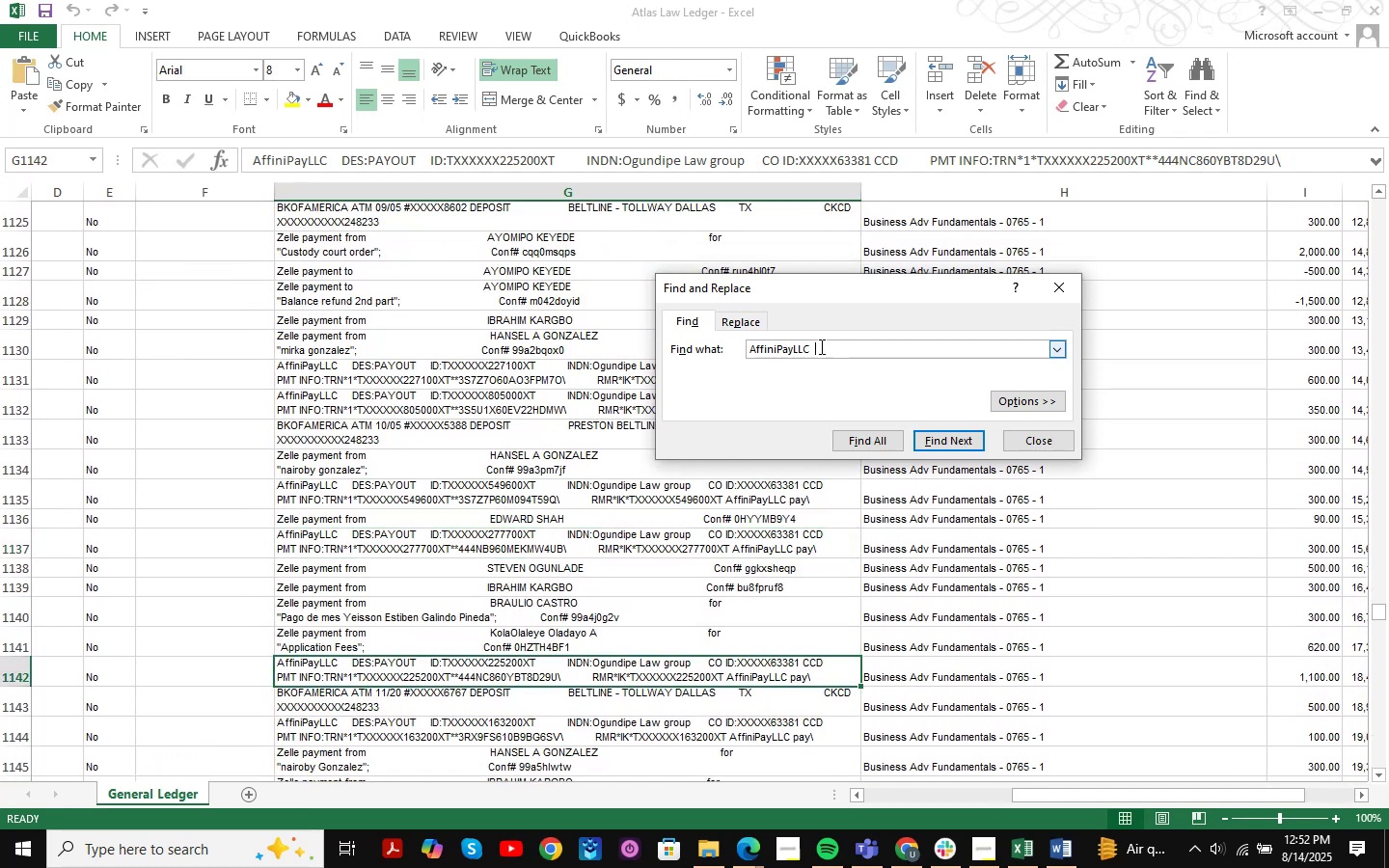 
key(NumpadEnter)
 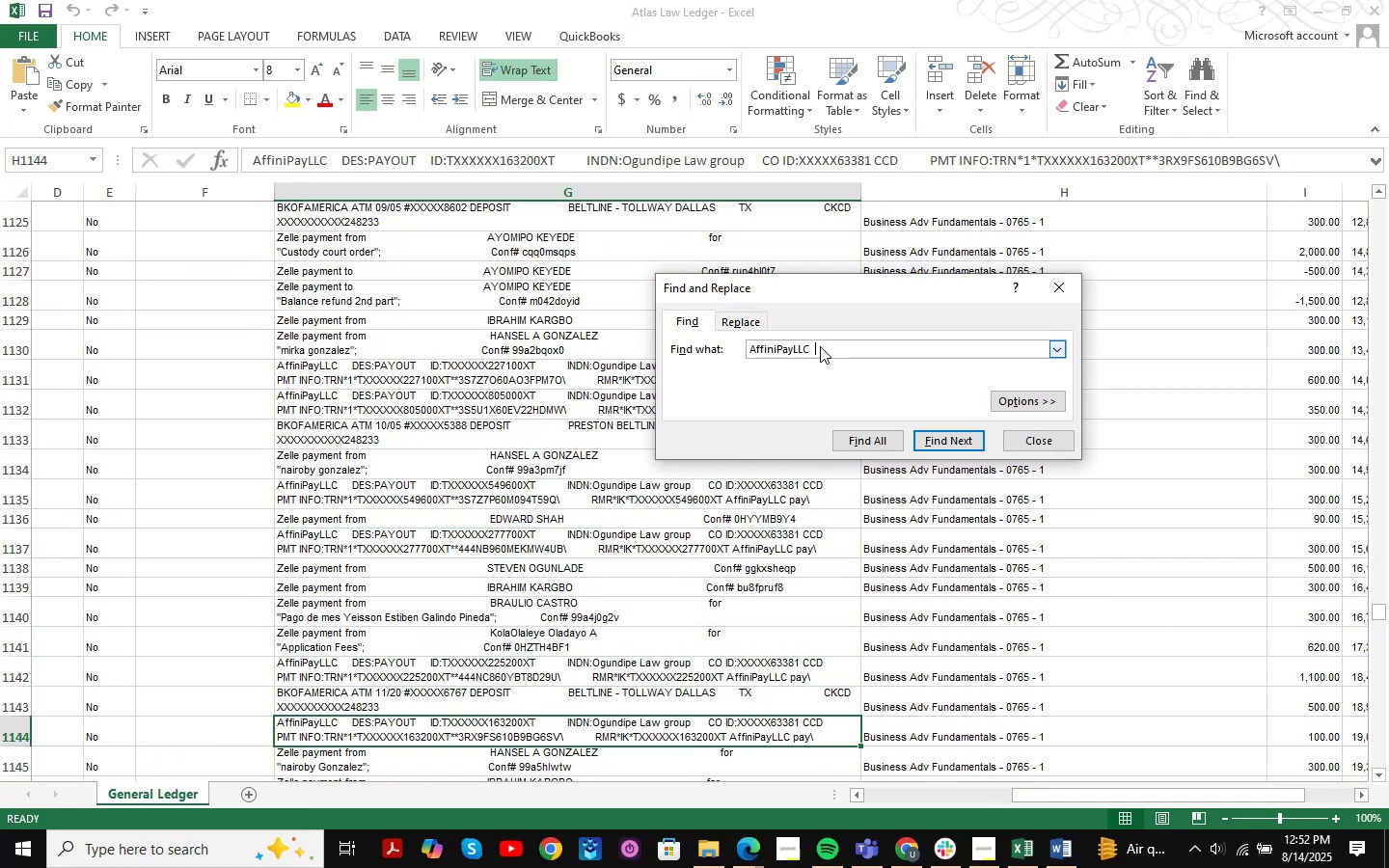 
key(NumpadEnter)
 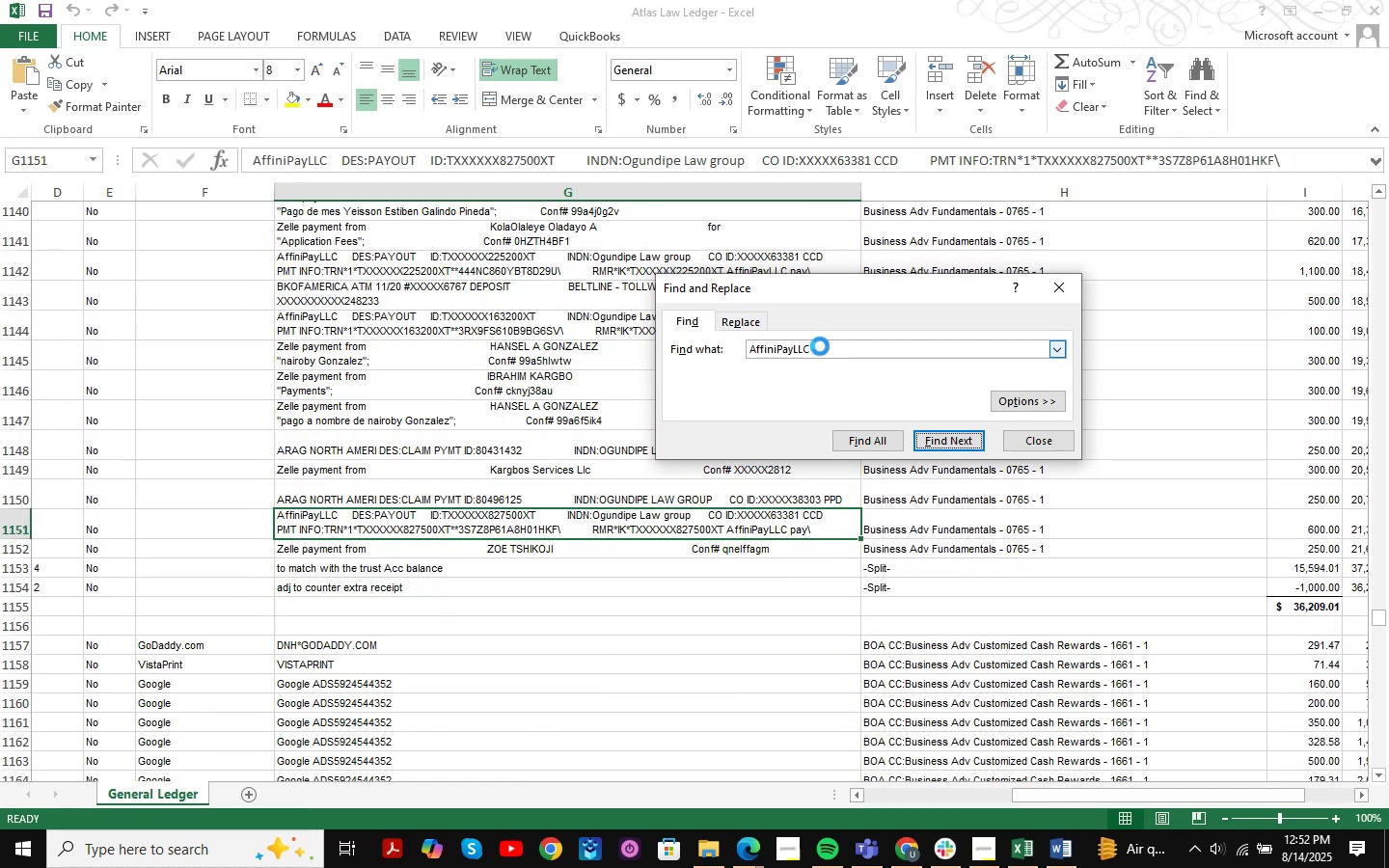 
key(NumpadEnter)
 